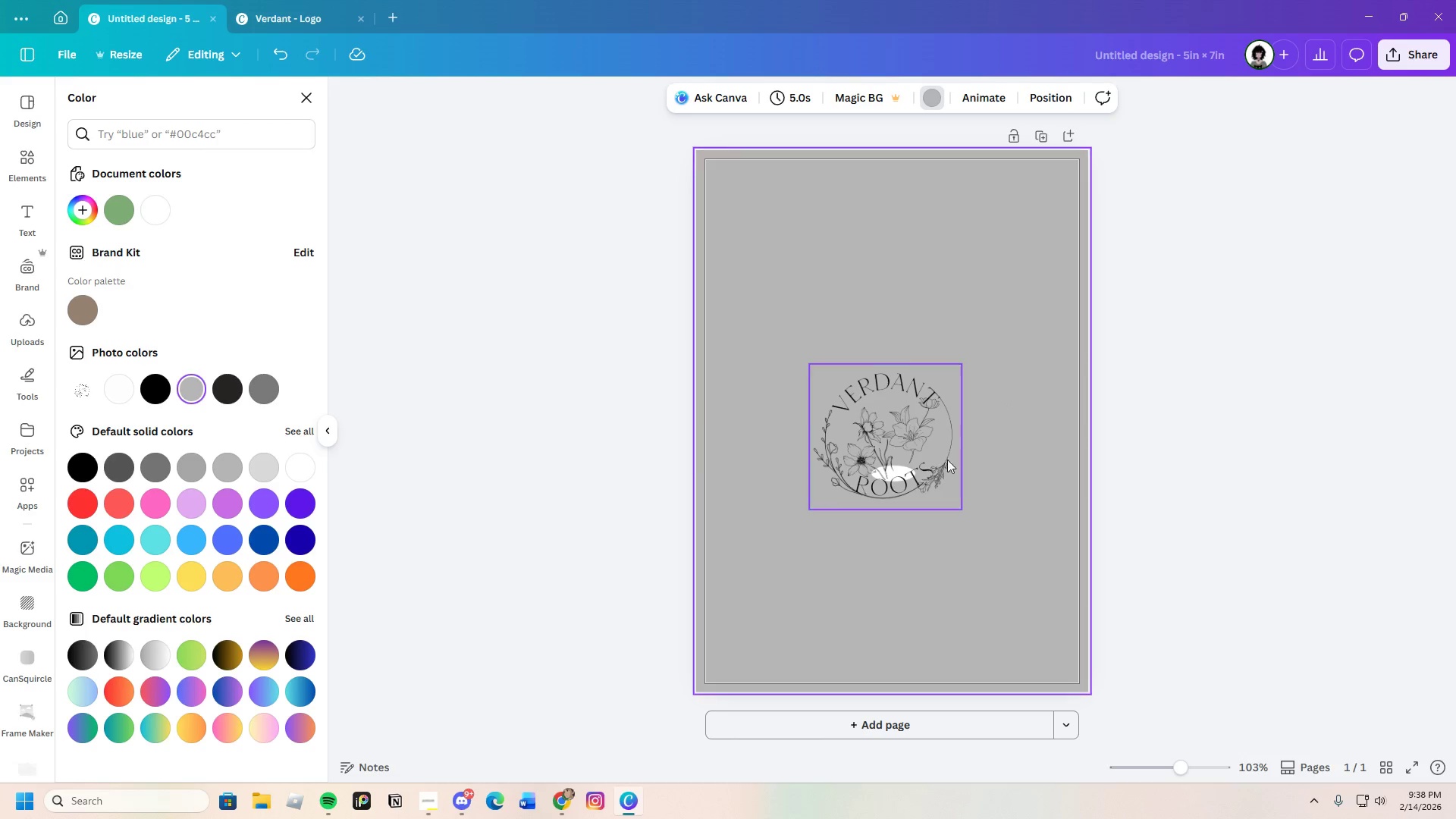 
left_click([913, 427])
 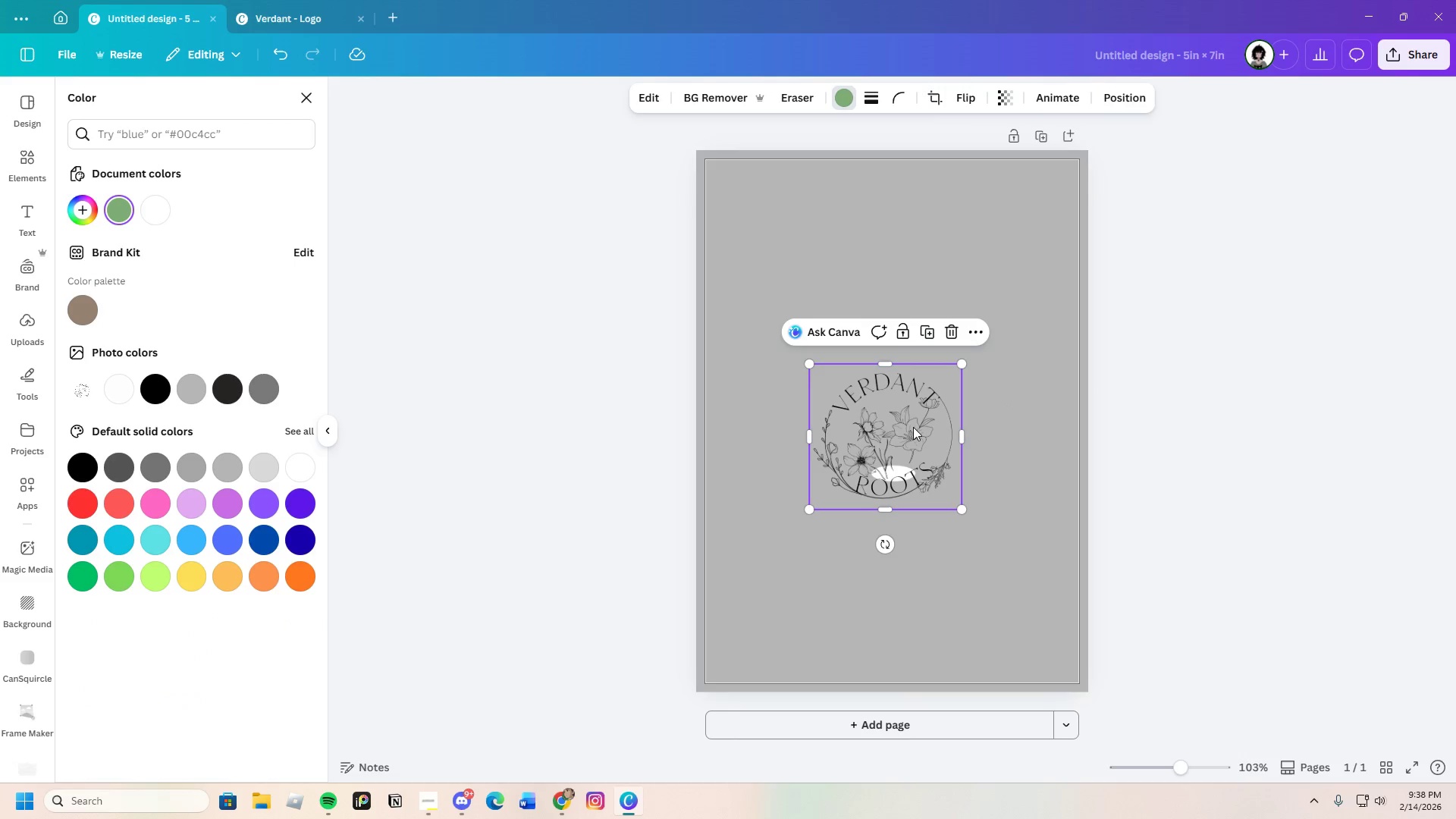 
left_click_drag(start_coordinate=[913, 427], to_coordinate=[868, 312])
 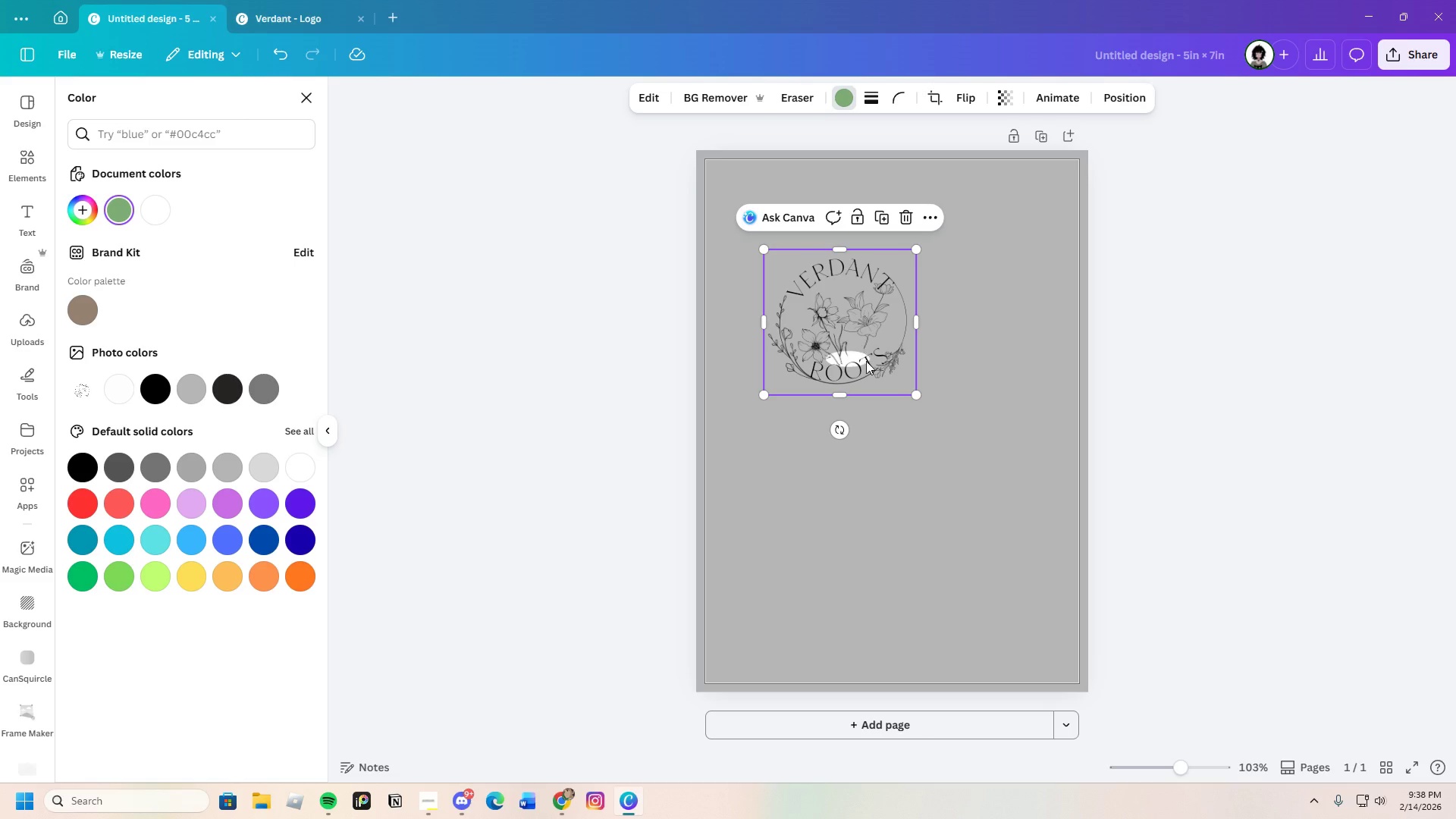 
double_click([866, 362])
 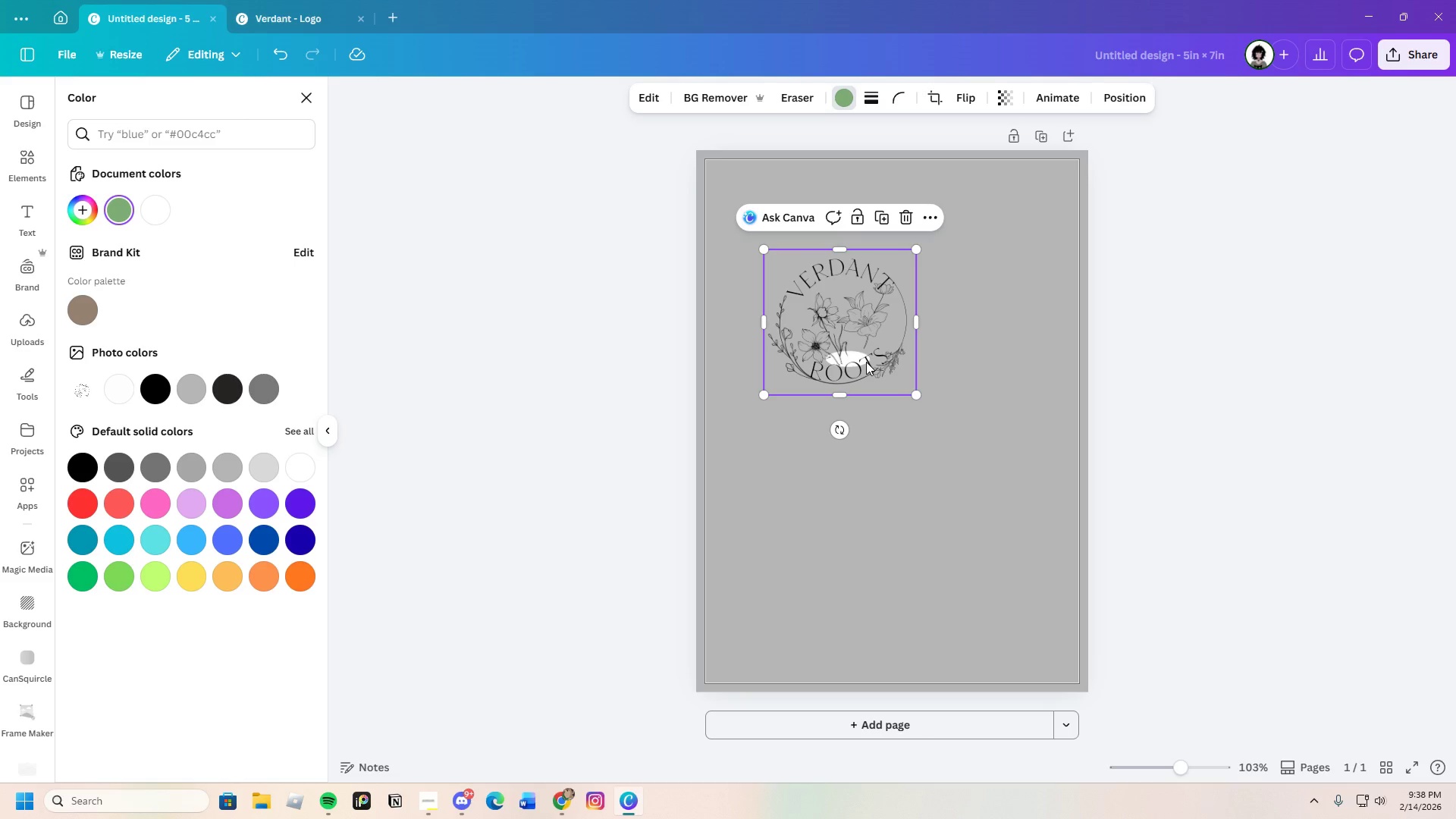 
triple_click([866, 362])
 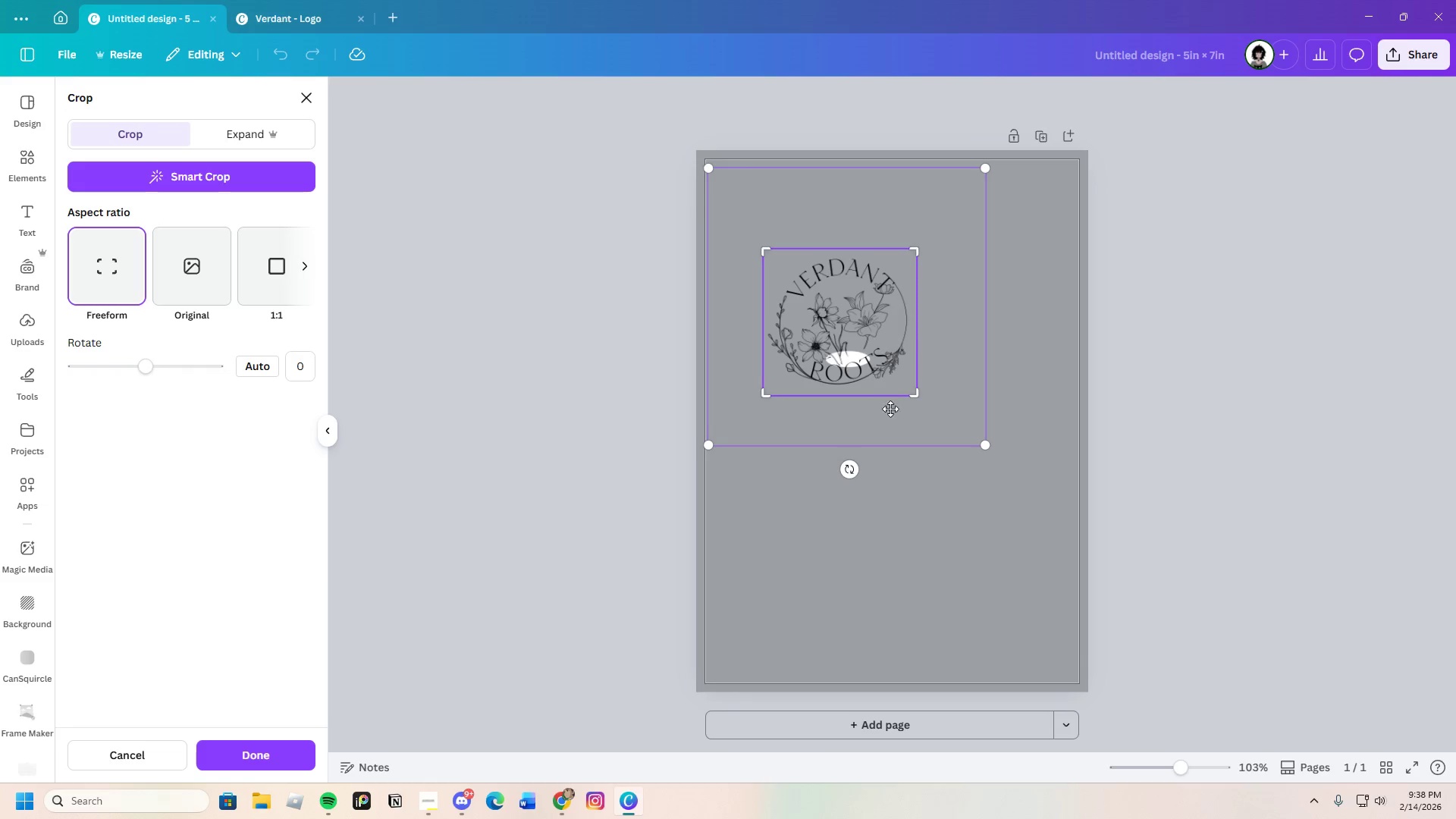 
left_click([1155, 431])
 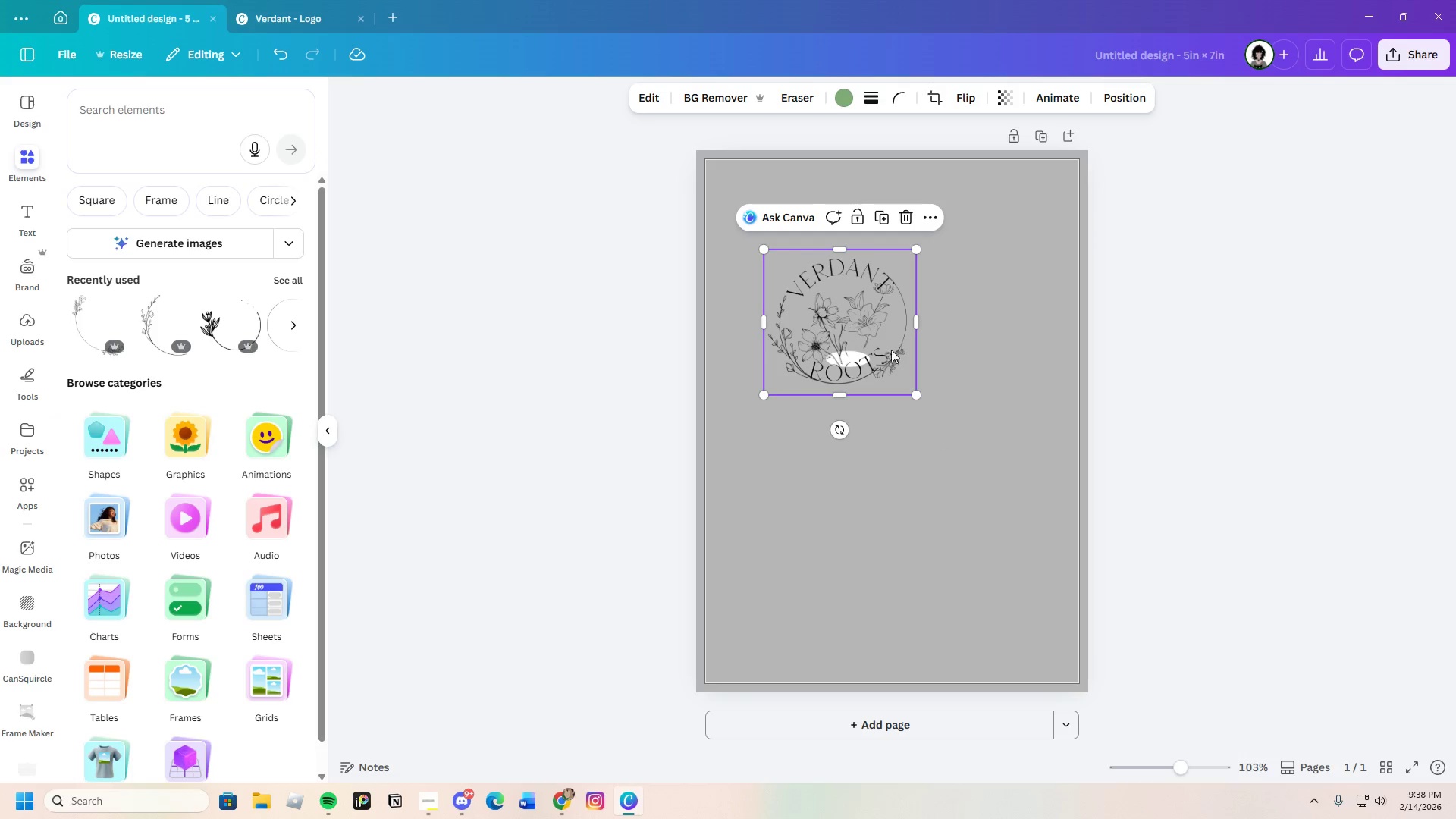 
left_click([865, 350])
 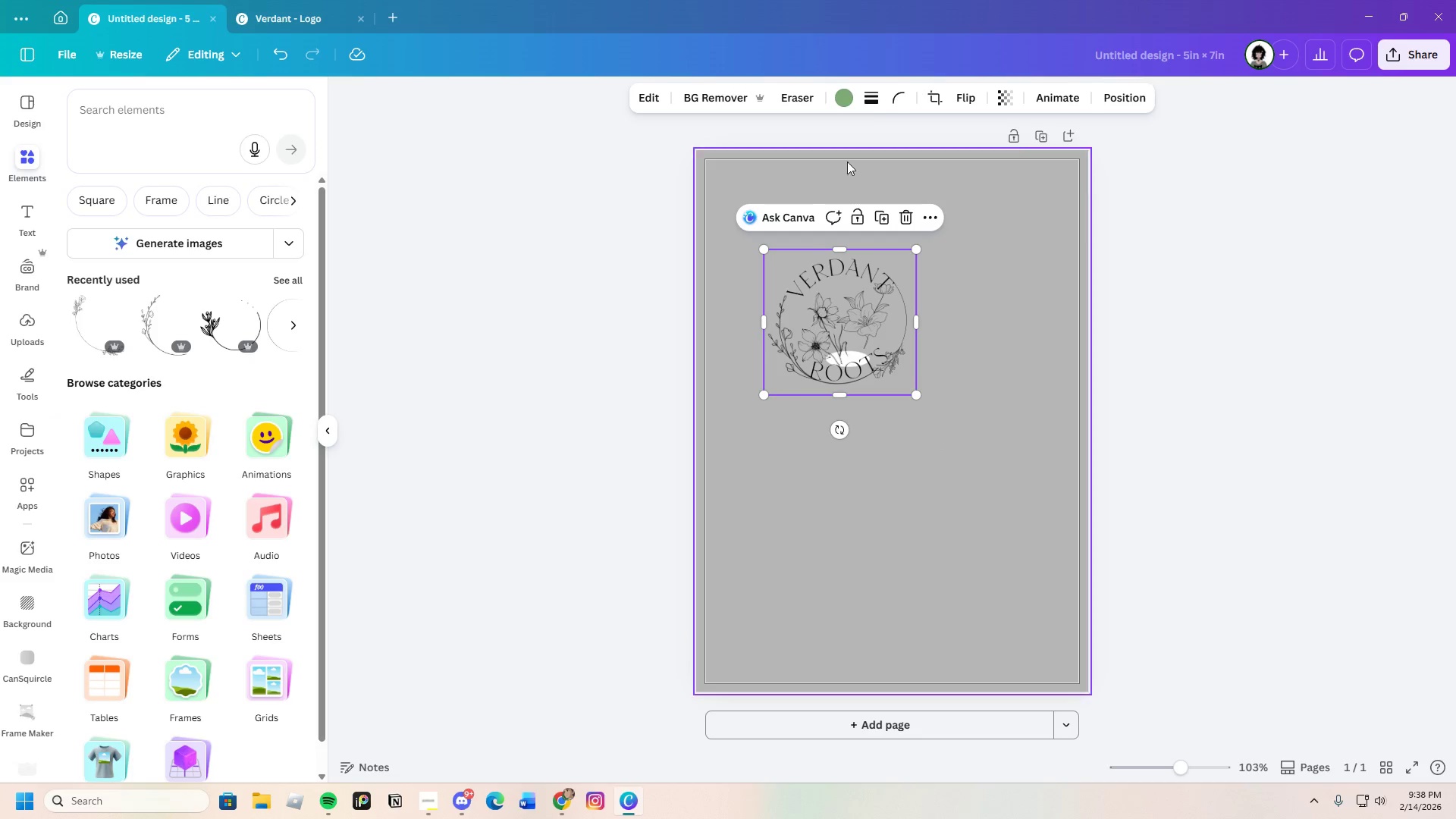 
left_click([846, 89])
 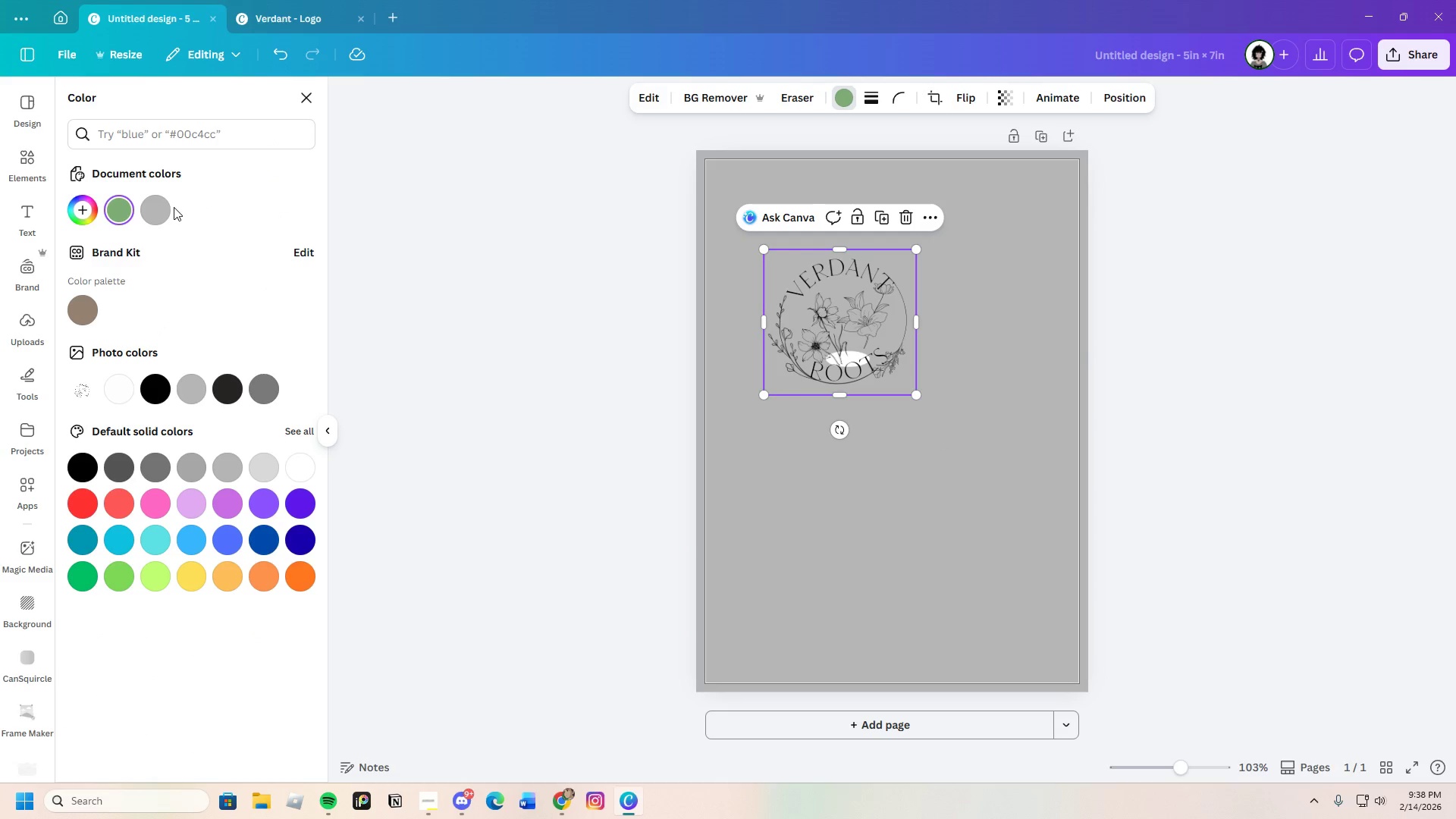 
double_click([147, 212])
 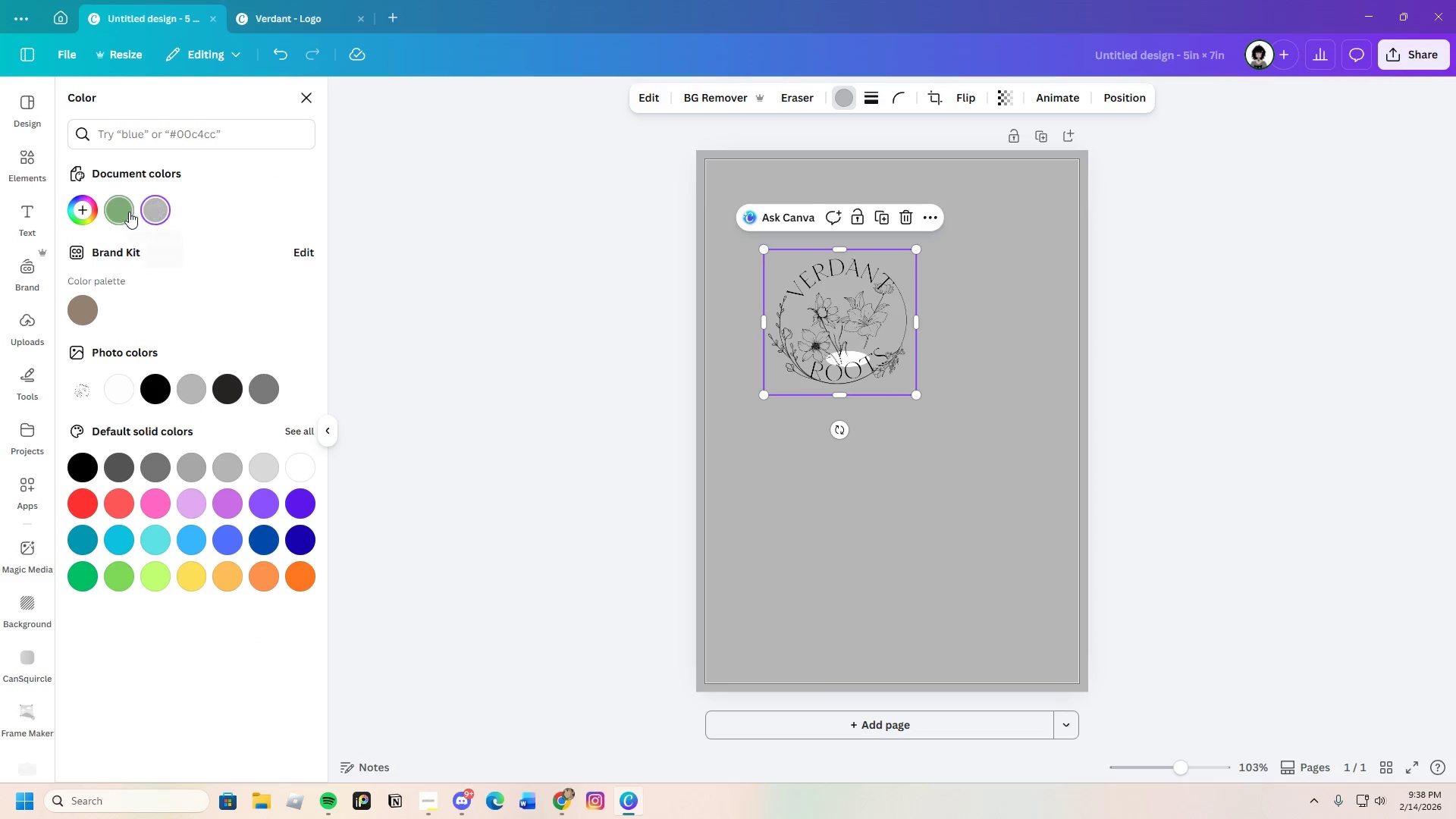 
left_click([123, 209])
 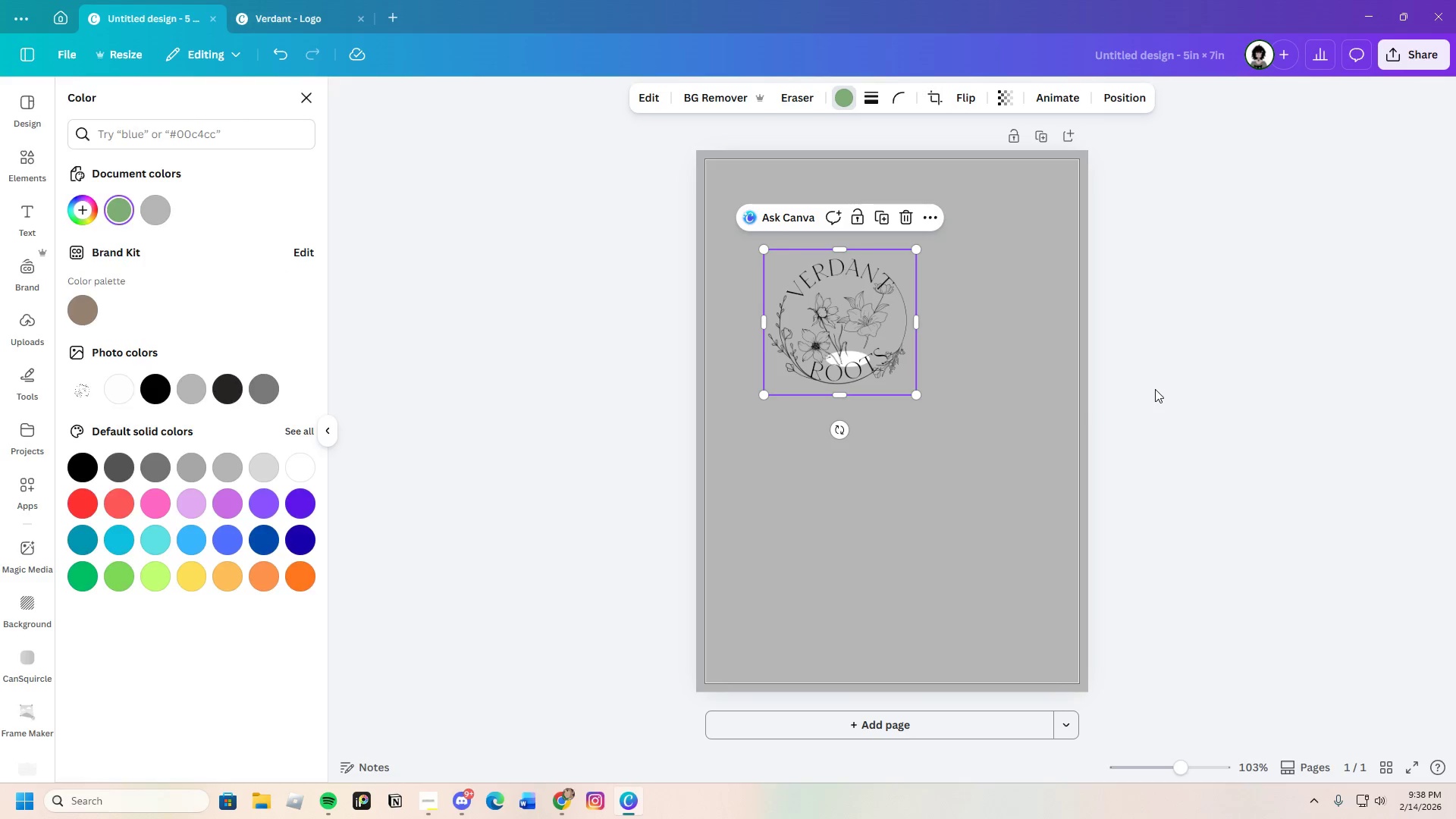 
left_click_drag(start_coordinate=[864, 358], to_coordinate=[879, 404])
 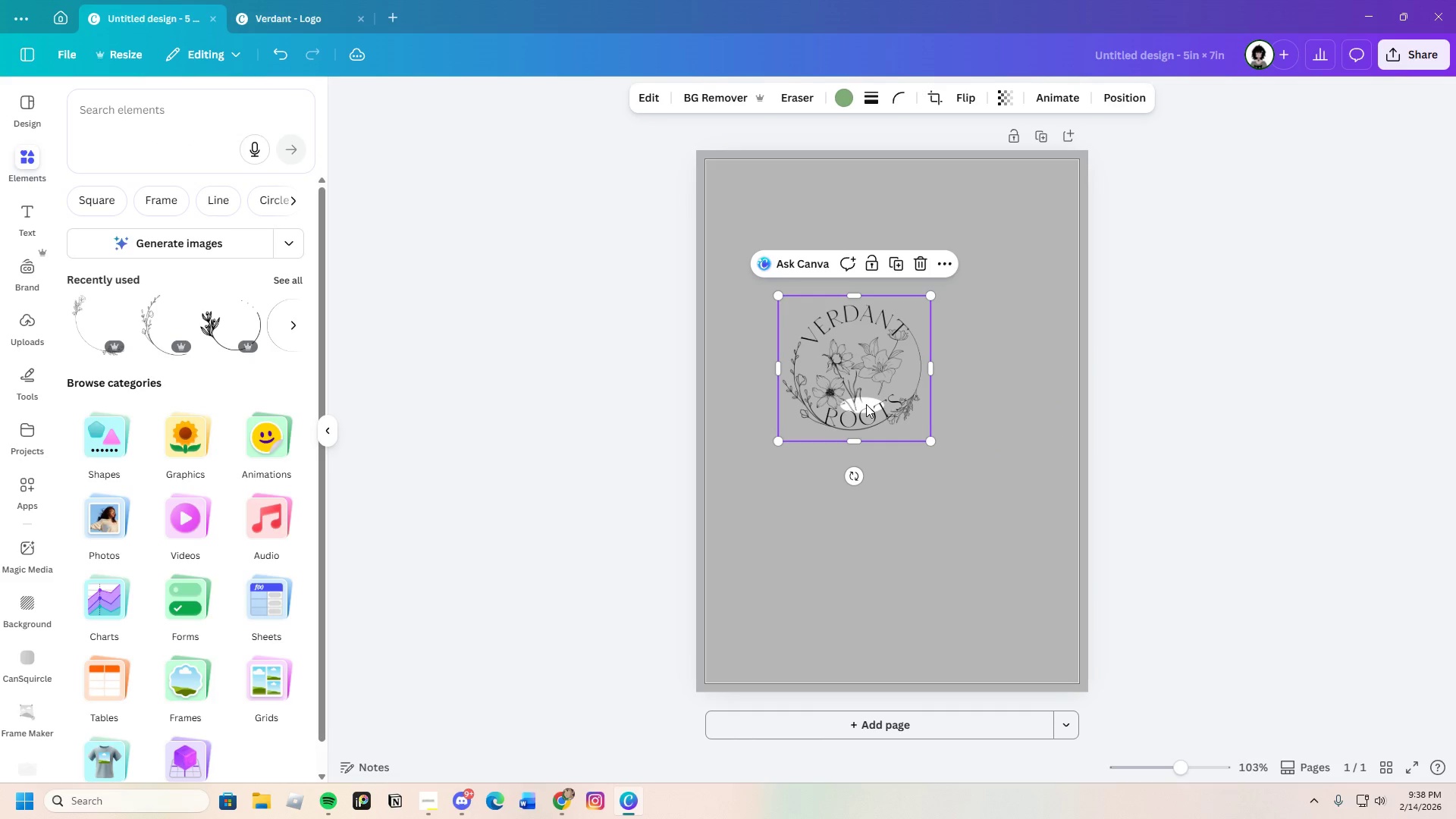 
double_click([866, 404])
 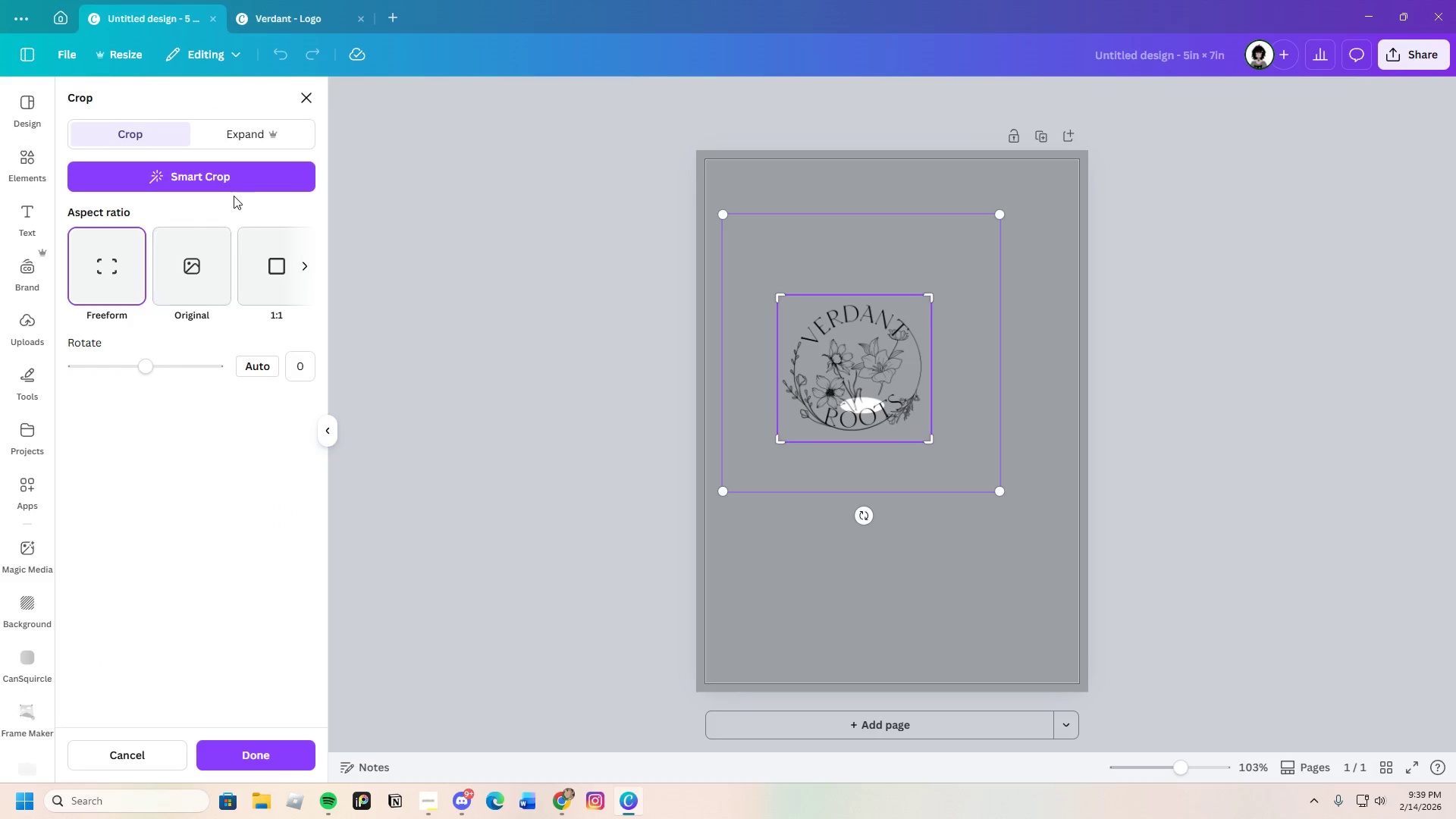 
left_click([1188, 449])
 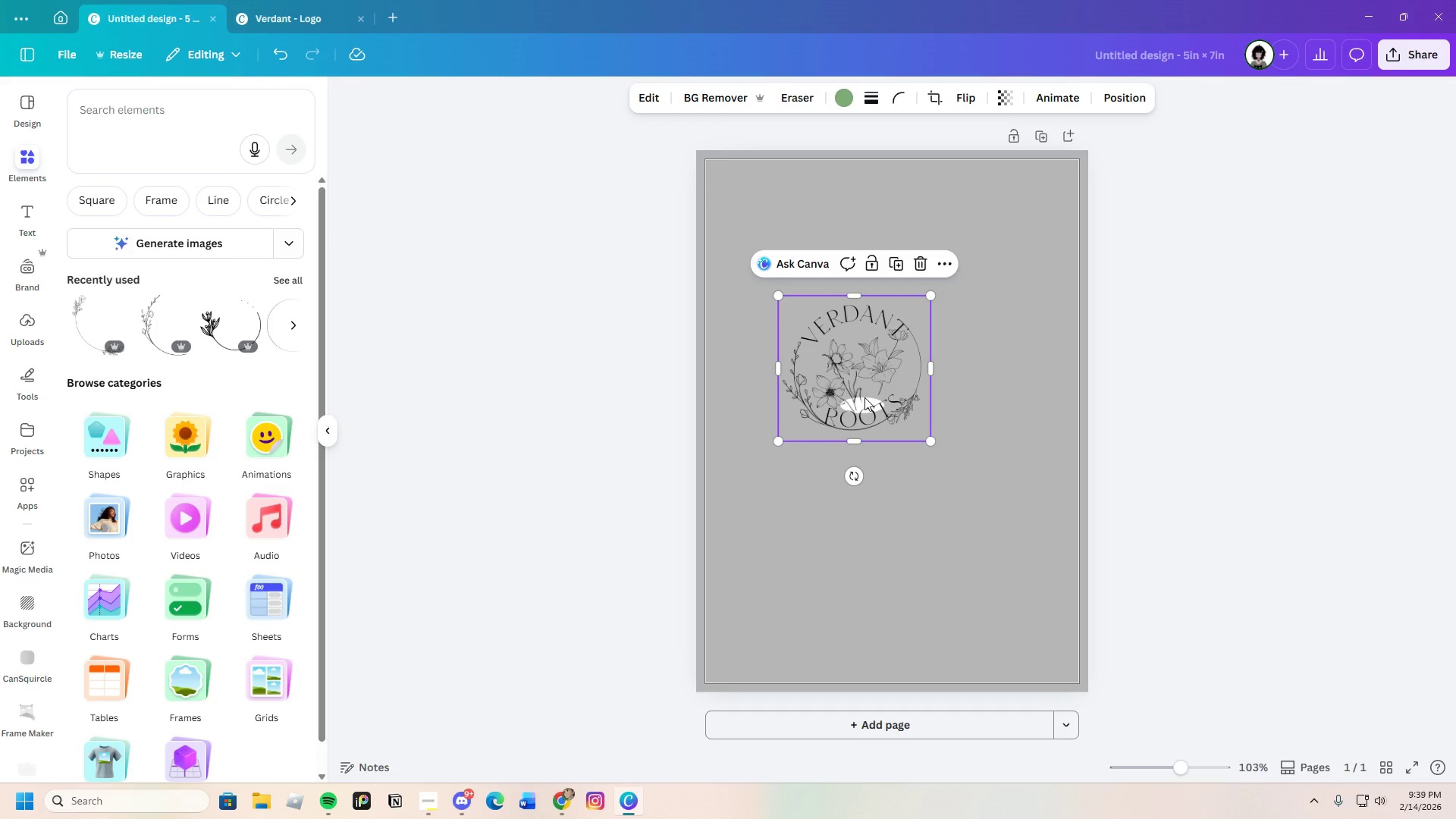 
double_click([864, 410])
 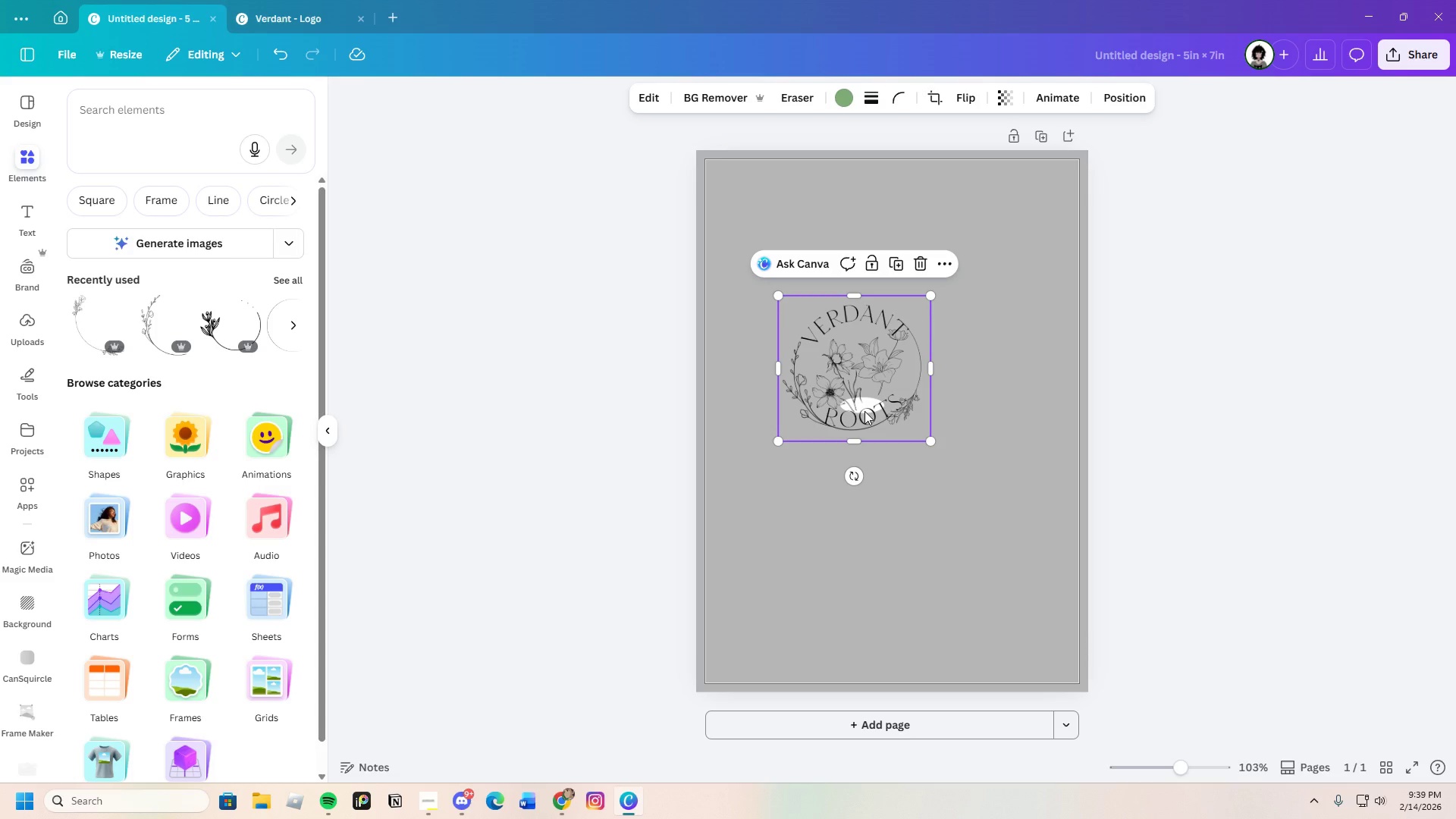 
triple_click([864, 411])
 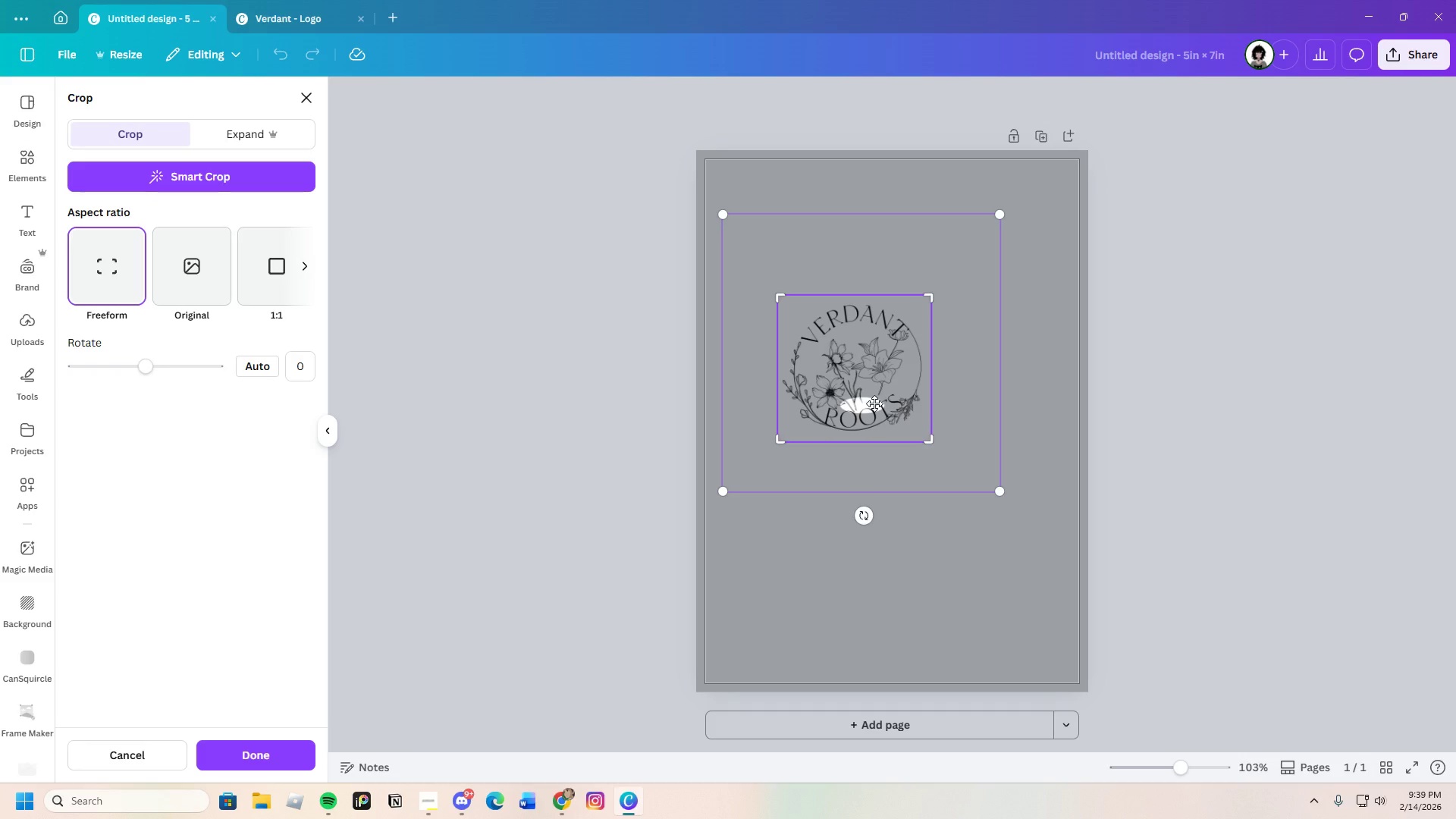 
left_click_drag(start_coordinate=[874, 403], to_coordinate=[952, 537])
 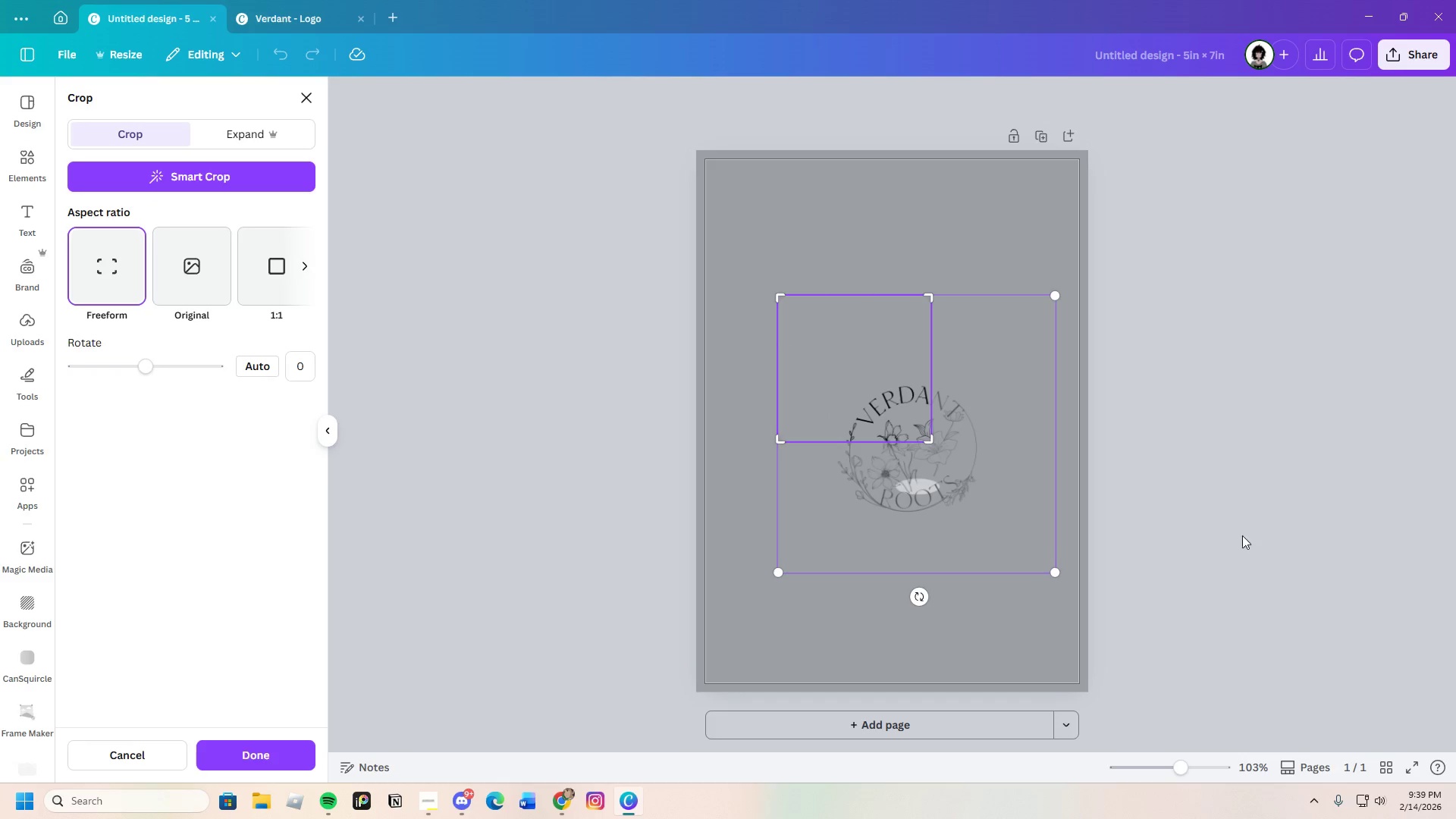 
left_click([1267, 526])
 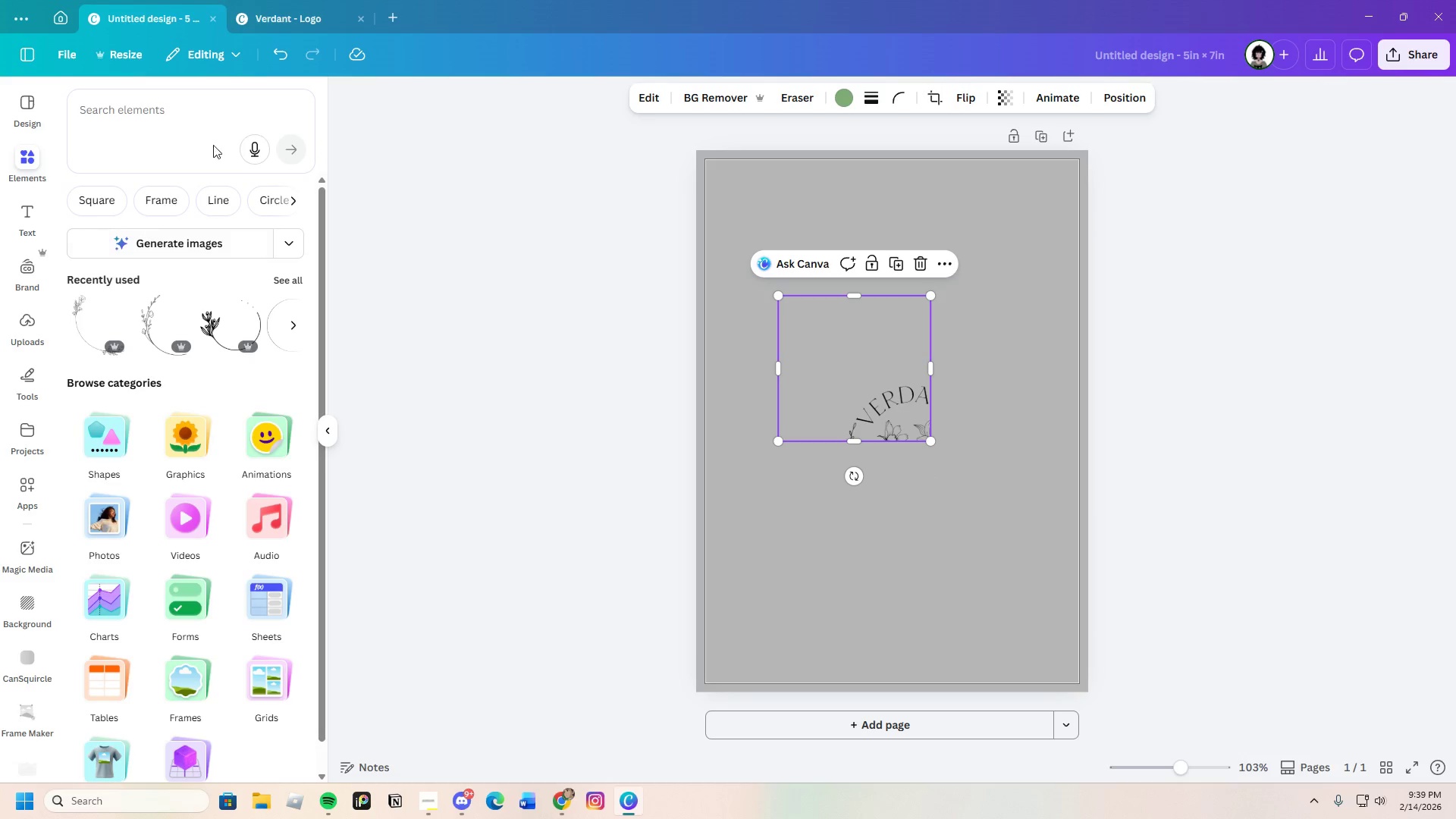 
left_click([286, 59])
 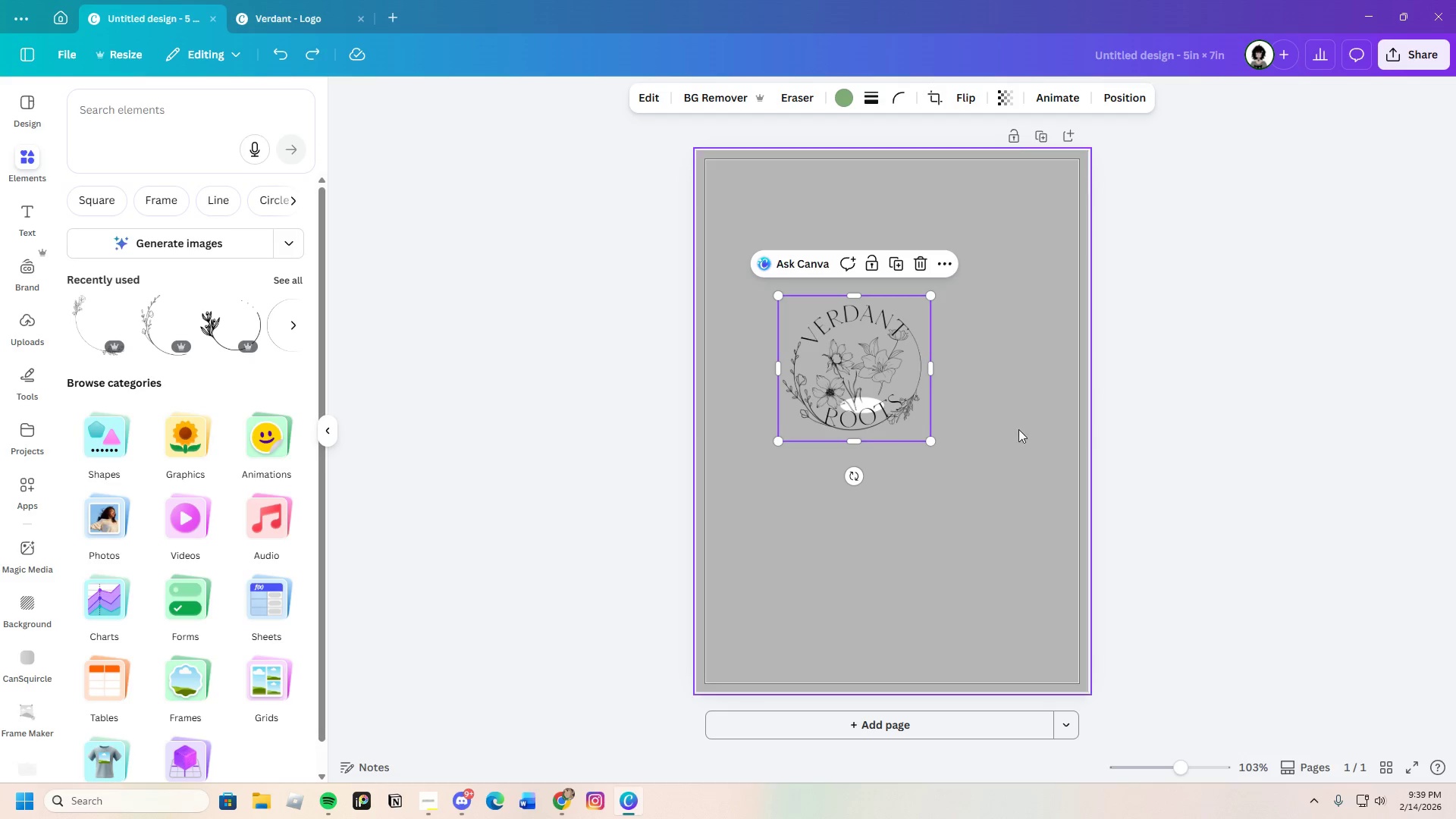 
left_click_drag(start_coordinate=[871, 406], to_coordinate=[802, 269])
 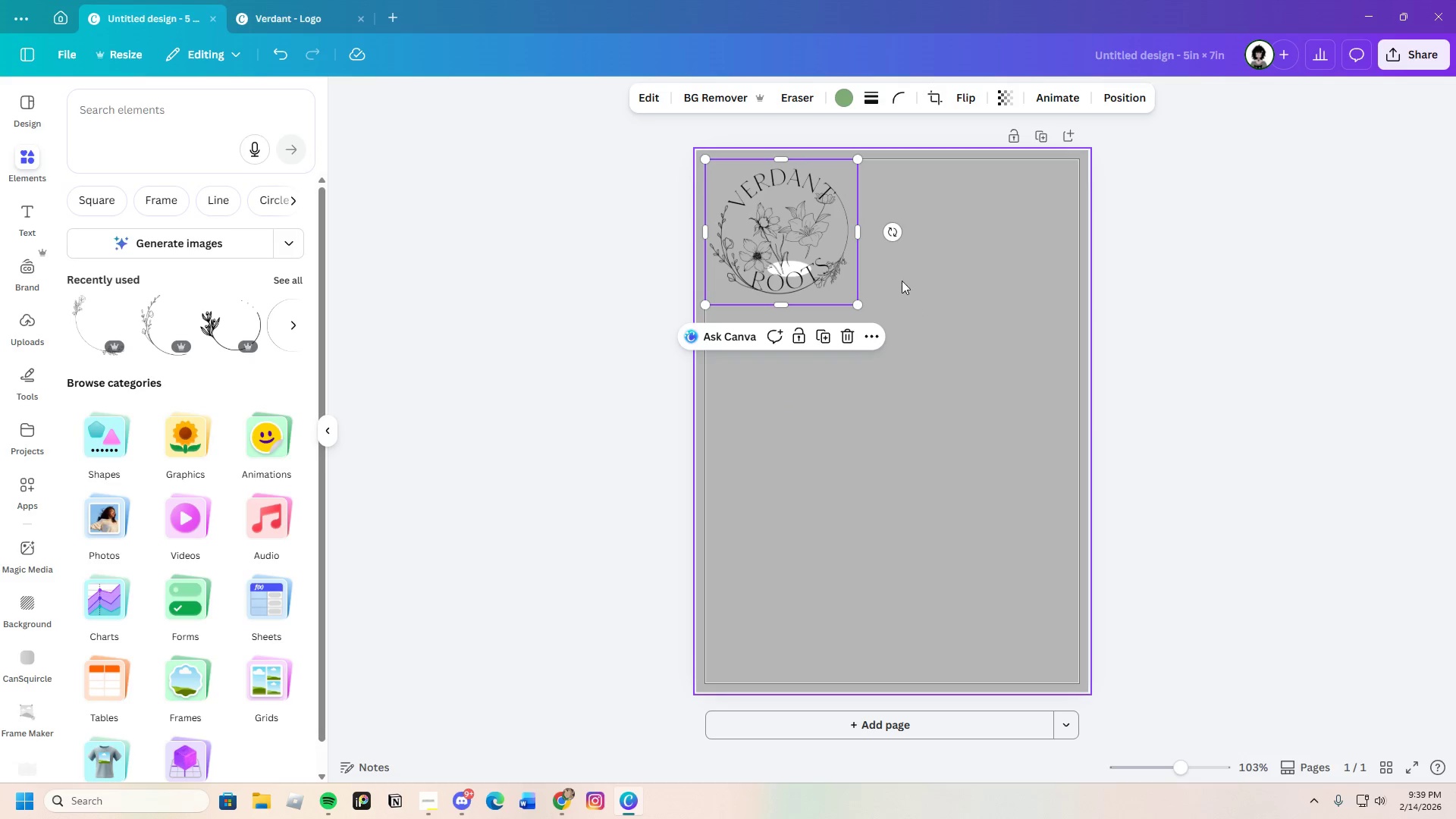 
scroll: coordinate [896, 260], scroll_direction: up, amount: 2.0
 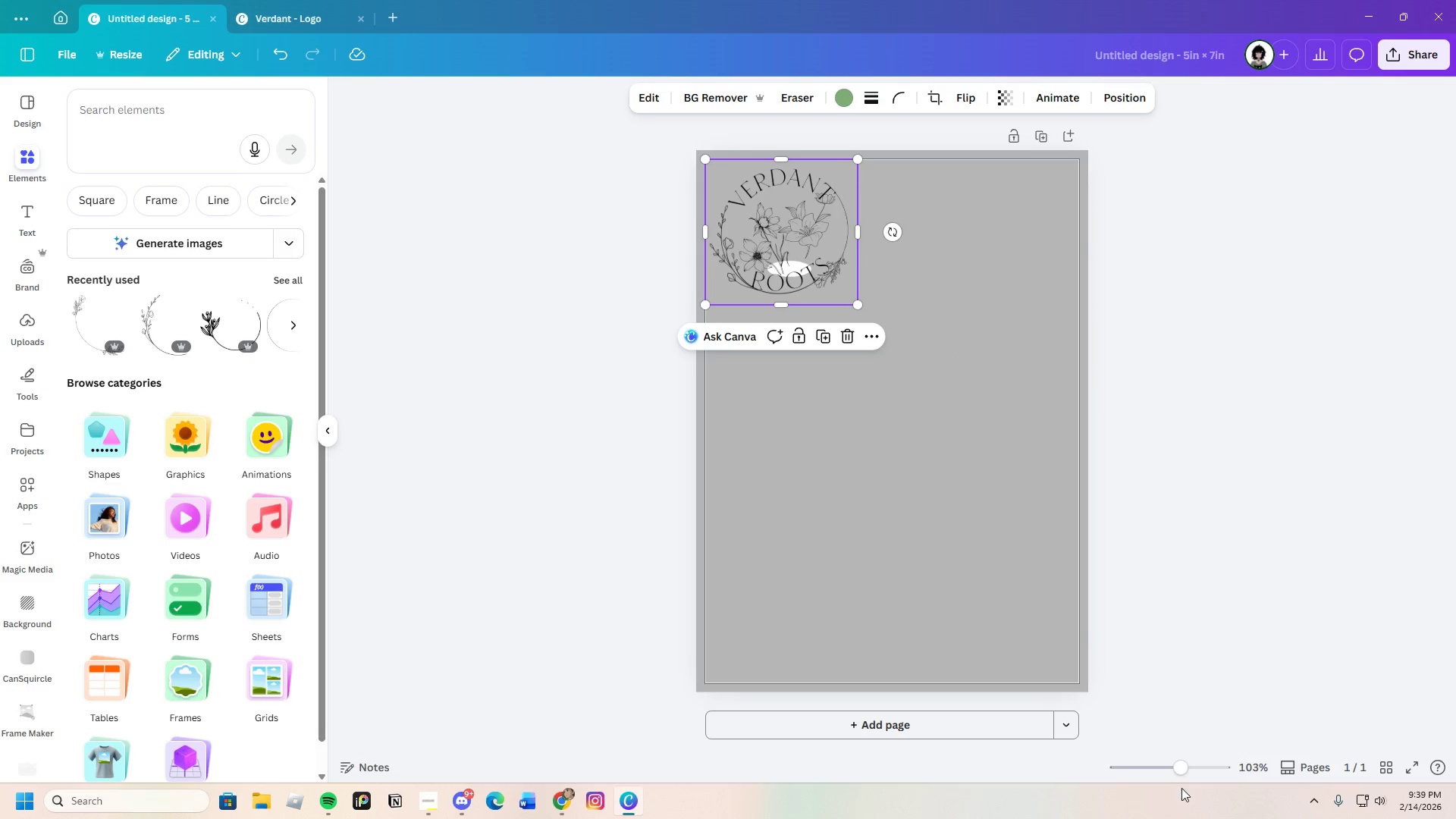 
left_click_drag(start_coordinate=[1187, 766], to_coordinate=[1203, 762])
 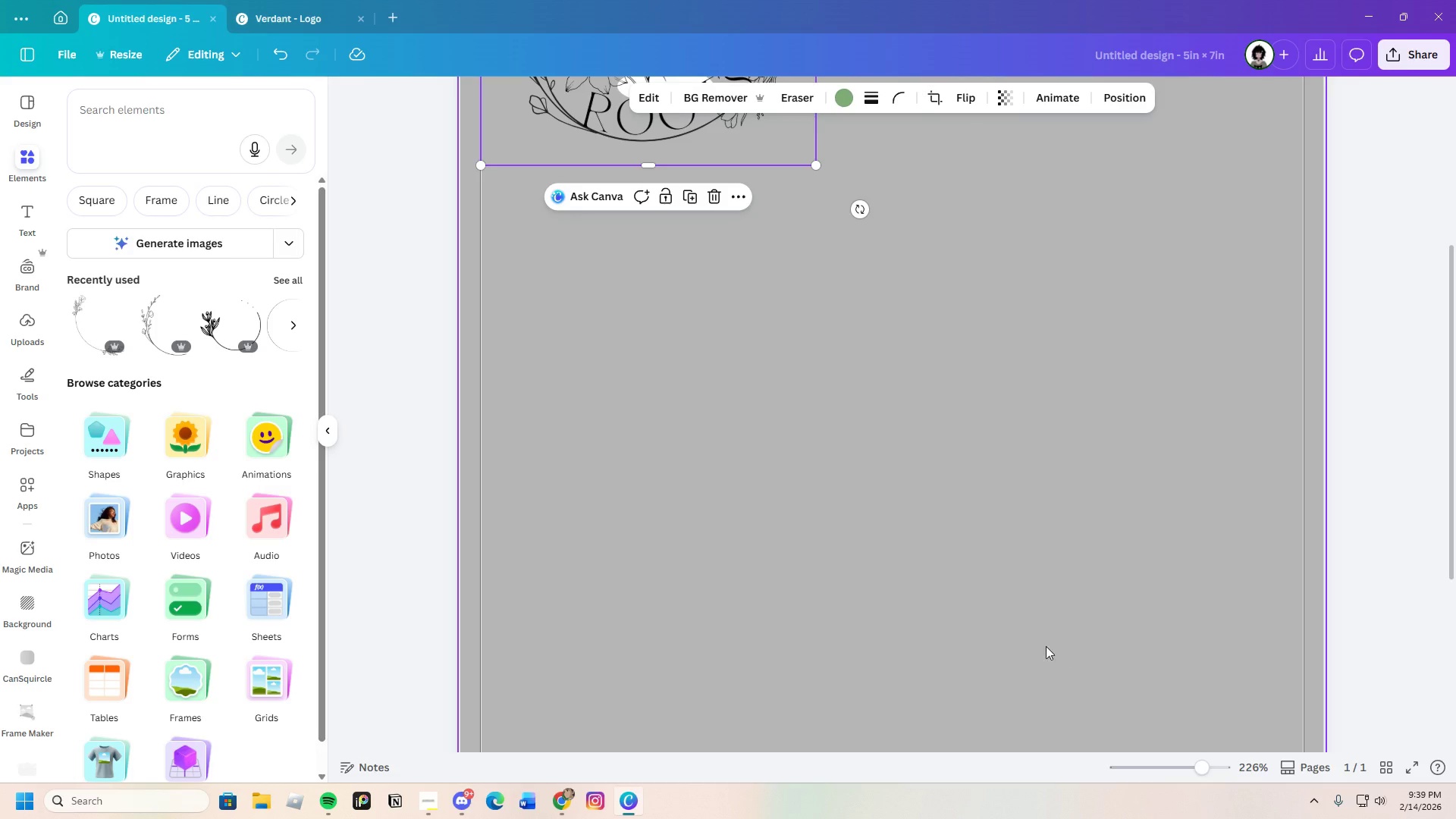 
scroll: coordinate [1040, 647], scroll_direction: up, amount: 3.0
 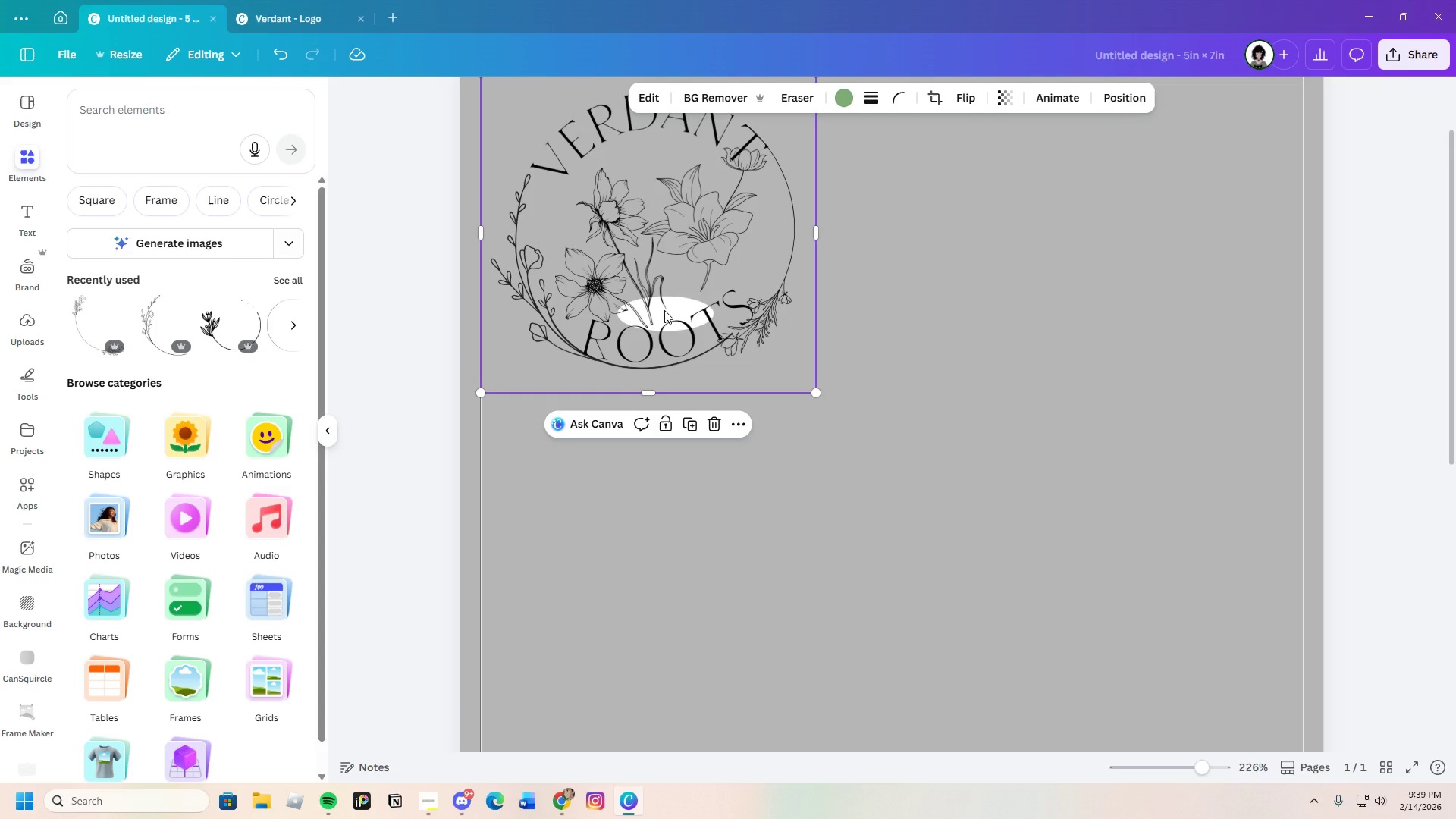 
double_click([664, 310])
 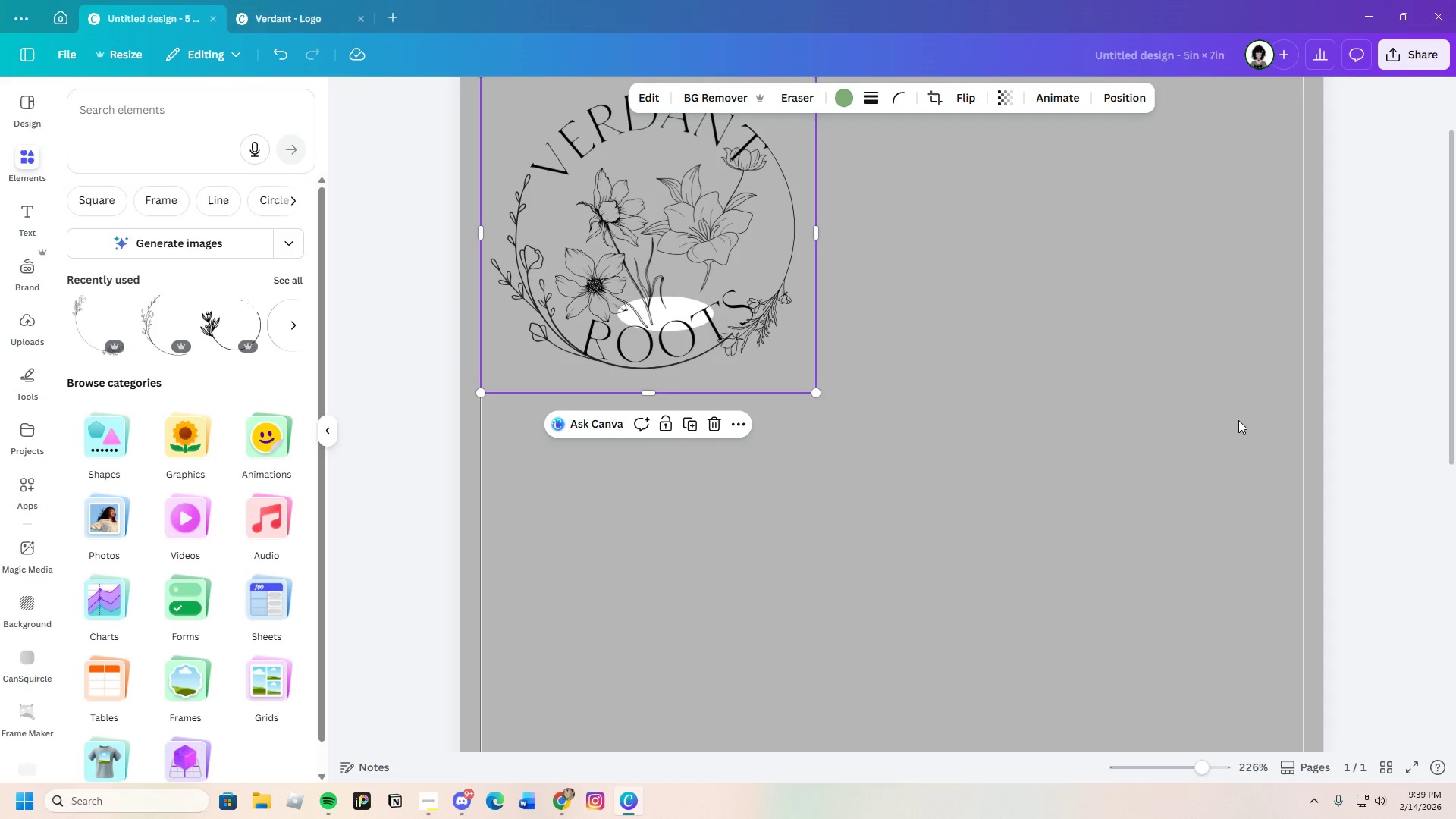 
scroll: coordinate [1162, 627], scroll_direction: down, amount: 3.0
 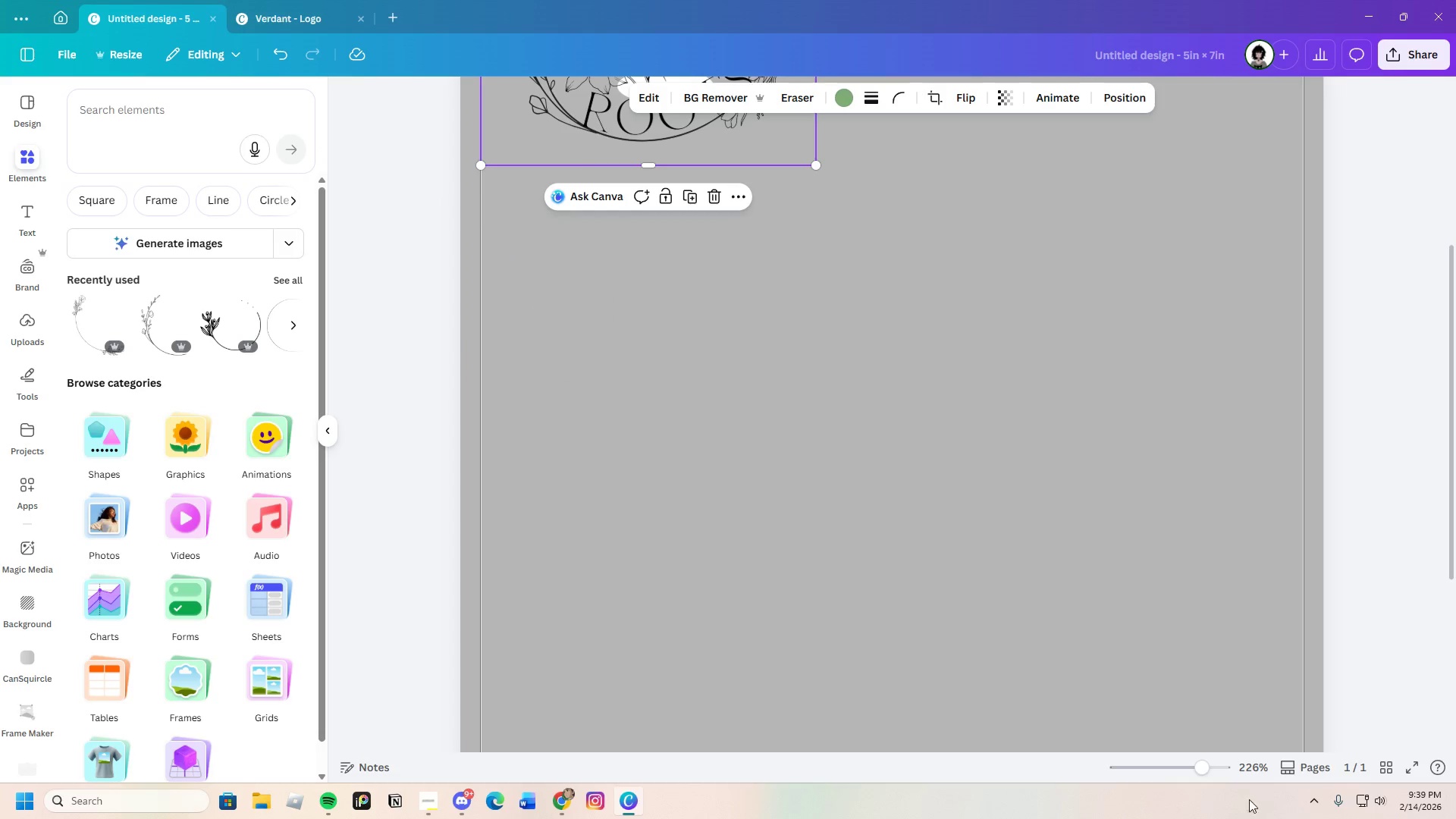 
left_click_drag(start_coordinate=[1203, 770], to_coordinate=[1187, 780])
 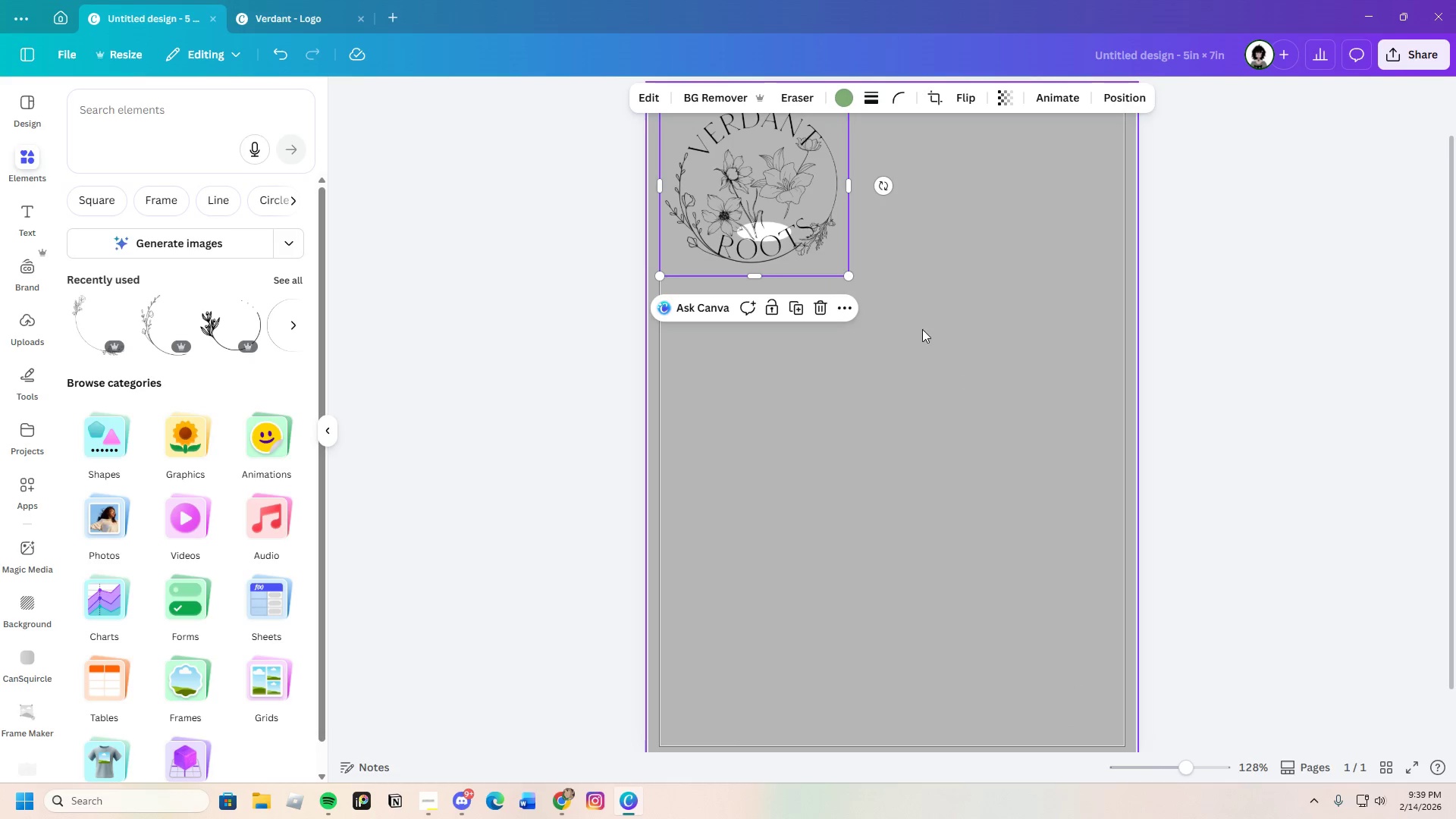 
scroll: coordinate [921, 331], scroll_direction: up, amount: 2.0
 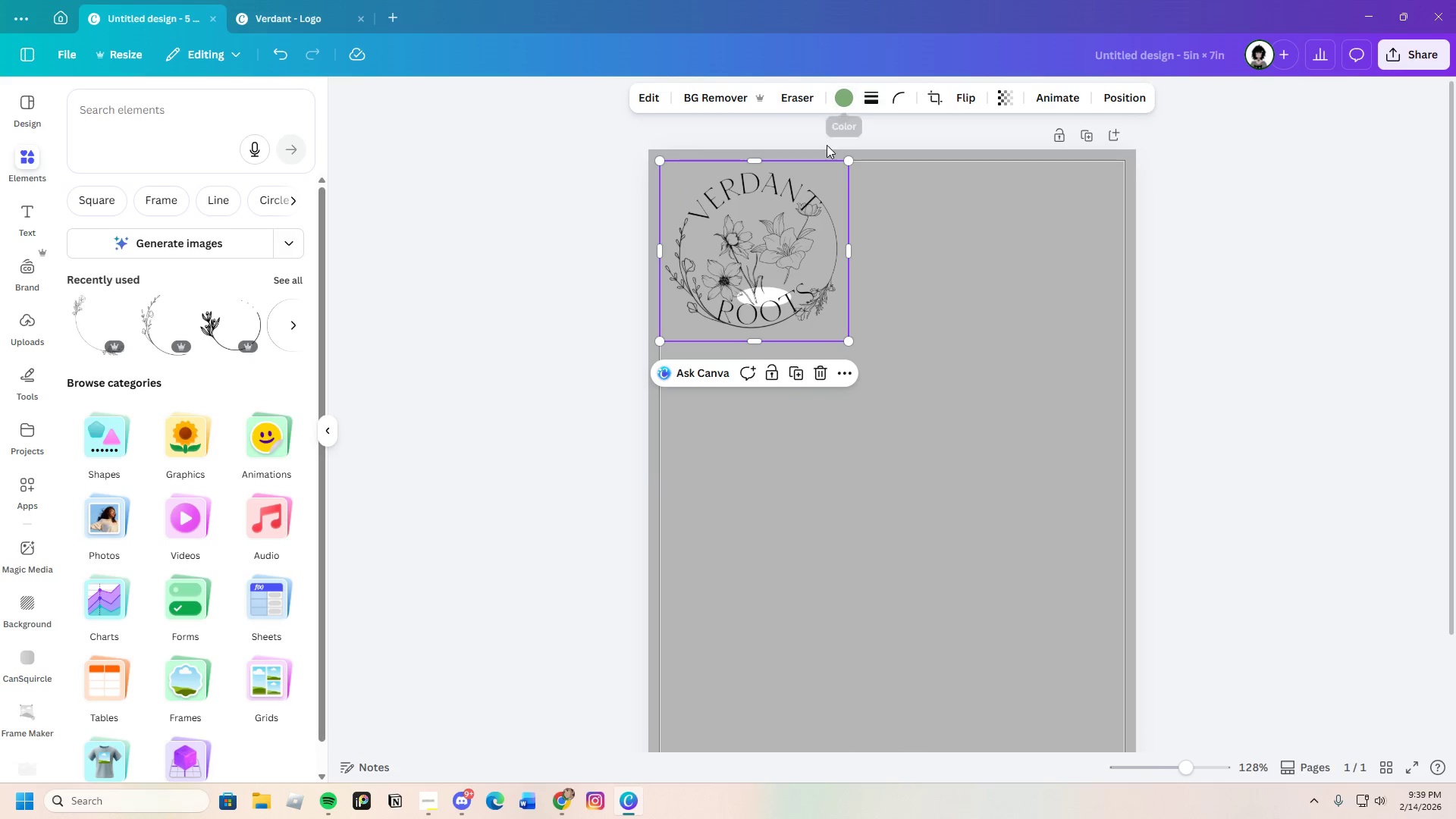 
double_click([707, 203])
 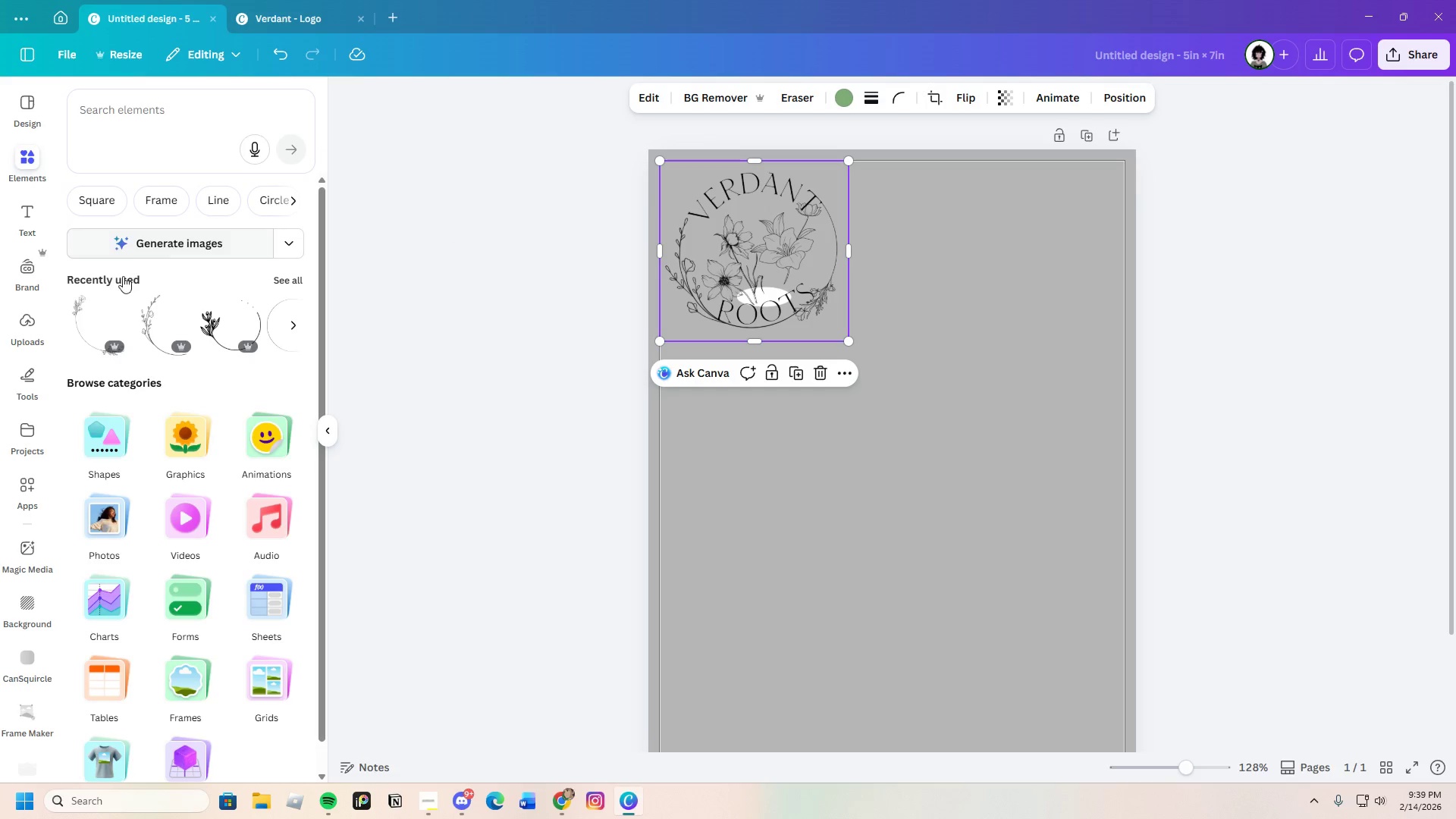 
left_click([701, 244])
 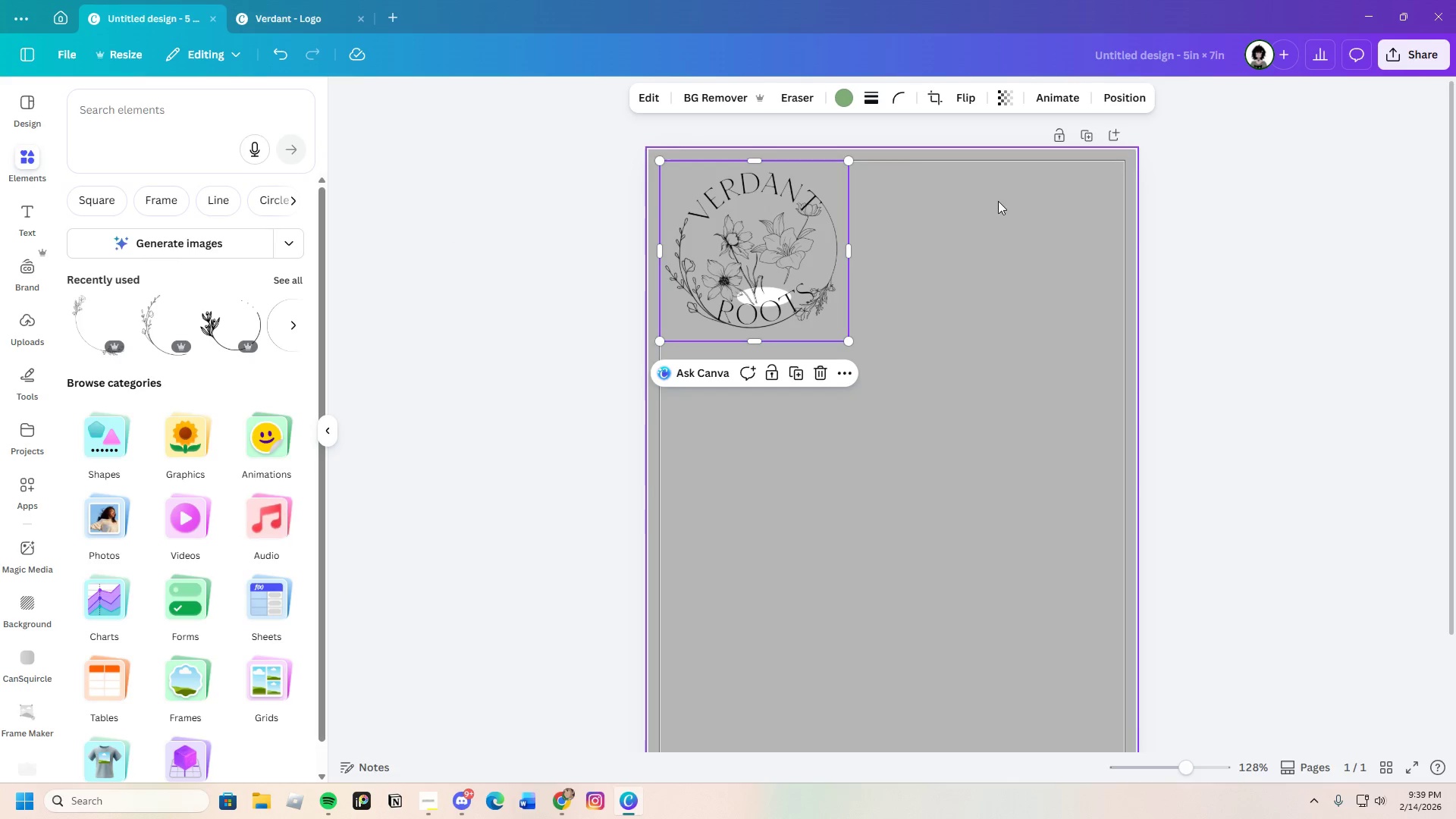 
left_click([850, 89])
 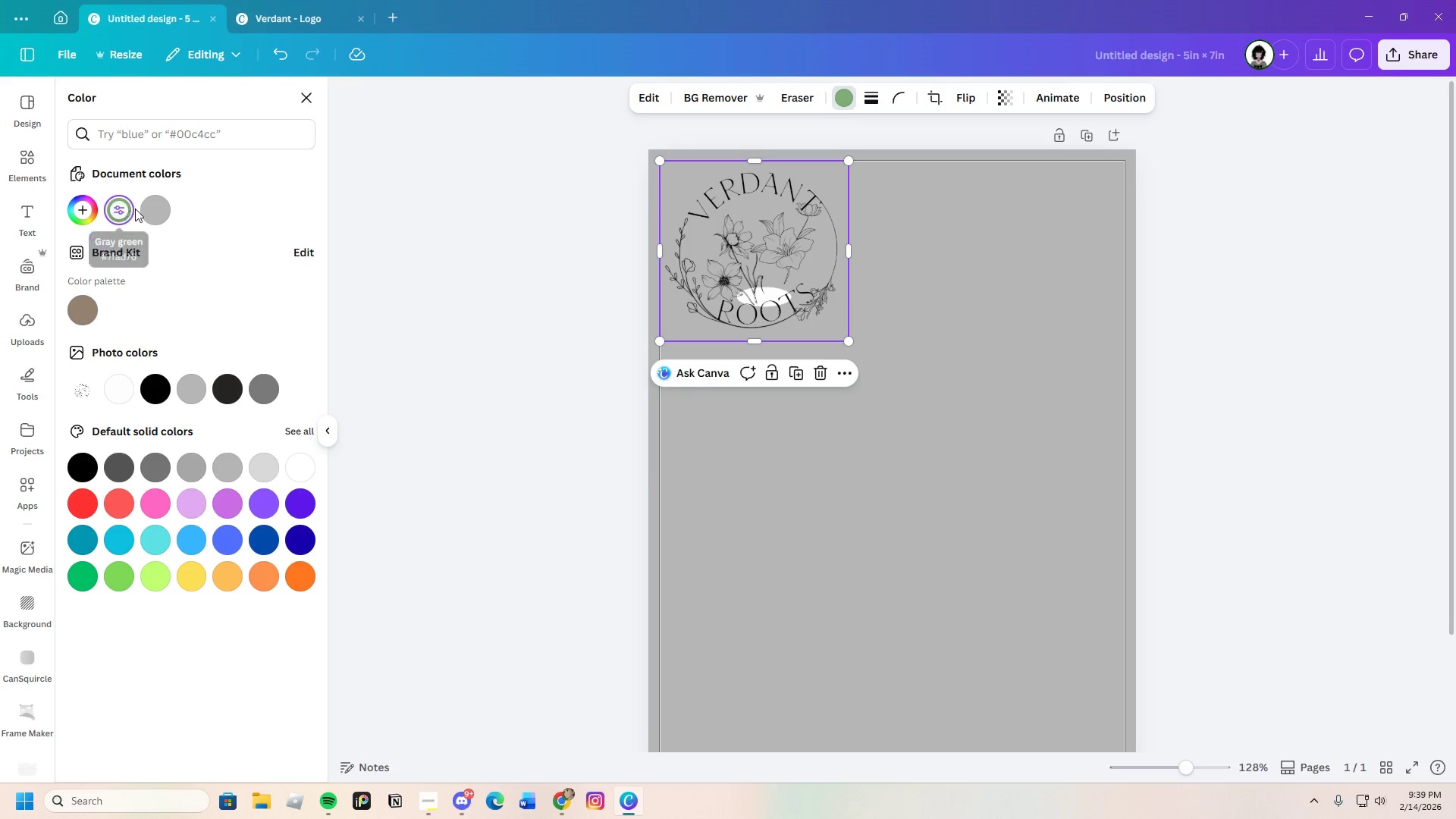 
left_click([153, 206])
 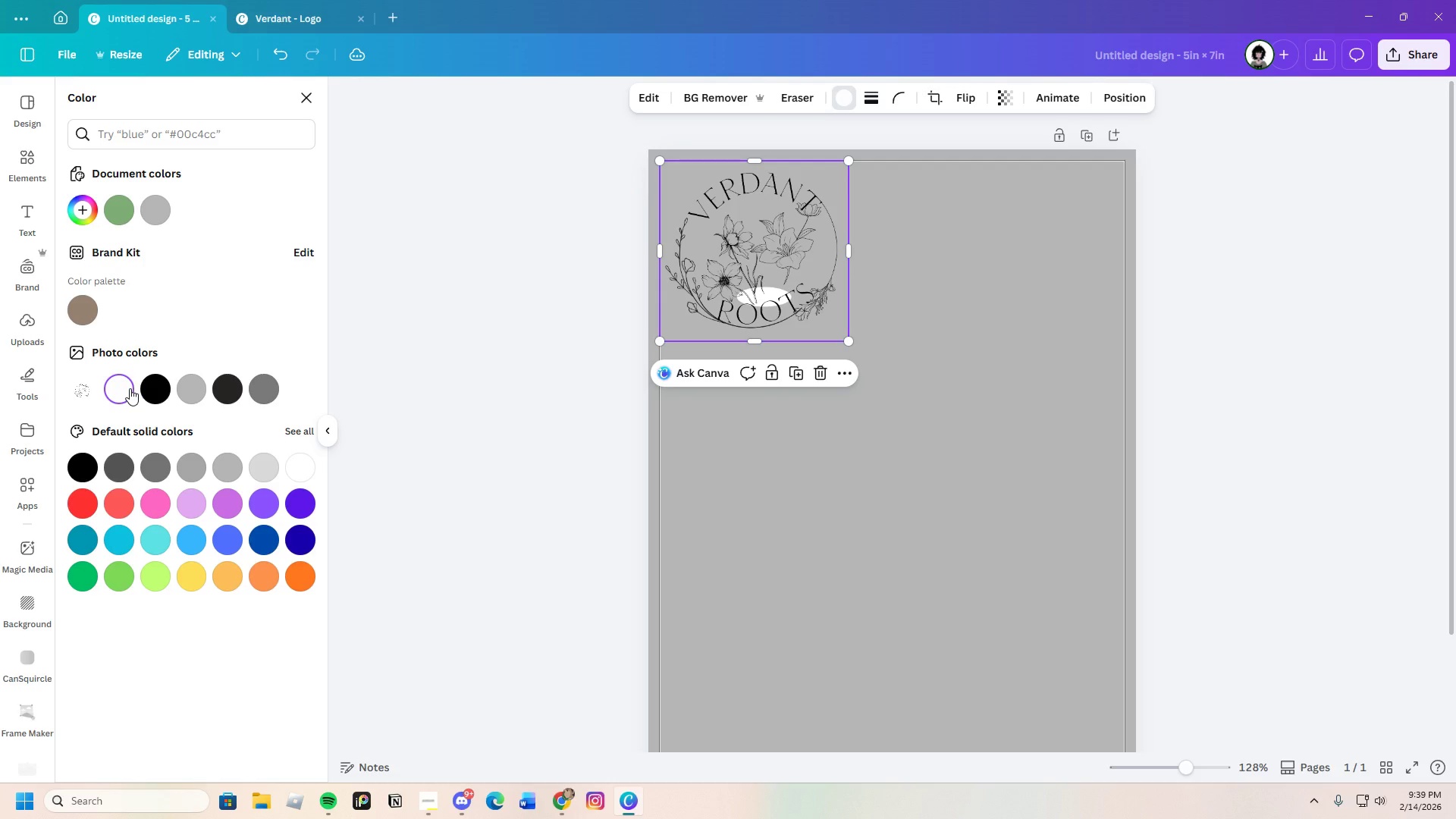 
left_click([86, 302])
 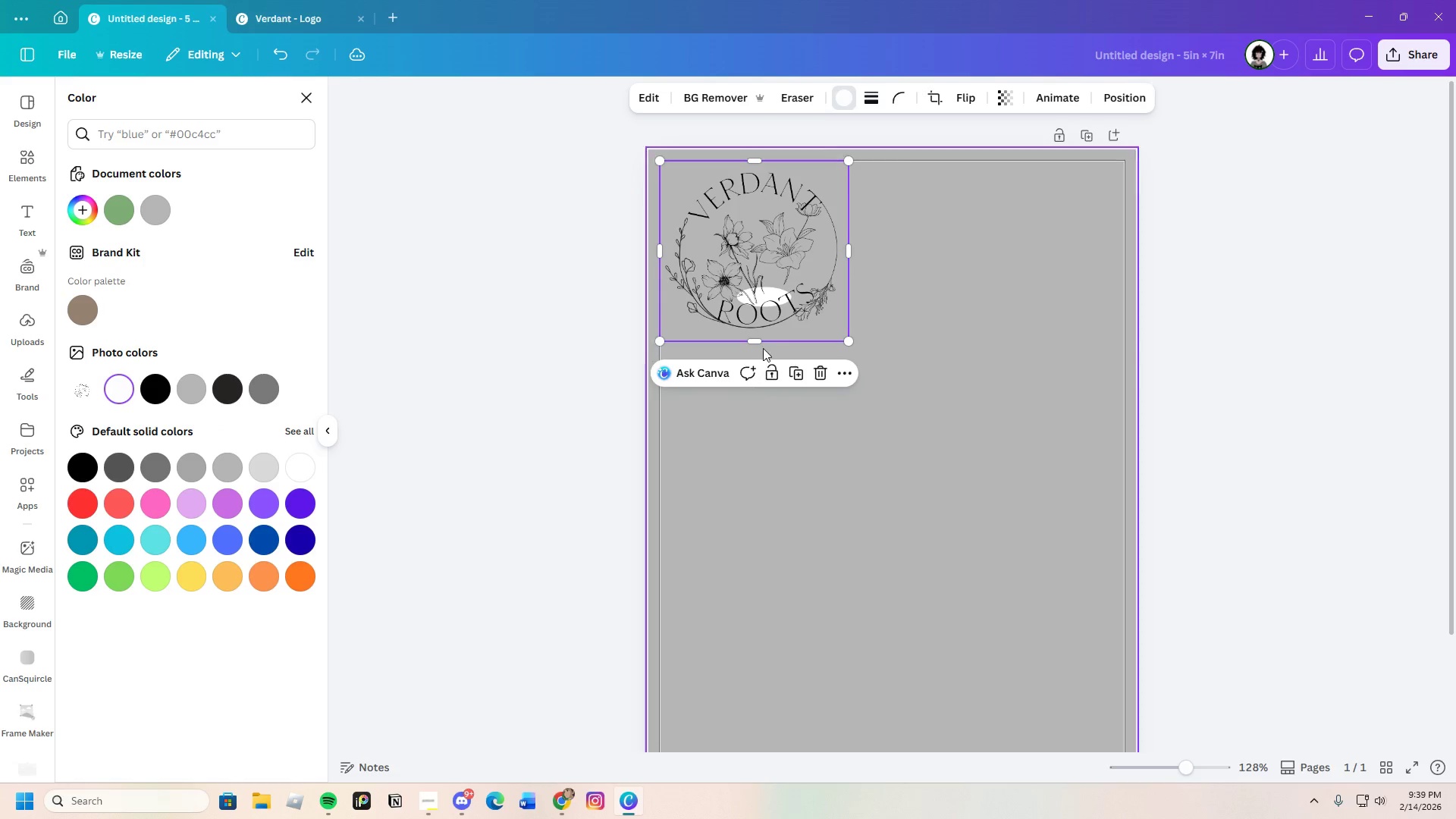 
wait(5.23)
 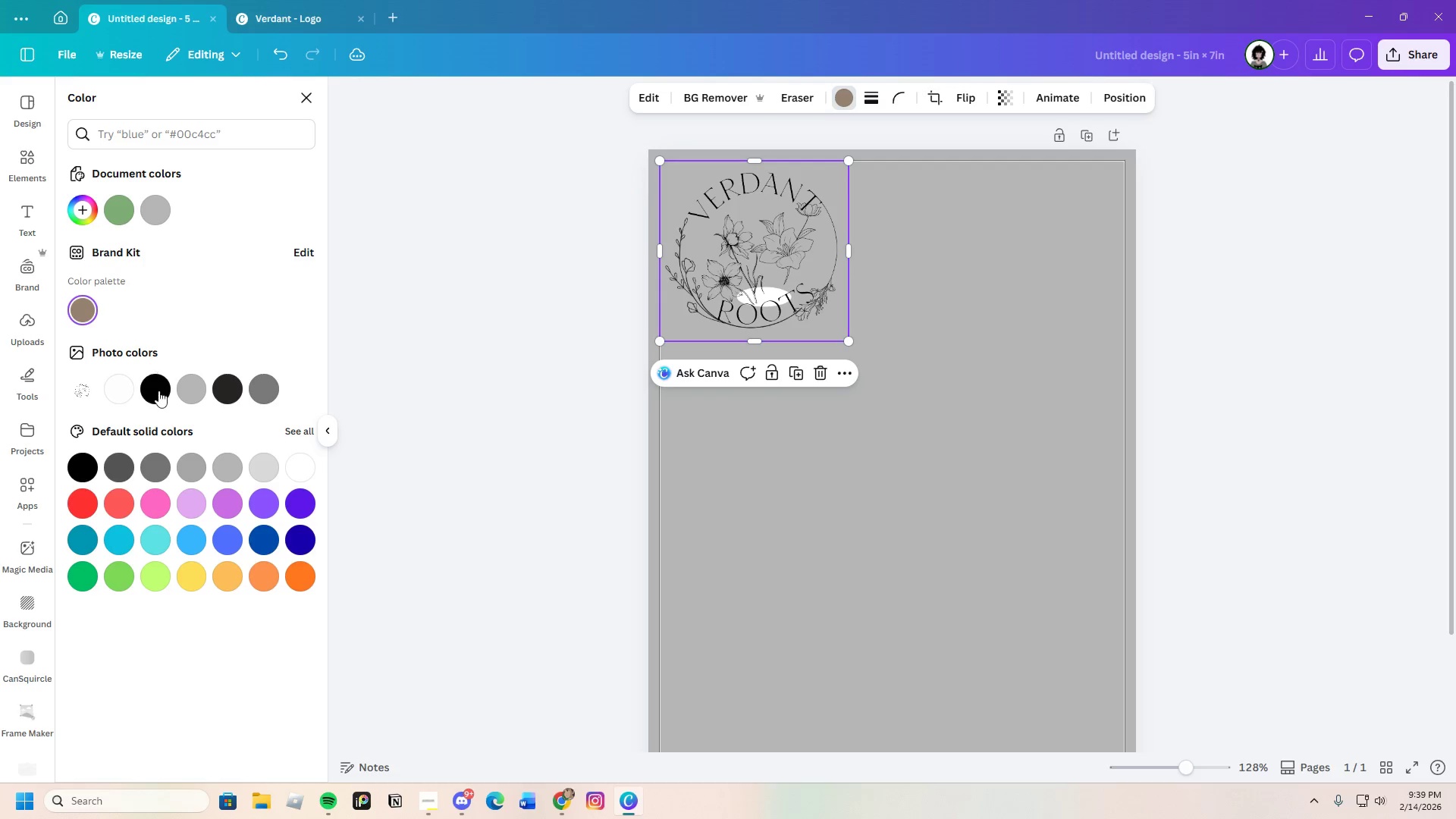 
left_click([90, 302])
 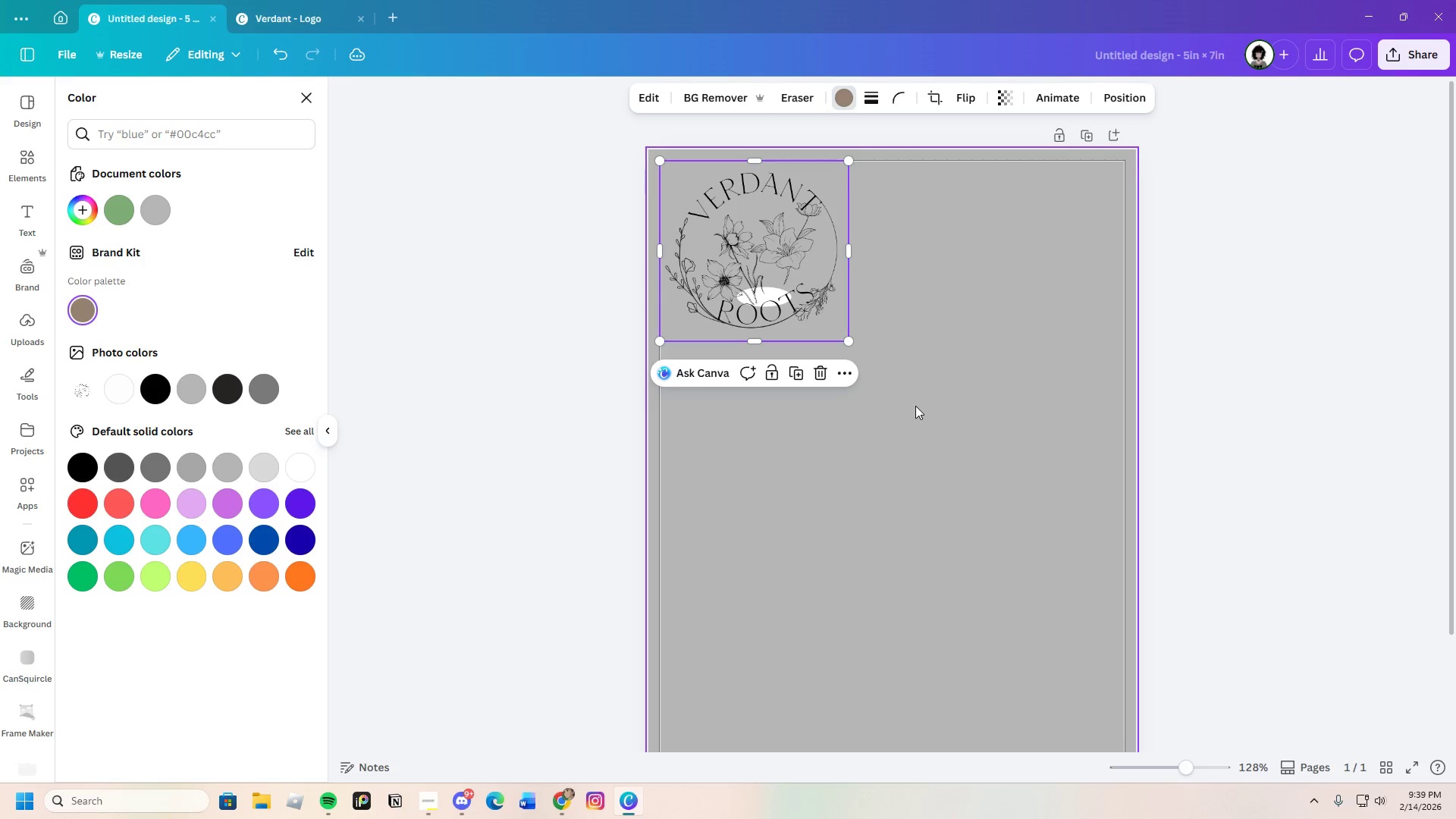 
left_click([921, 417])
 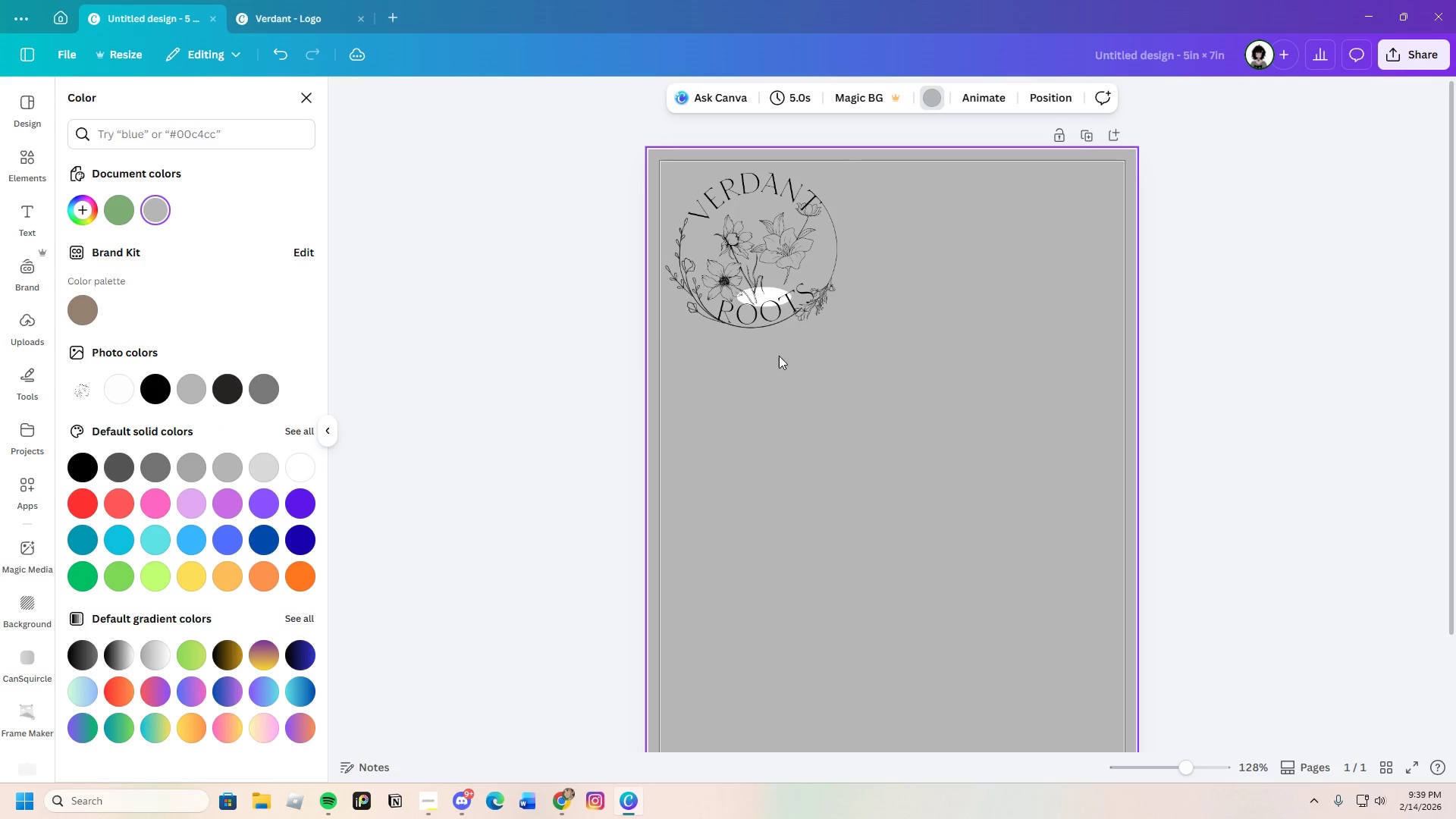 
left_click_drag(start_coordinate=[800, 271], to_coordinate=[794, 271])
 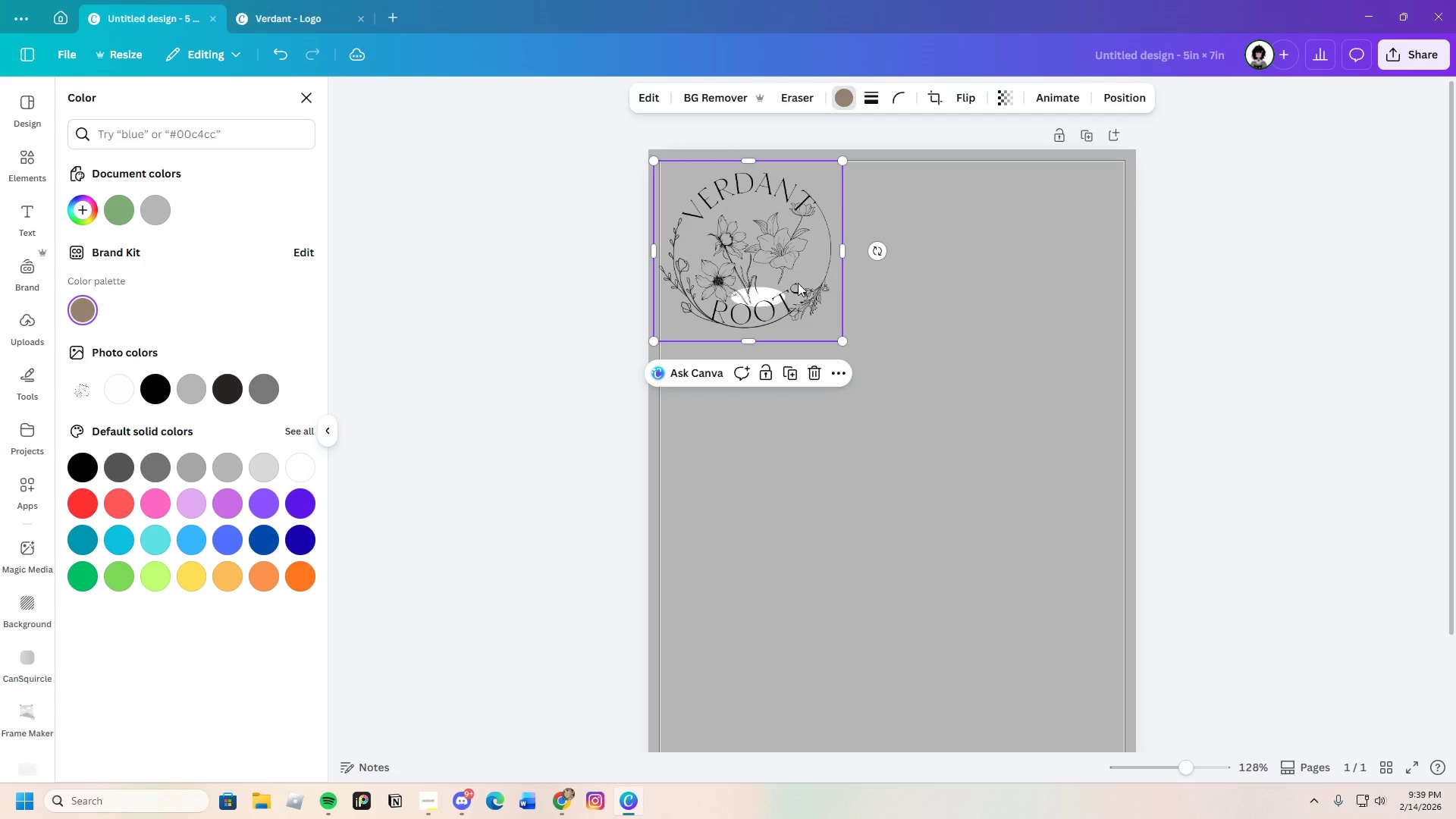 
left_click_drag(start_coordinate=[798, 283], to_coordinate=[828, 318])
 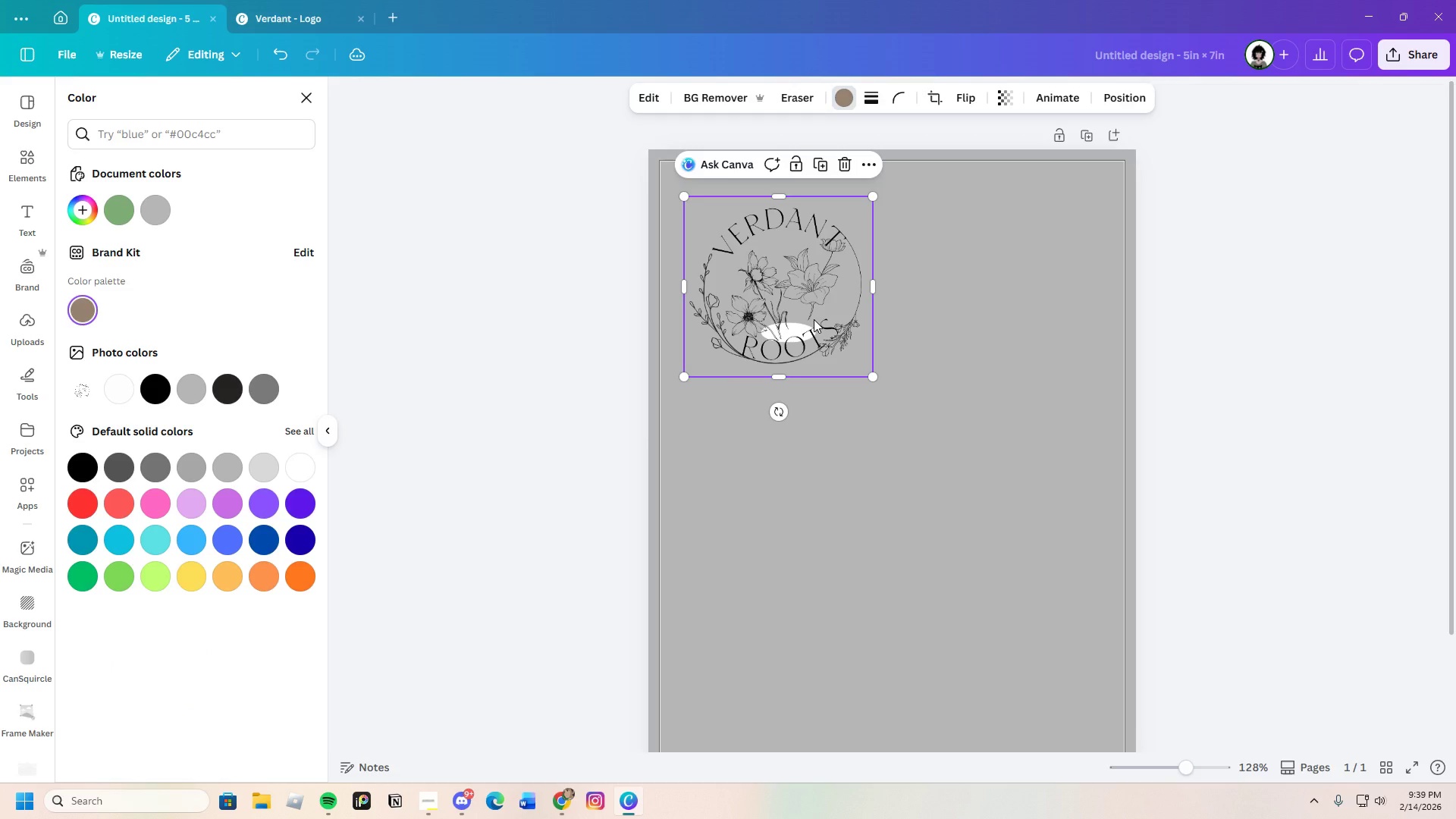 
double_click([814, 319])
 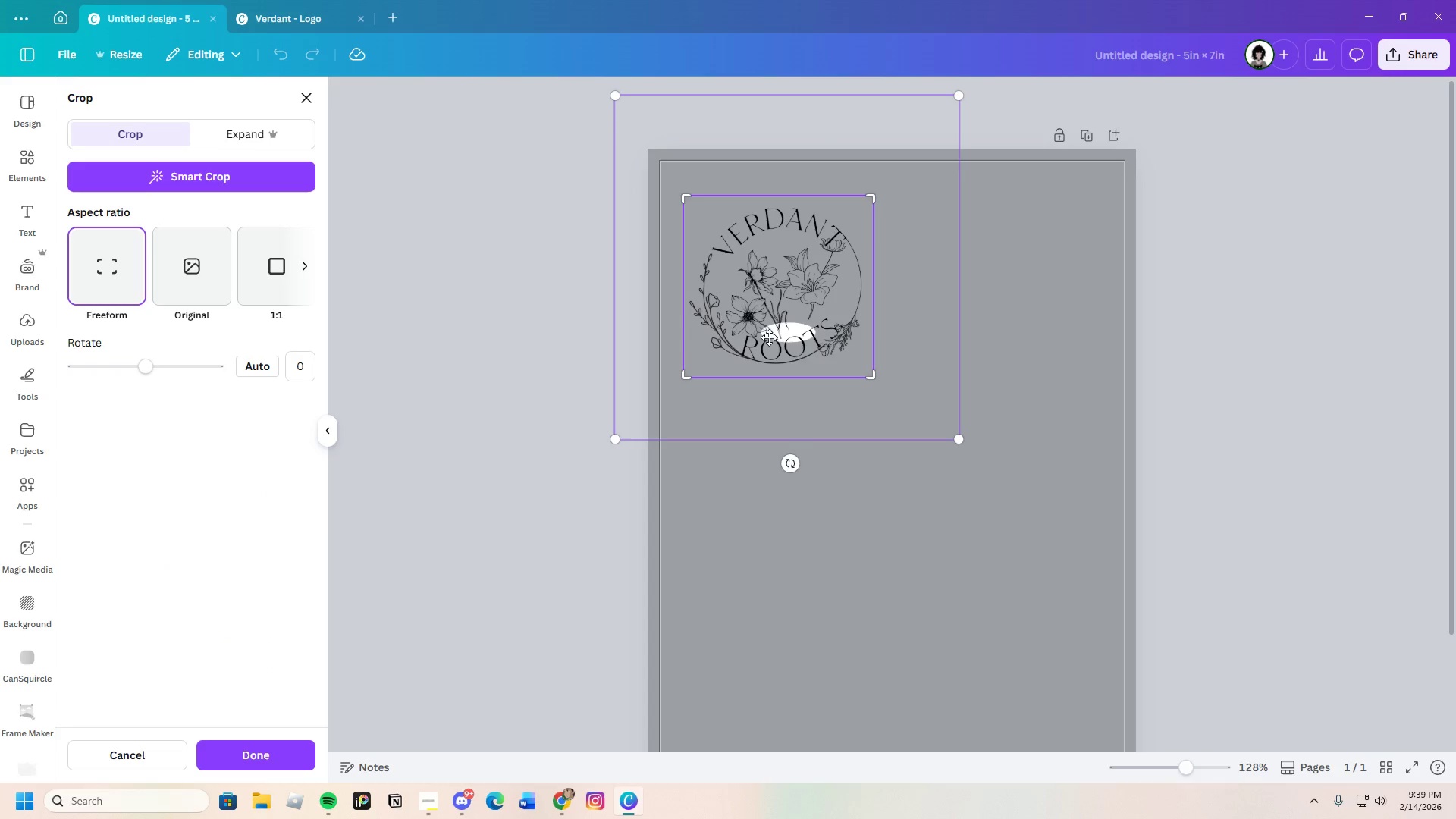 
left_click([1018, 391])
 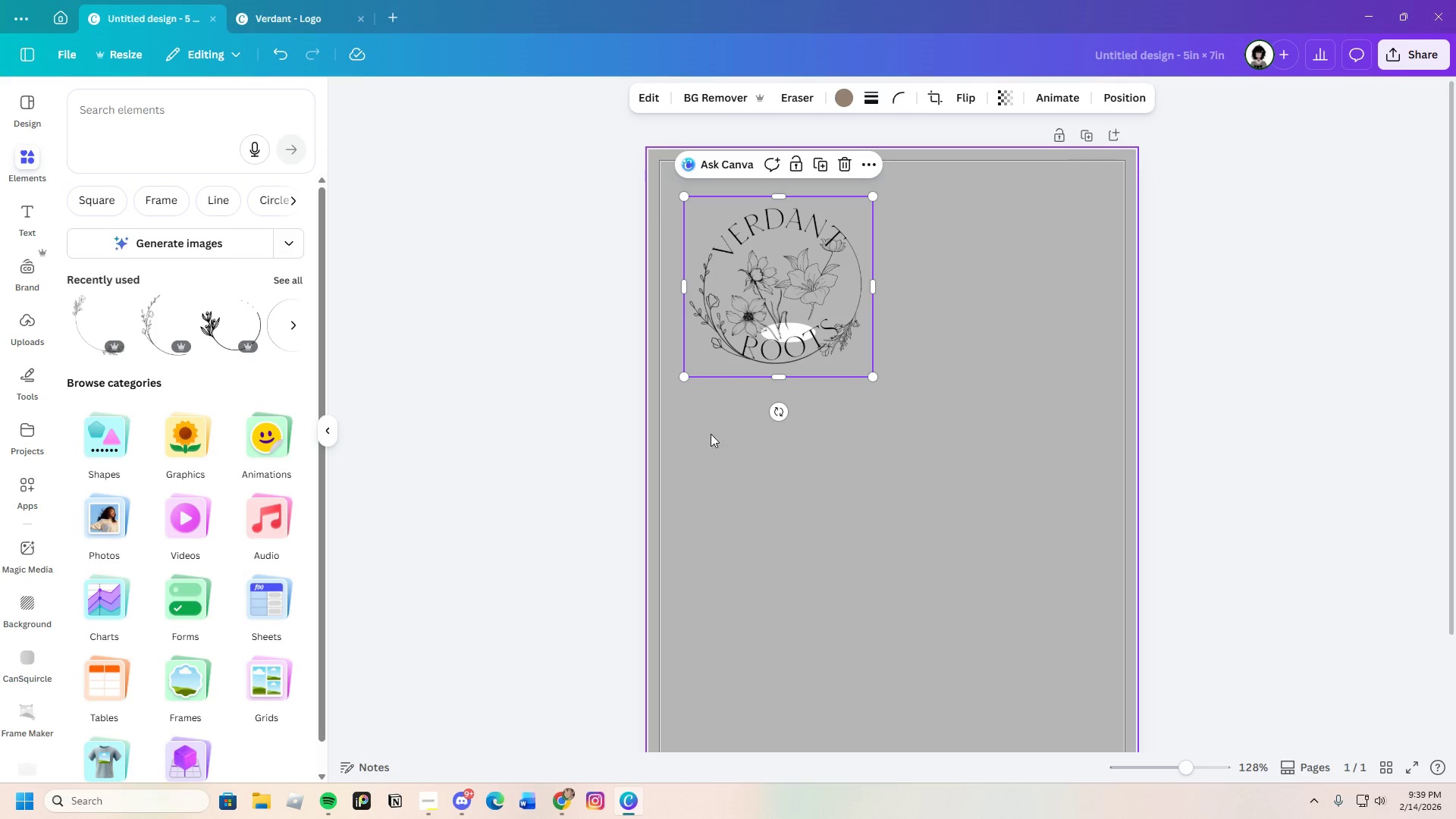 
left_click([848, 447])
 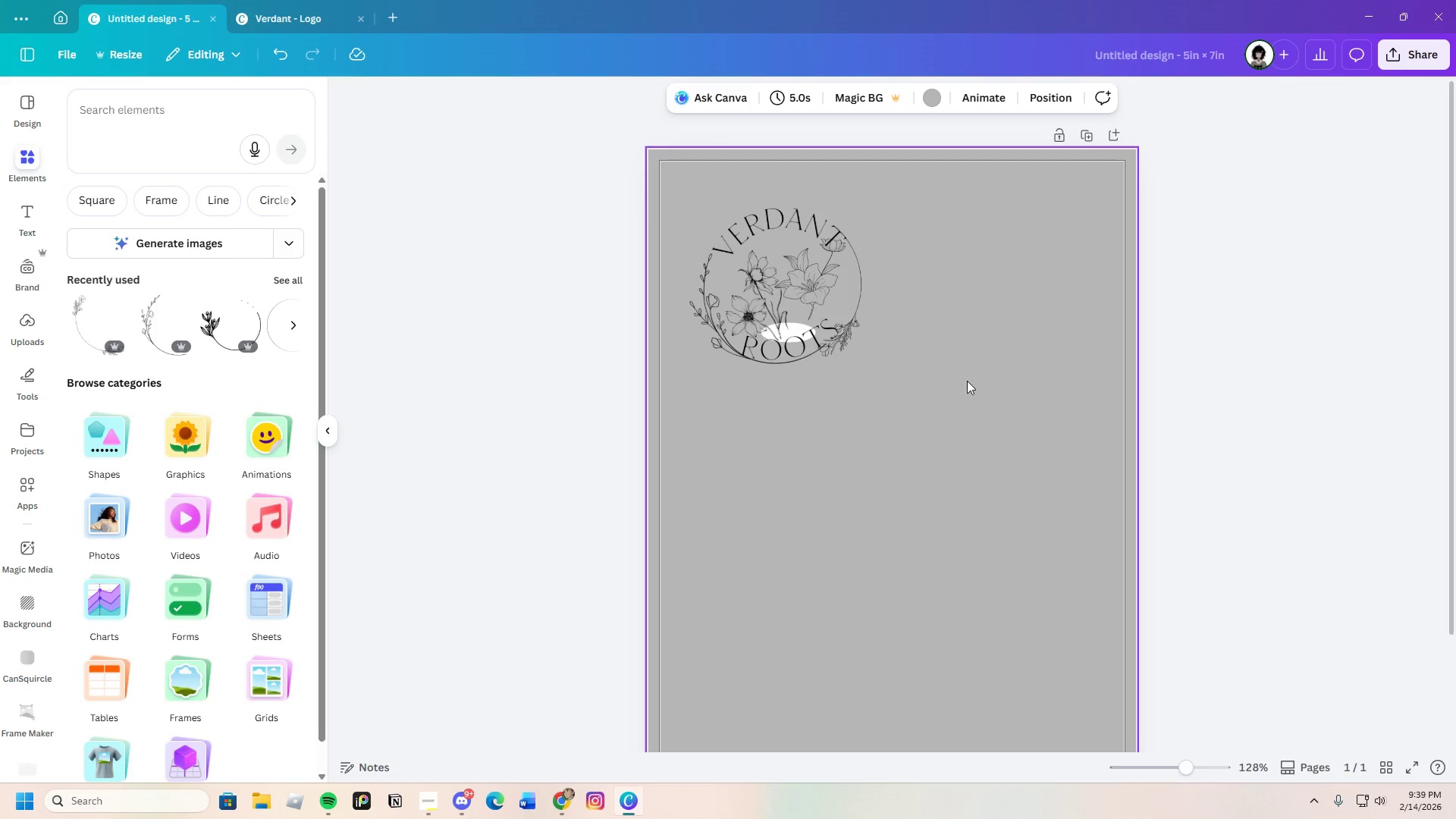 
left_click([998, 340])
 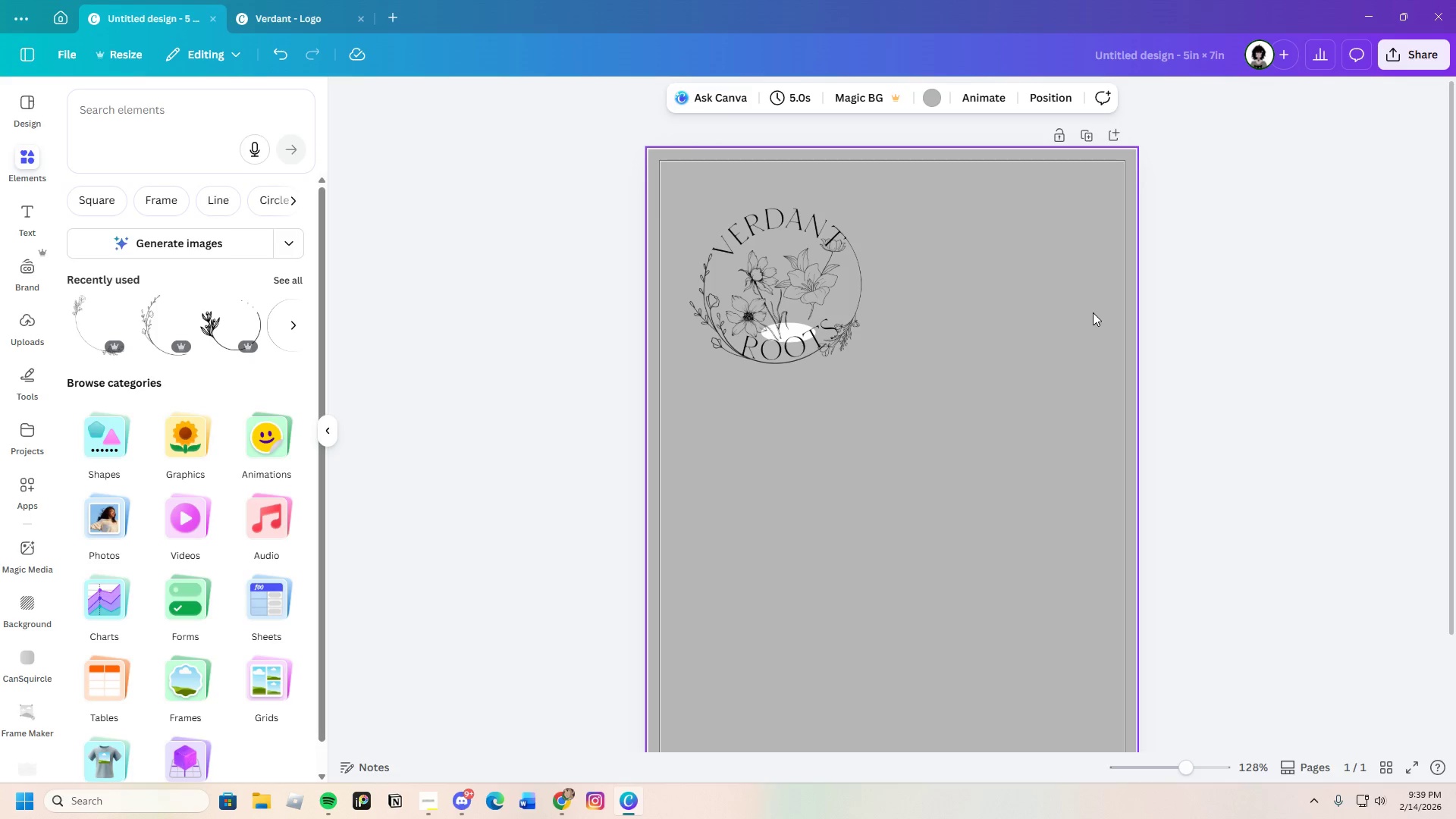 
left_click([1056, 313])
 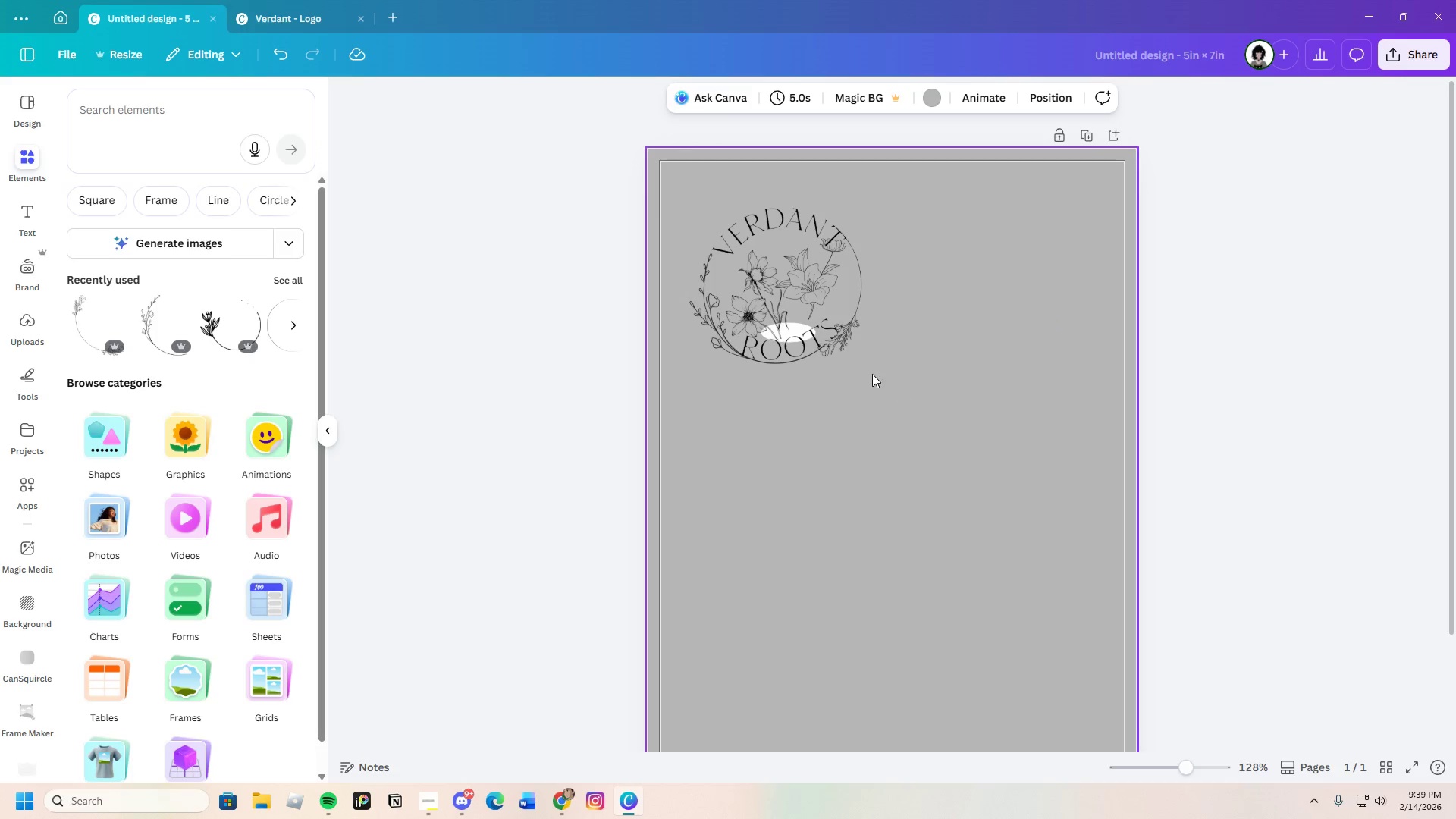 
left_click([836, 325])
 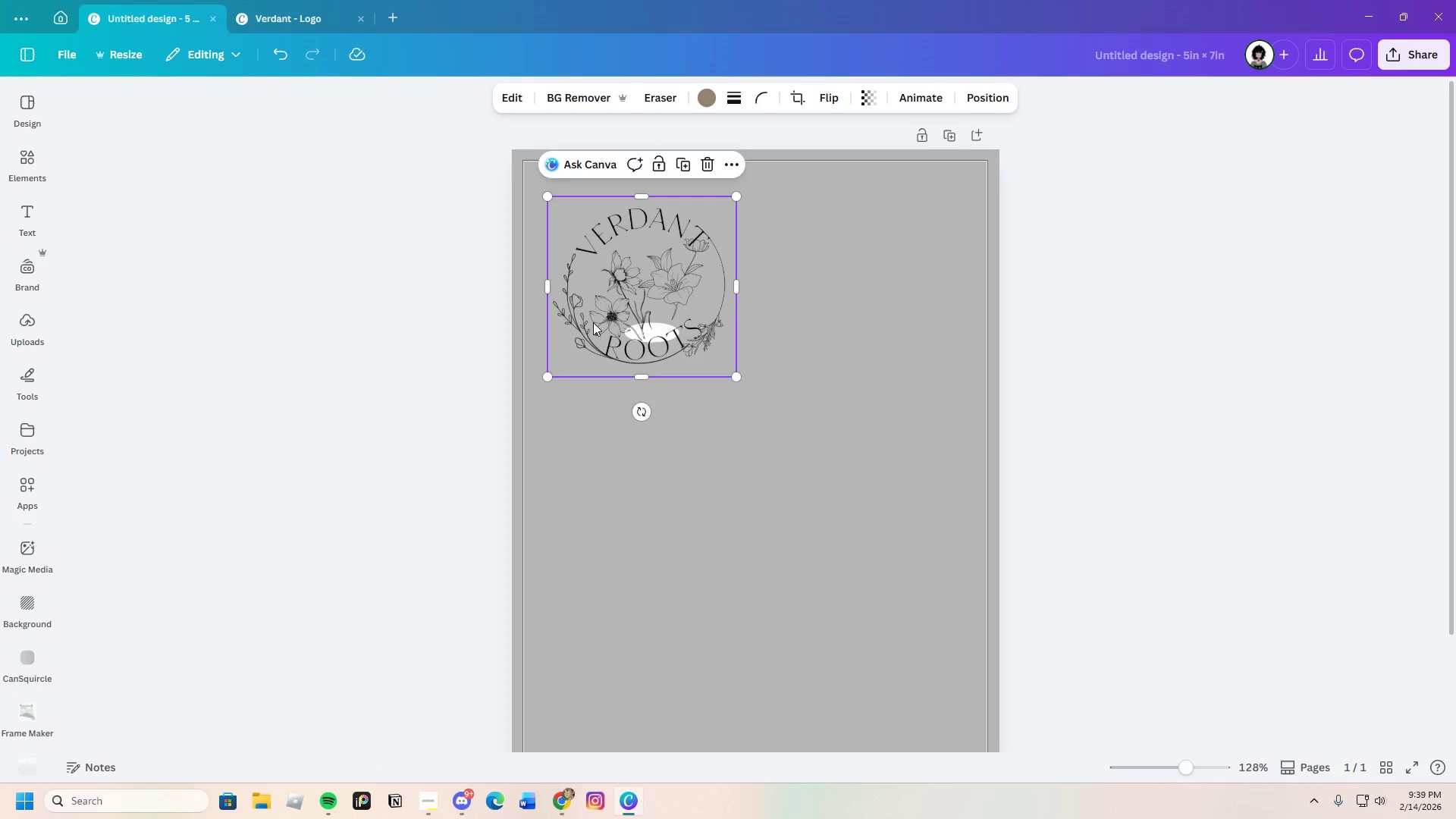 
left_click([745, 313])
 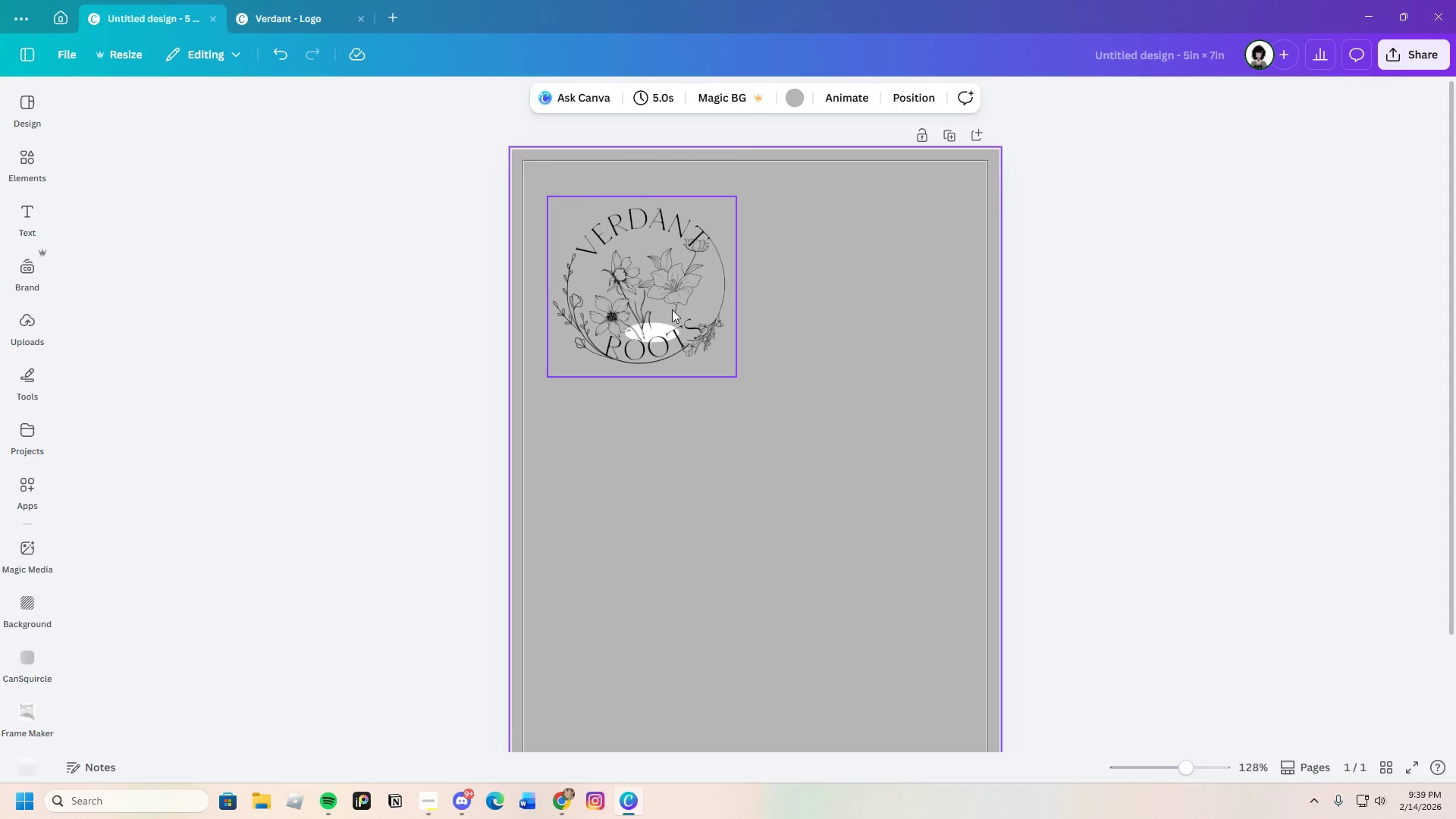 
left_click([639, 294])
 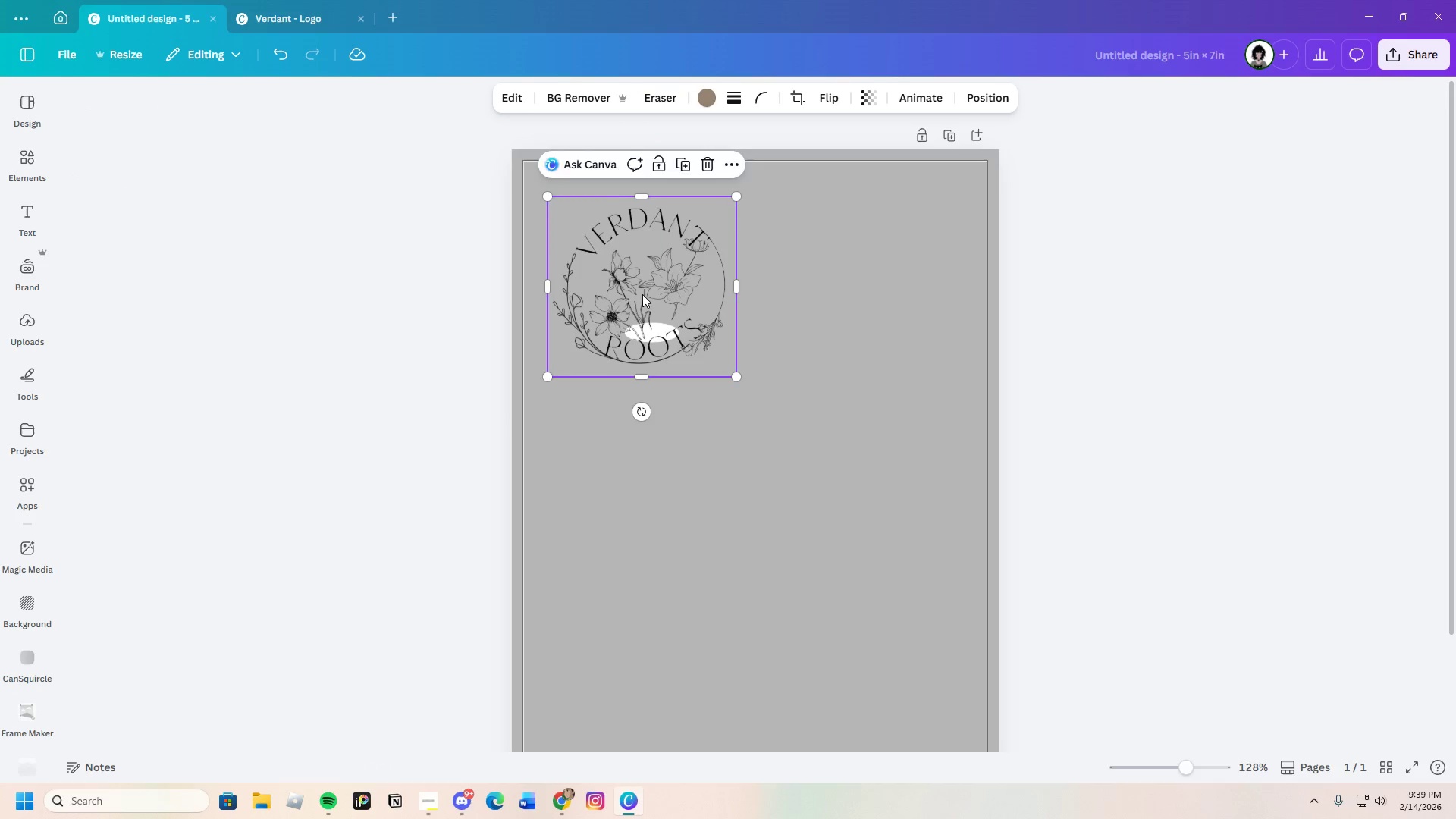 
left_click_drag(start_coordinate=[643, 294], to_coordinate=[634, 262])
 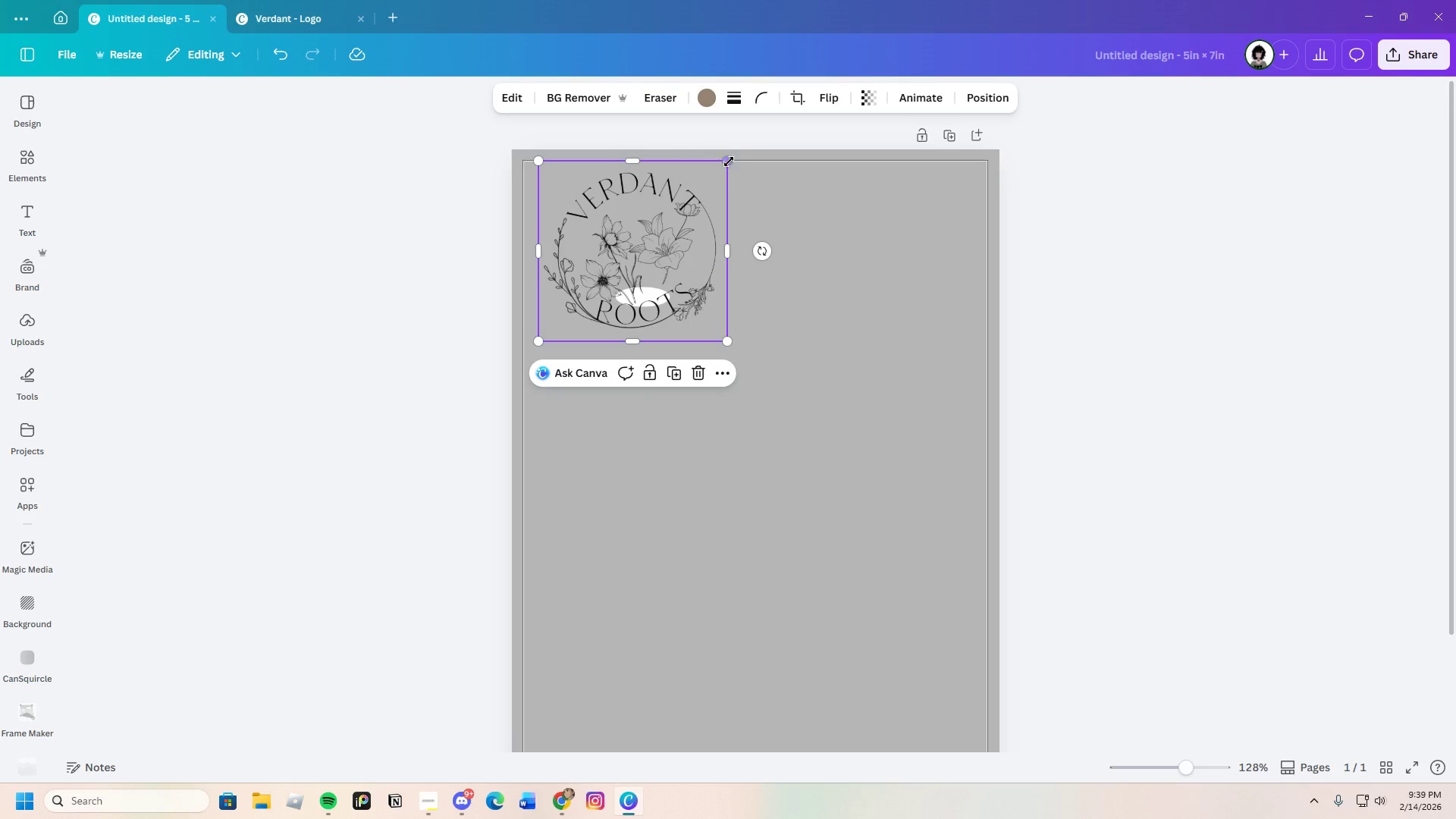 
left_click_drag(start_coordinate=[727, 162], to_coordinate=[667, 224])
 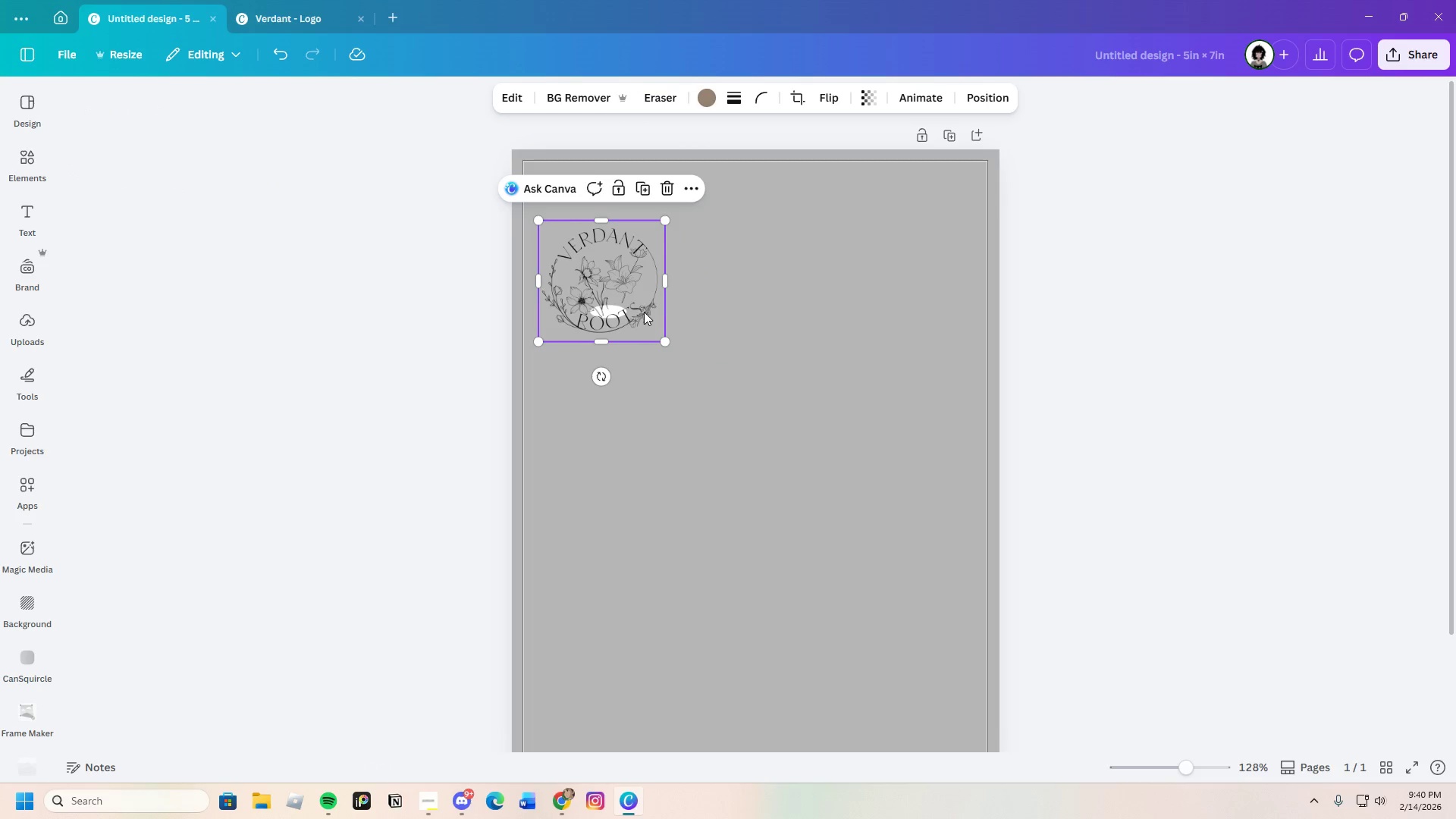 
left_click_drag(start_coordinate=[644, 312], to_coordinate=[641, 263])
 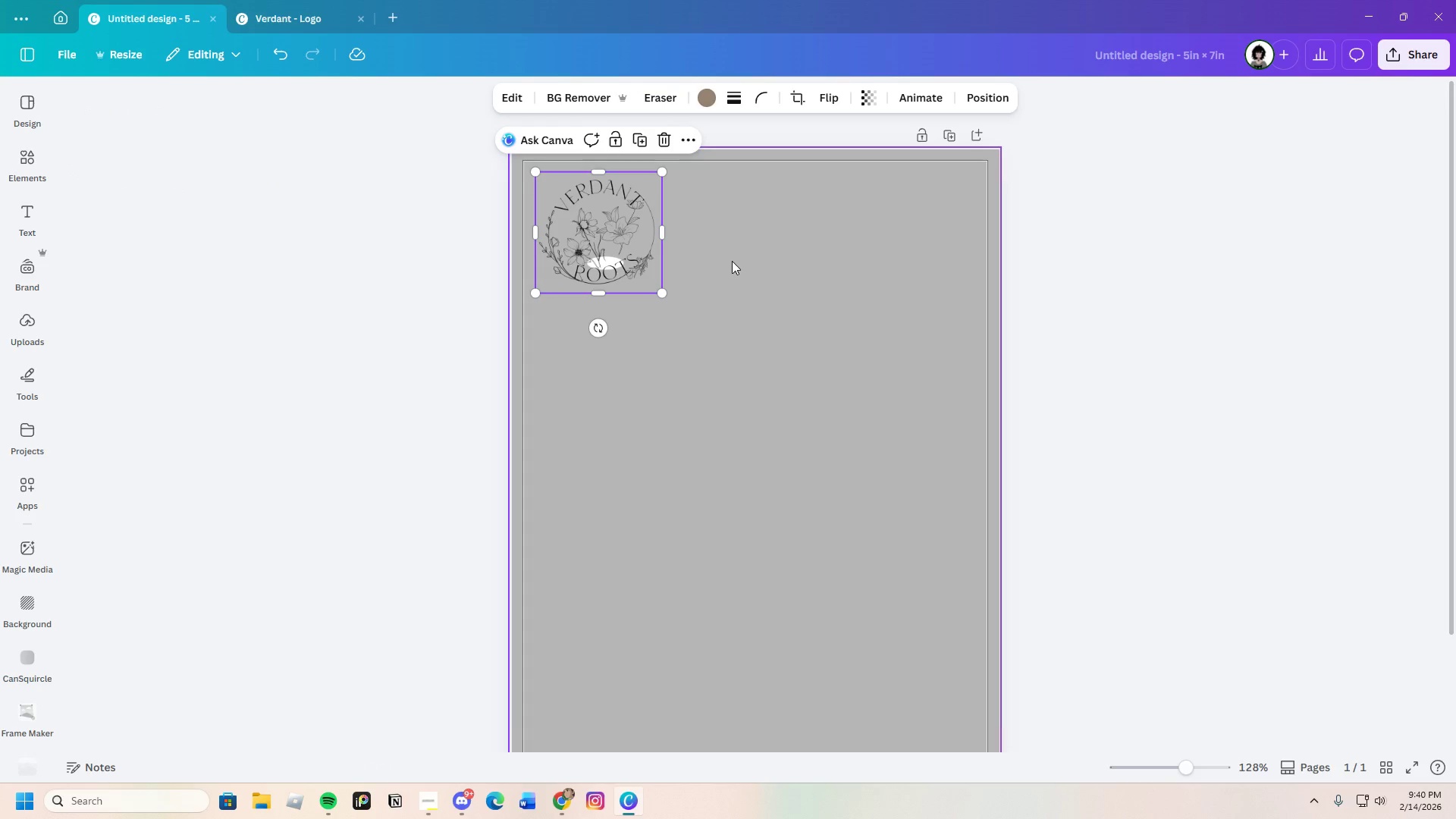 
left_click([732, 261])
 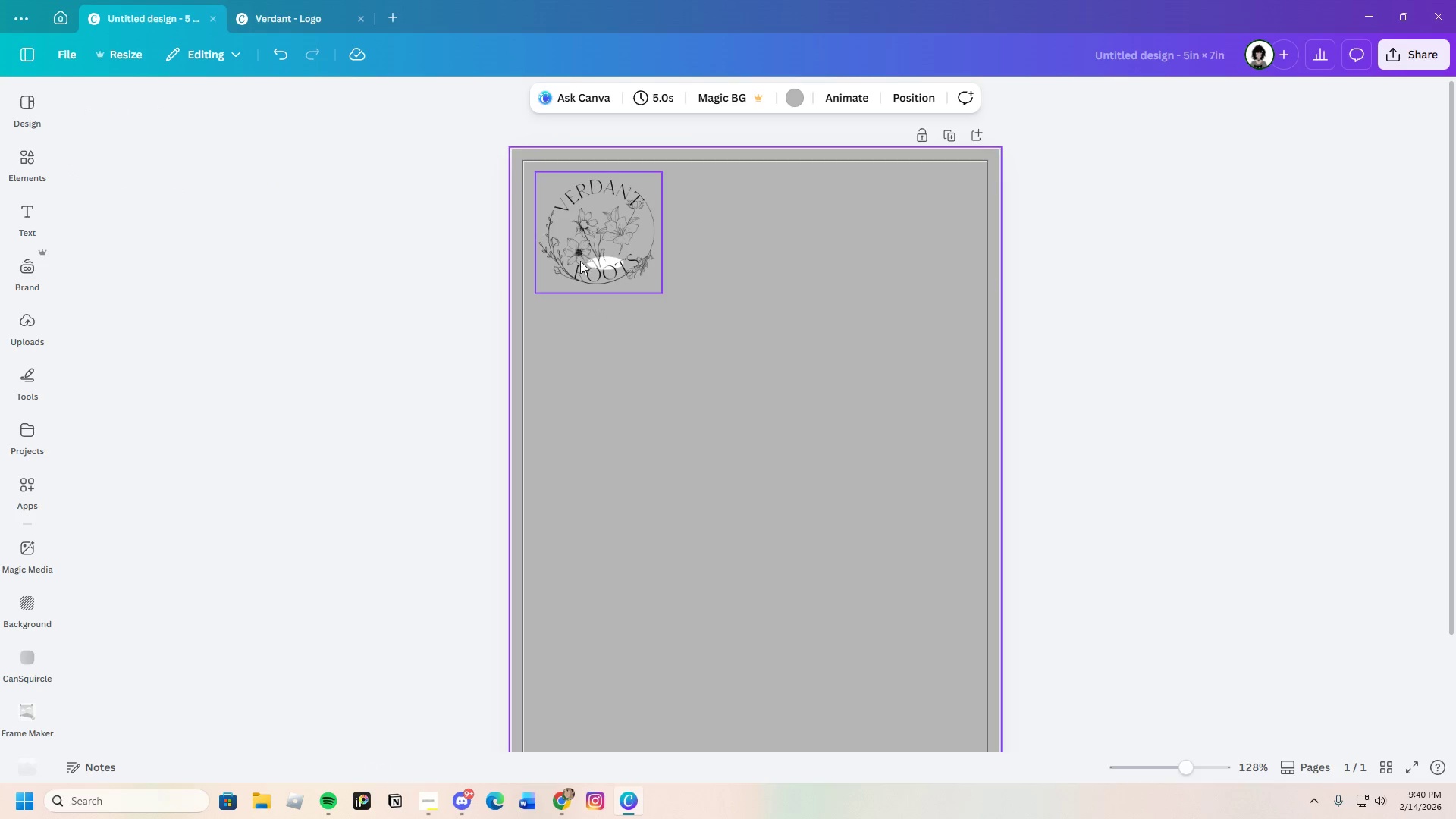 
left_click([577, 257])
 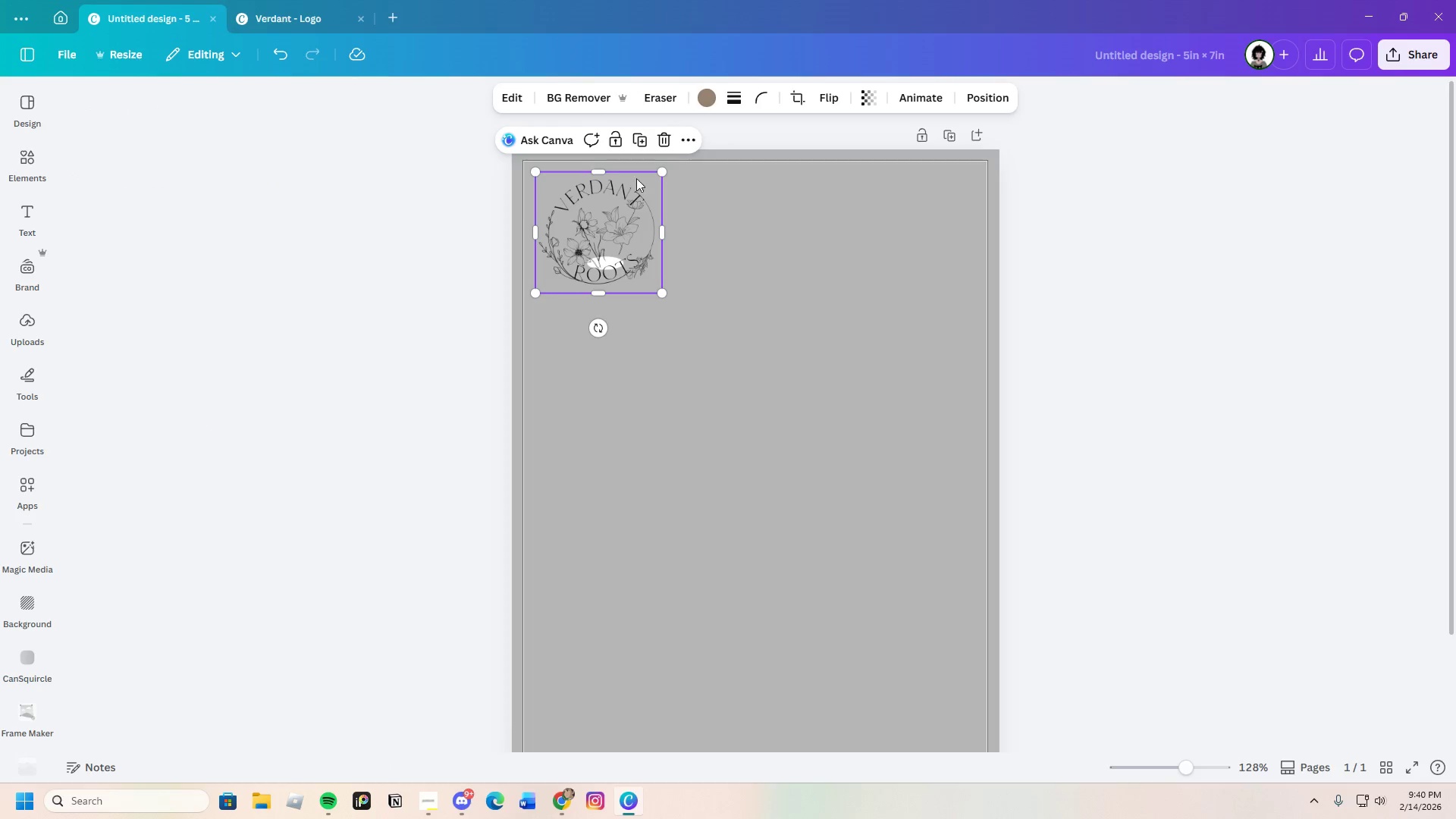 
left_click([706, 96])
 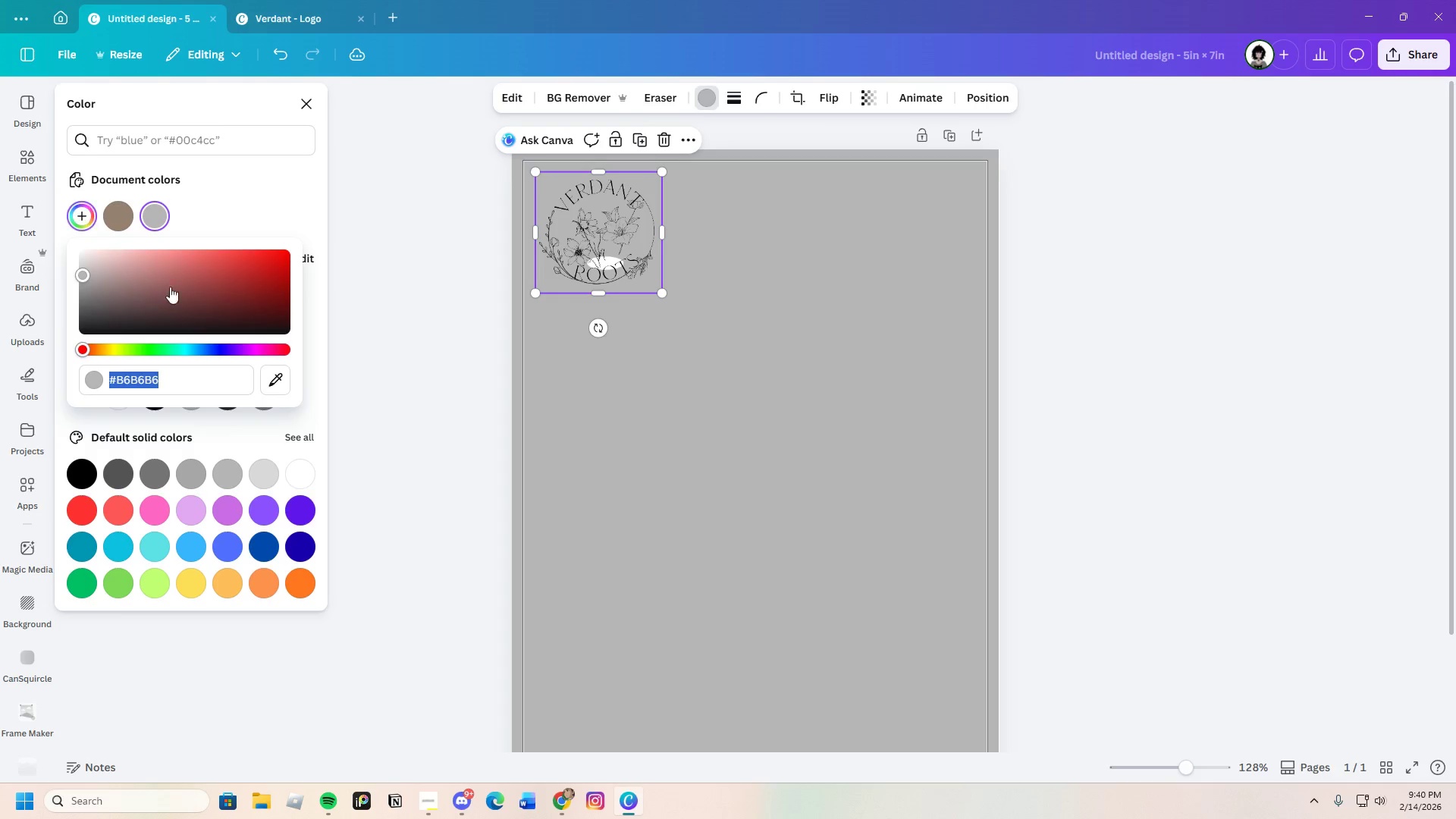 
wait(5.36)
 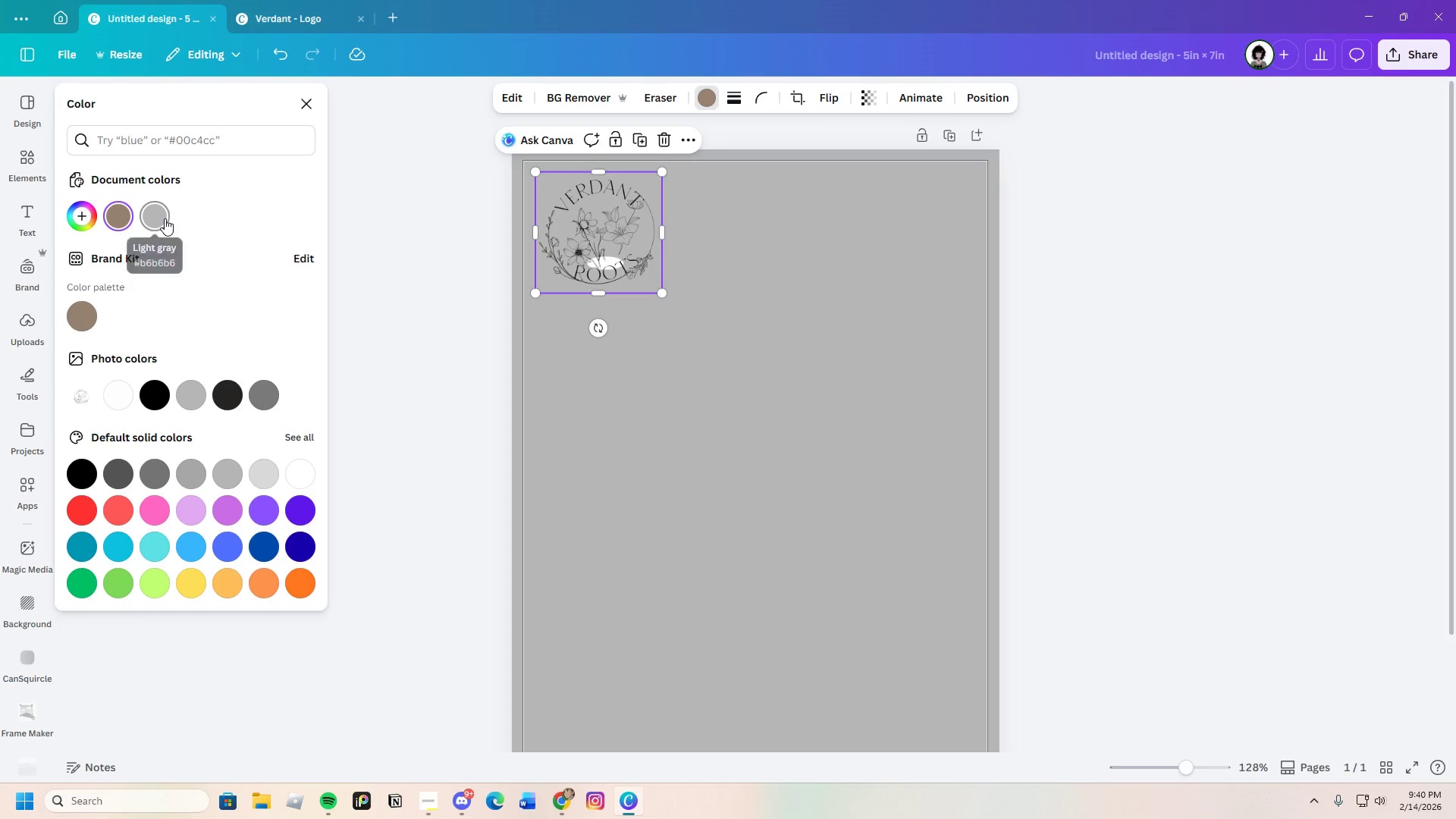 
left_click_drag(start_coordinate=[89, 272], to_coordinate=[89, 258])
 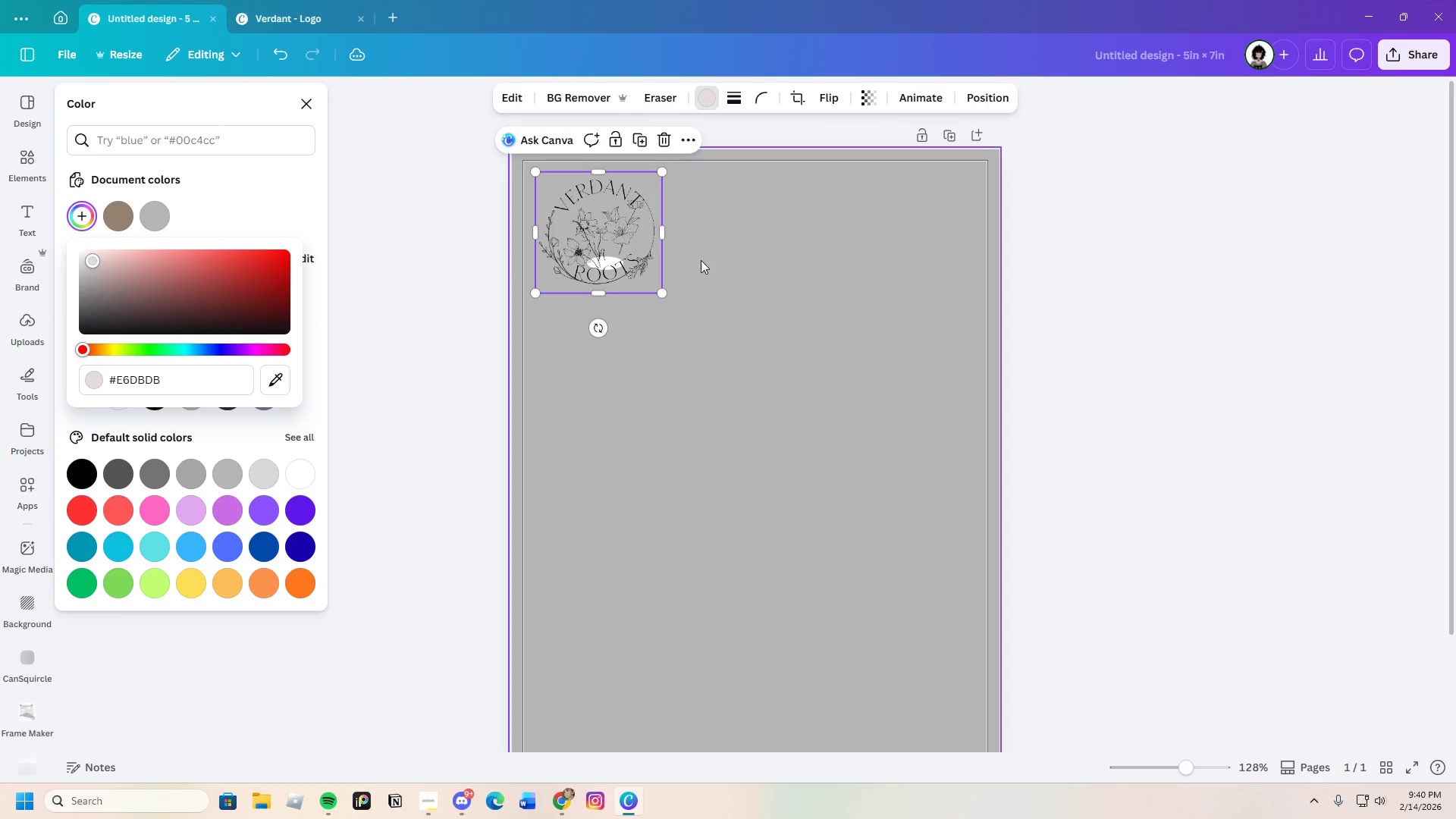 
left_click([701, 259])
 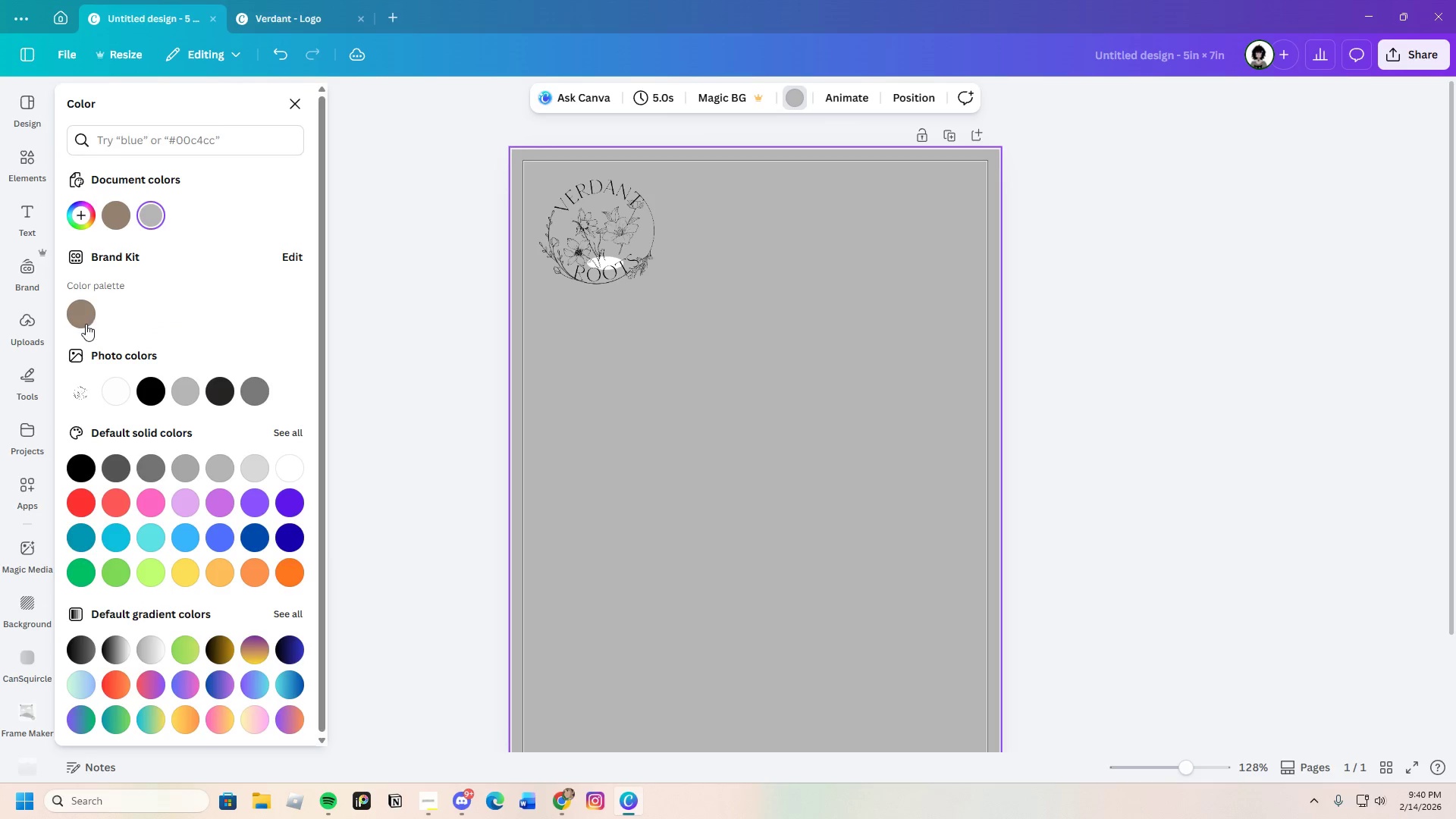 
left_click([83, 324])
 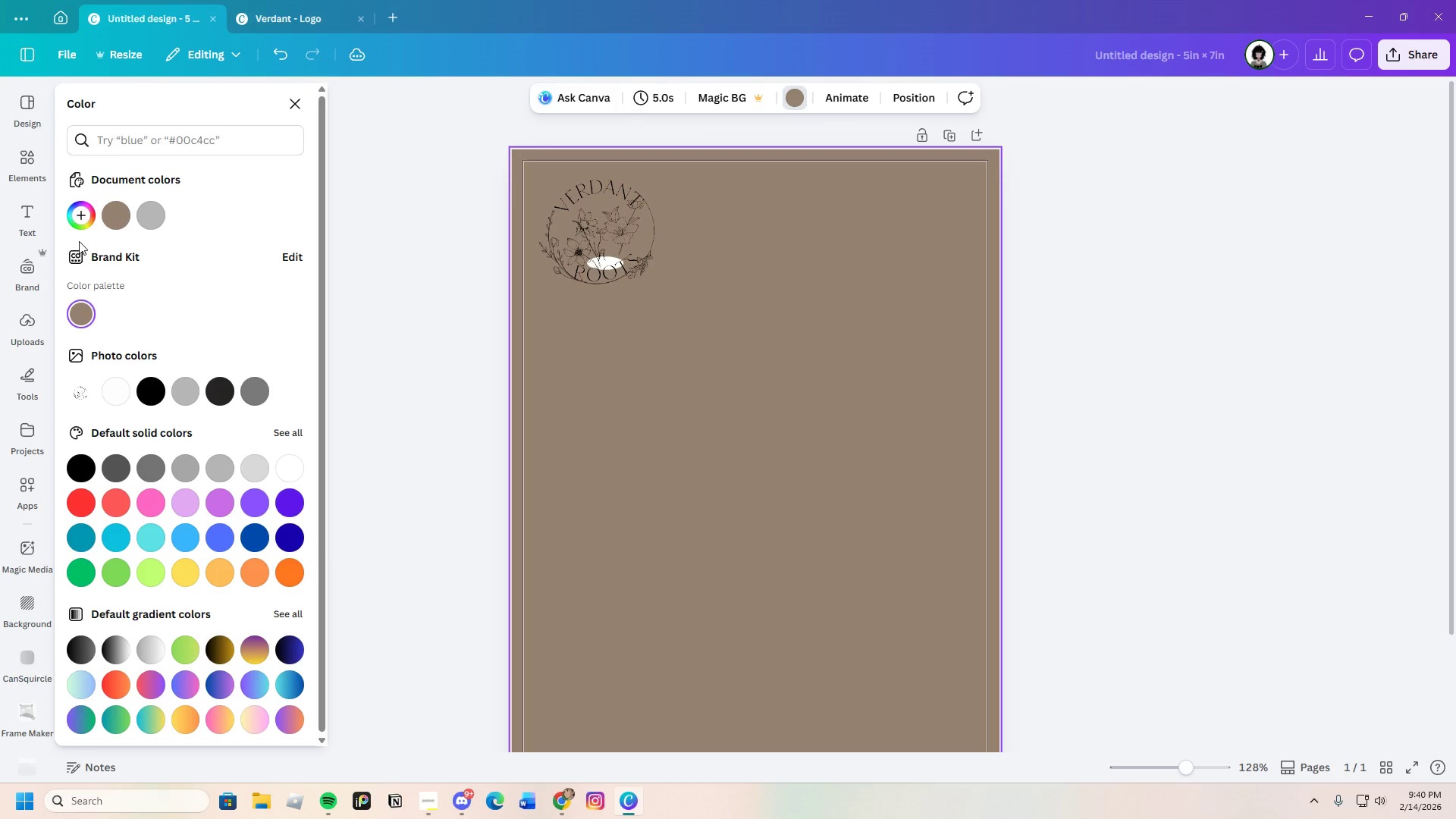 
left_click([83, 316])
 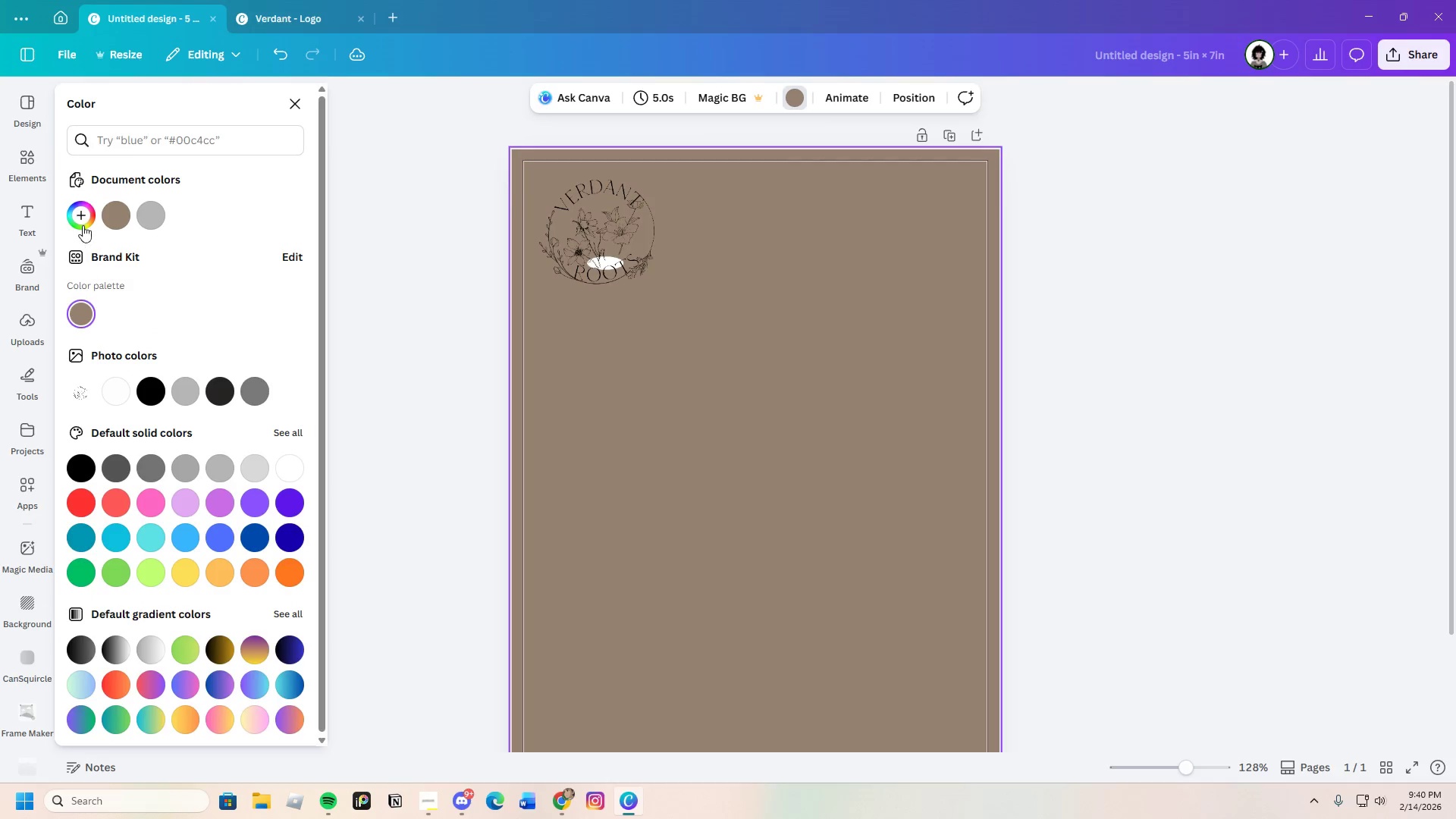 
left_click([83, 223])
 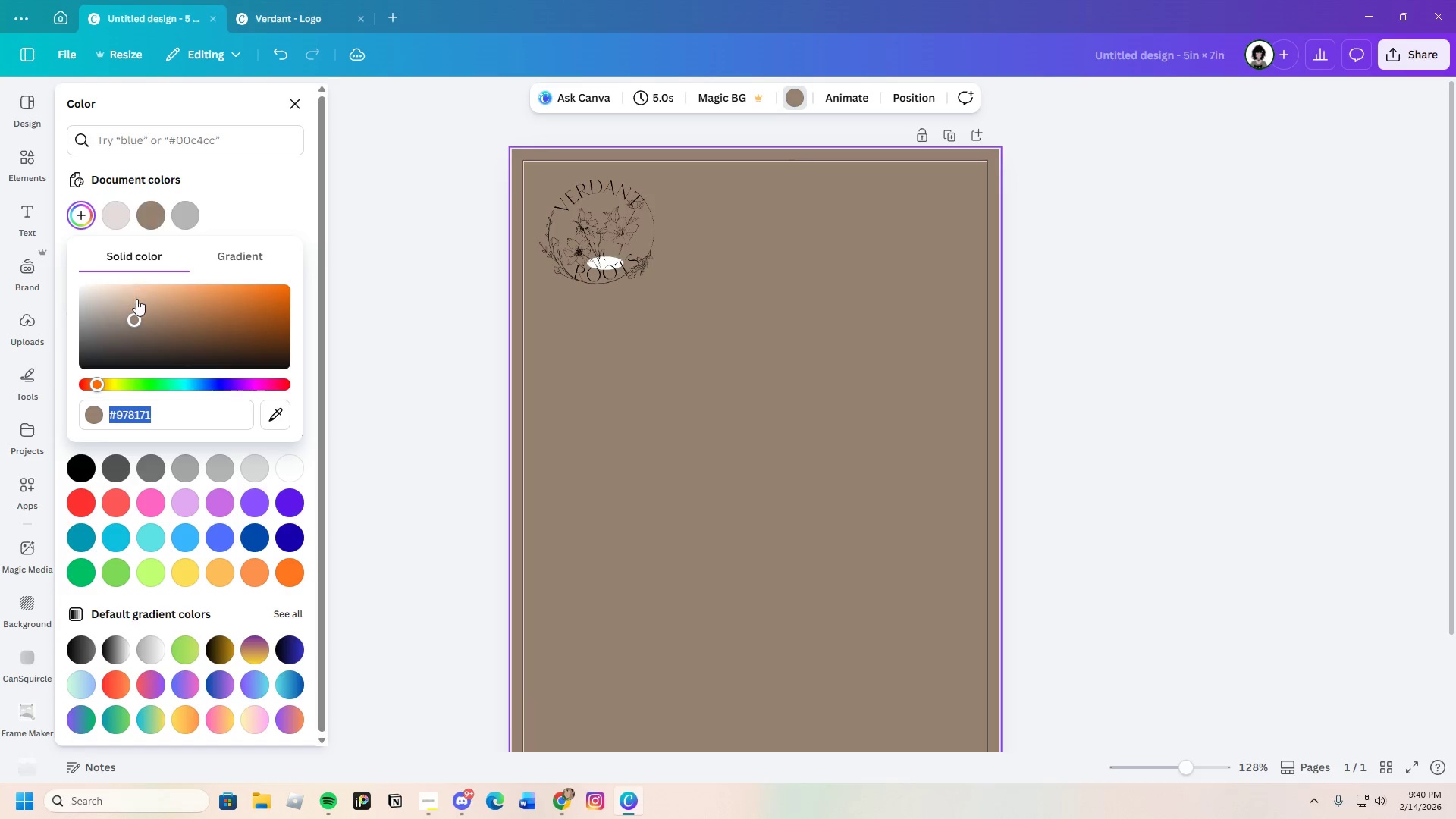 
left_click_drag(start_coordinate=[134, 305], to_coordinate=[96, 284])
 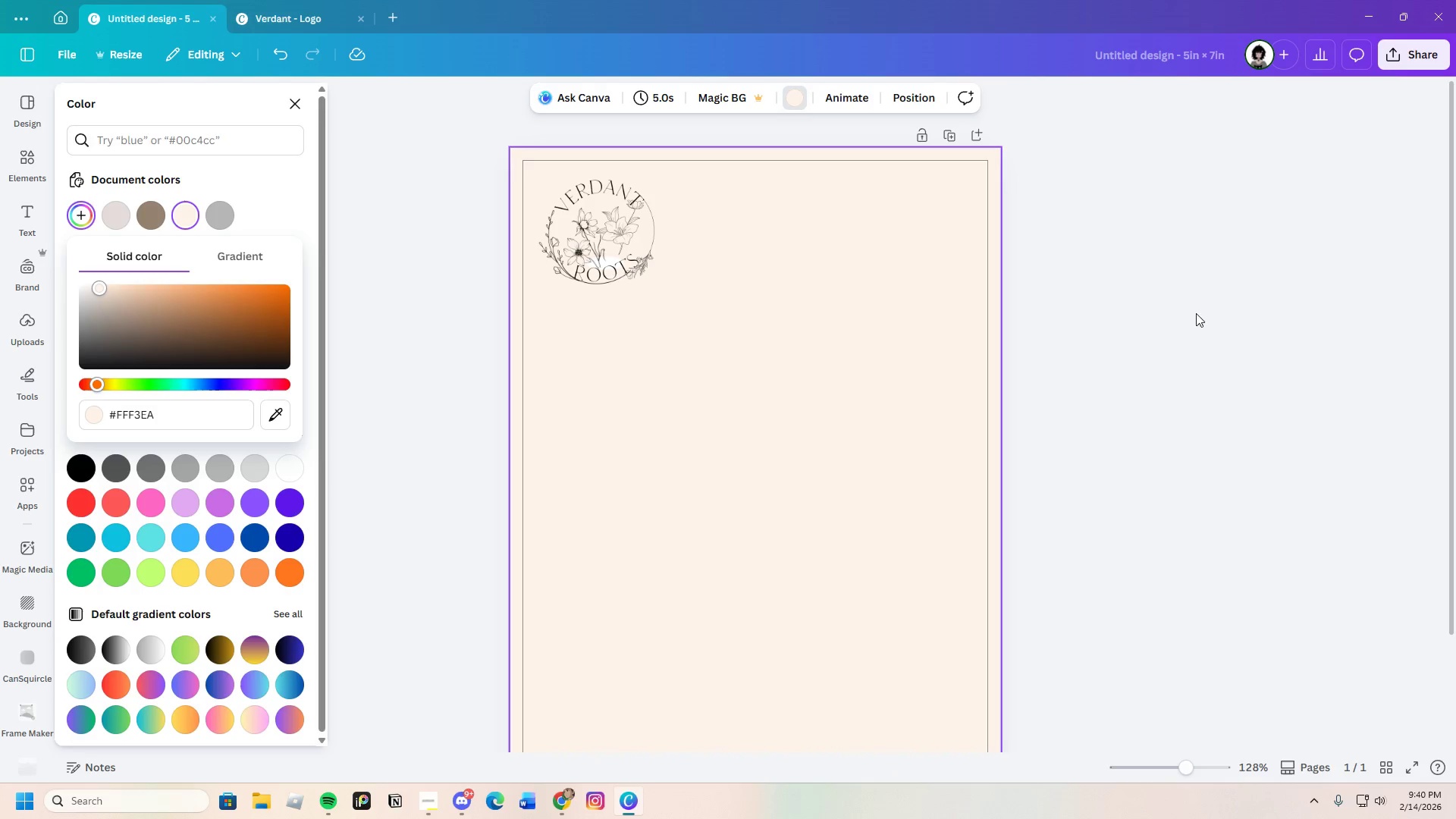 
left_click([1186, 313])
 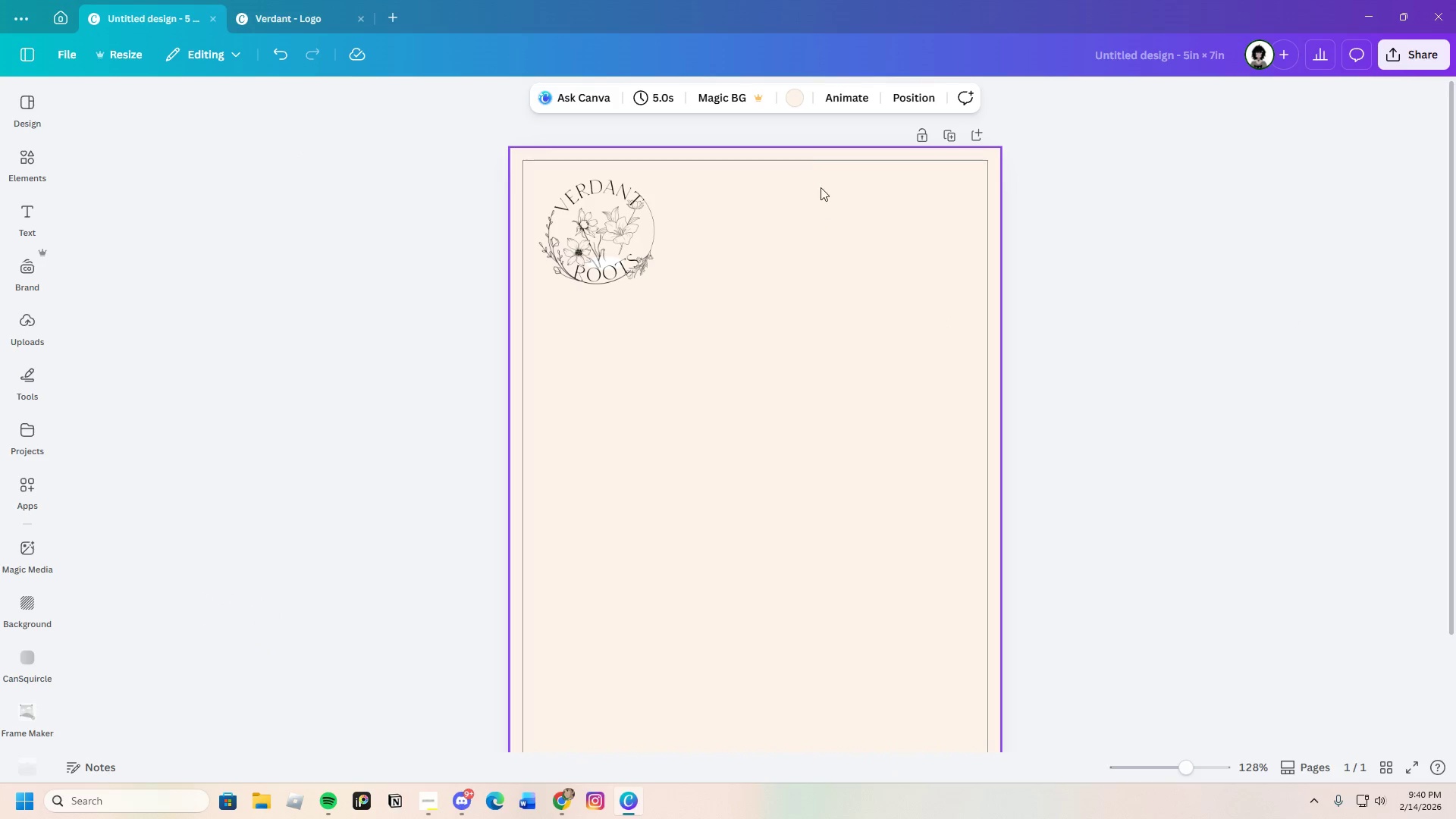 
left_click([791, 105])
 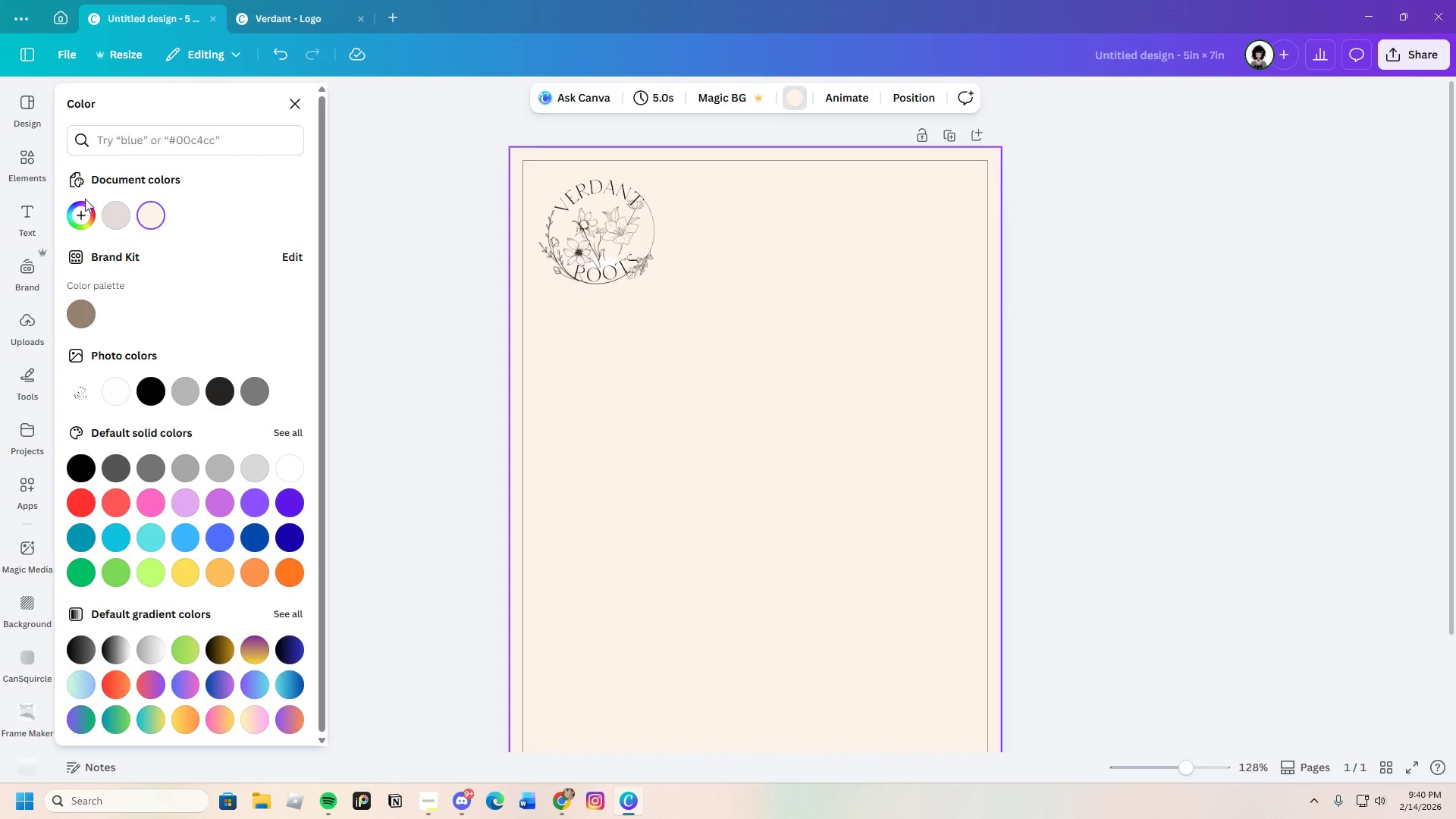 
left_click([83, 202])
 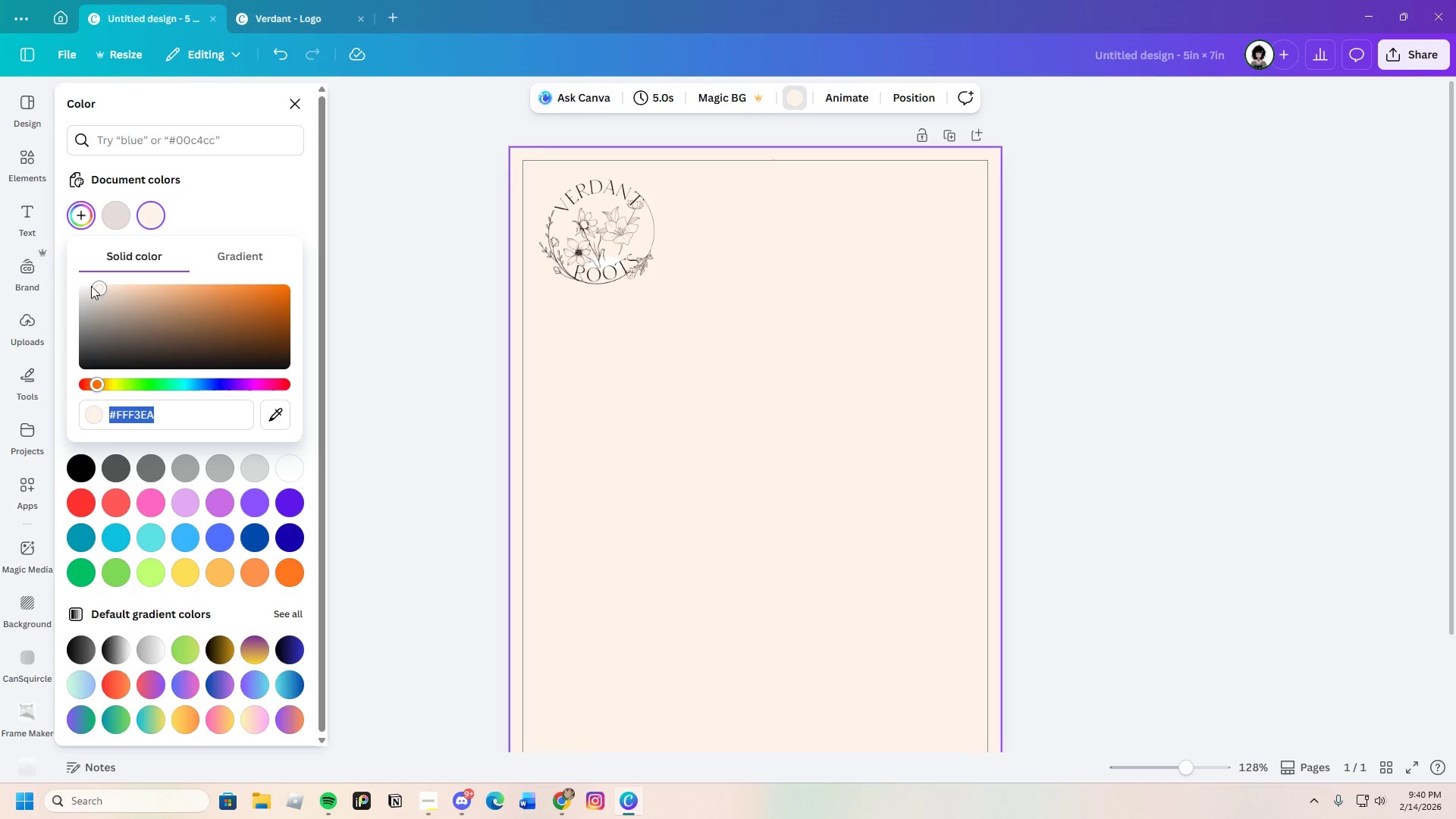 
left_click_drag(start_coordinate=[96, 290], to_coordinate=[86, 287])
 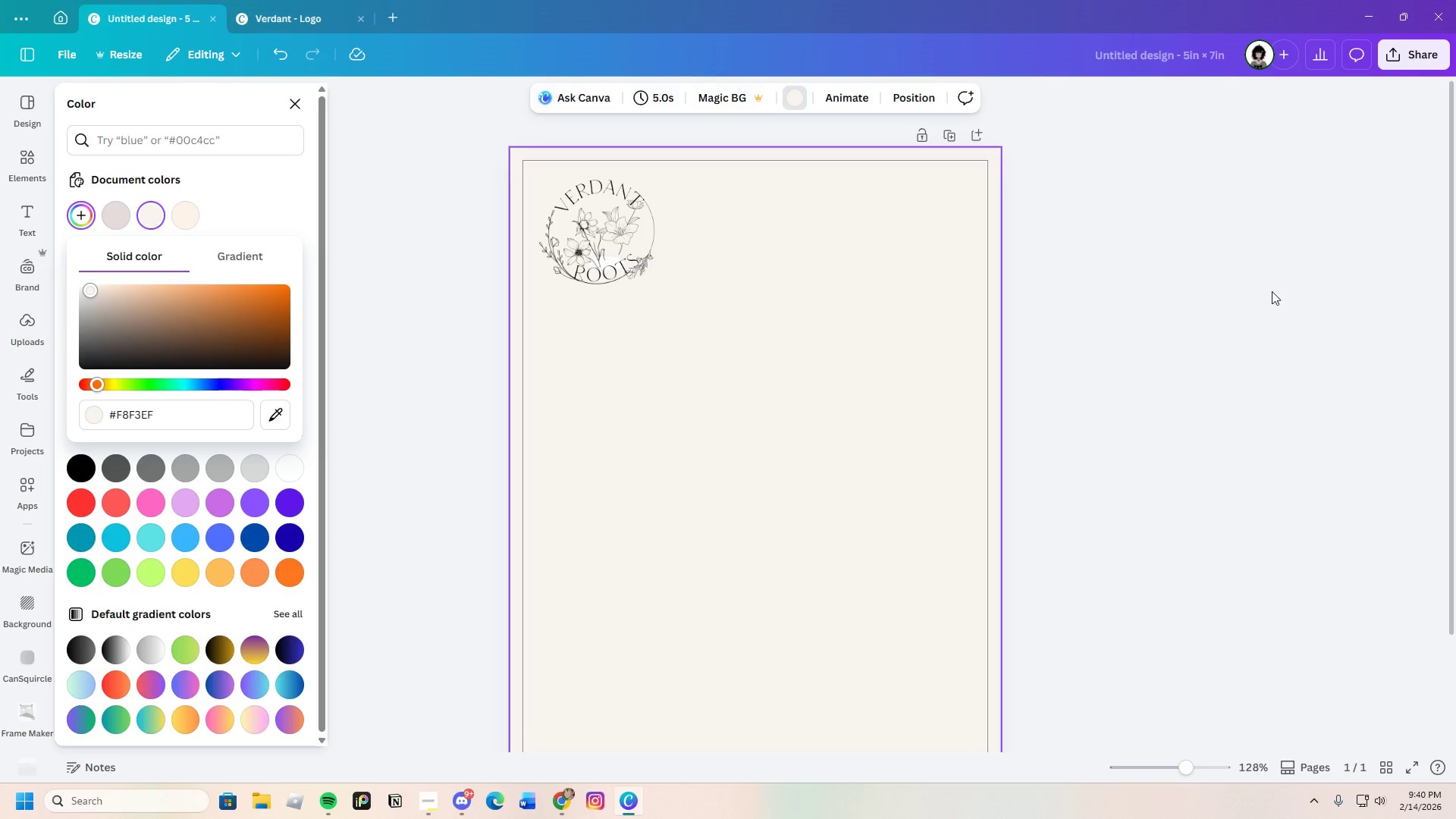 
left_click([1207, 300])
 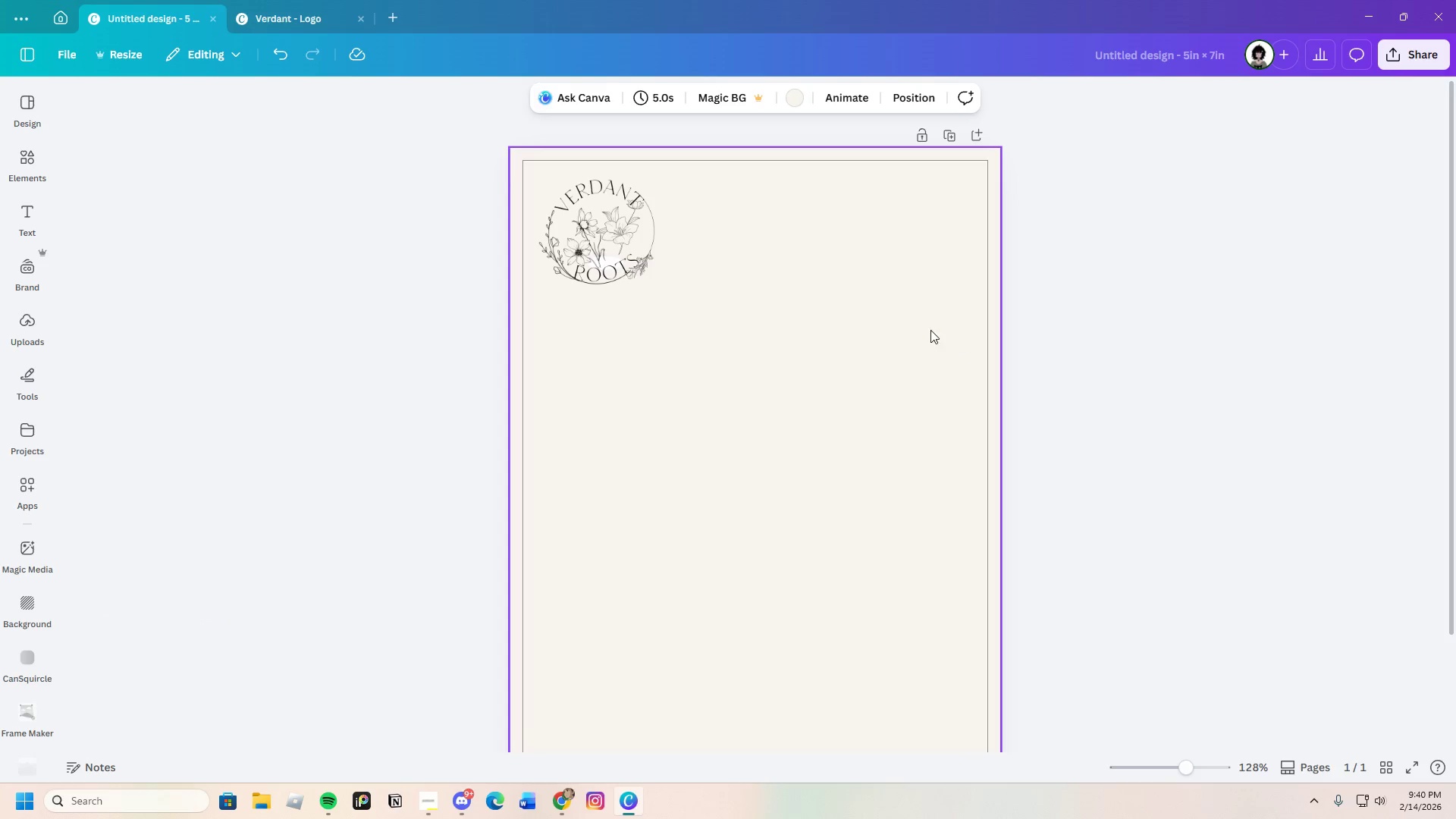 
left_click([815, 325])
 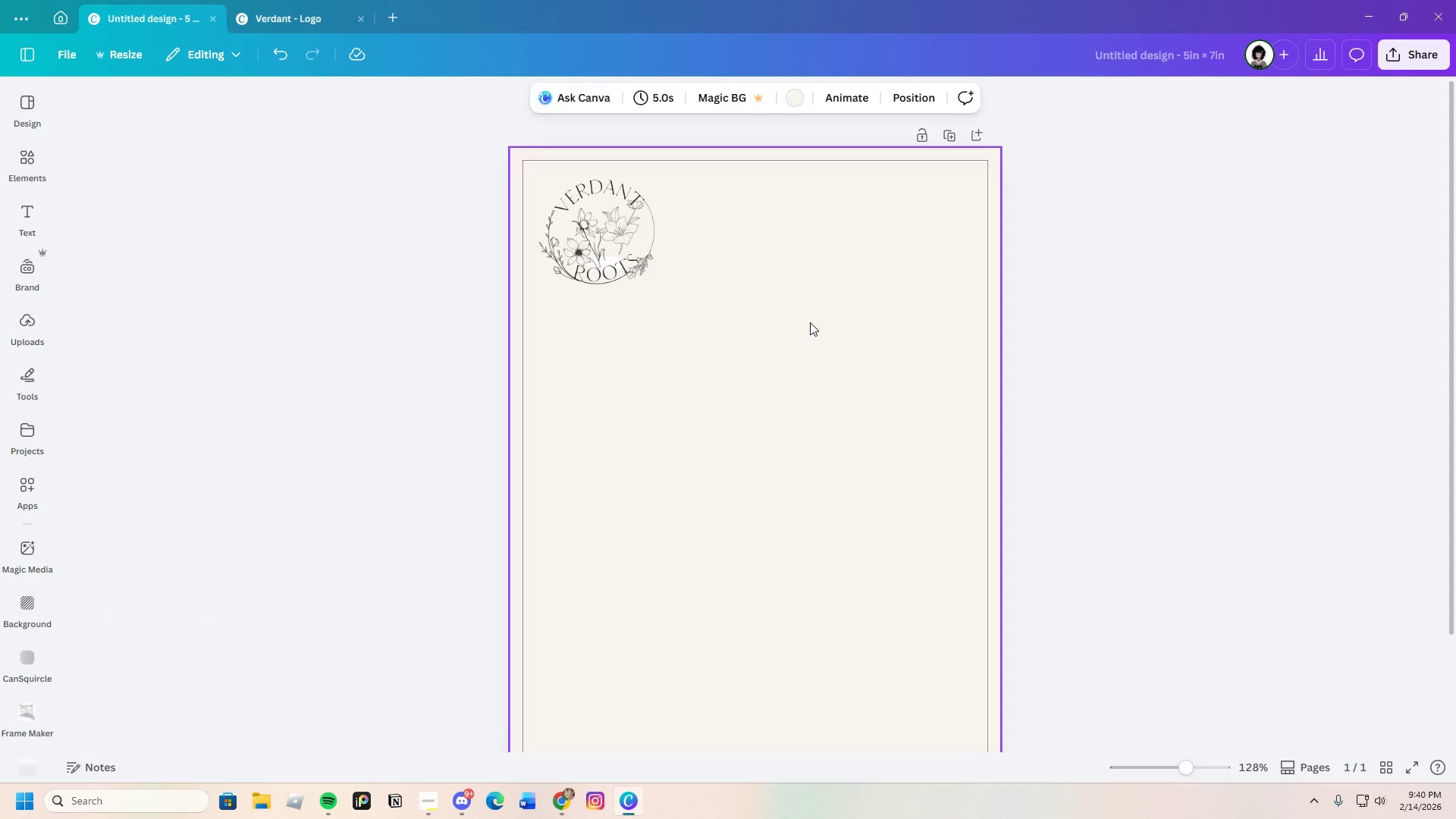 
double_click([810, 322])
 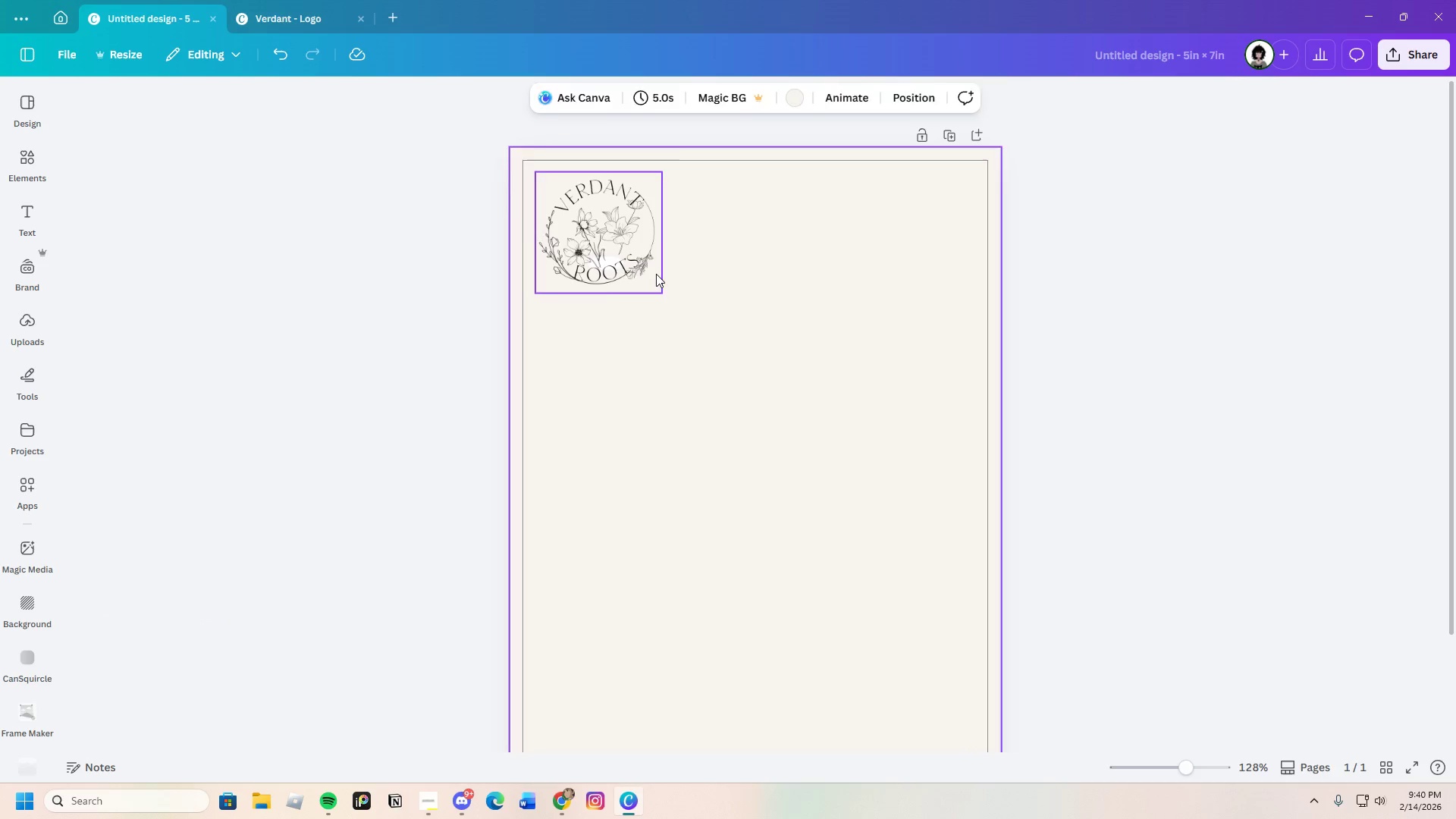 
triple_click([656, 274])
 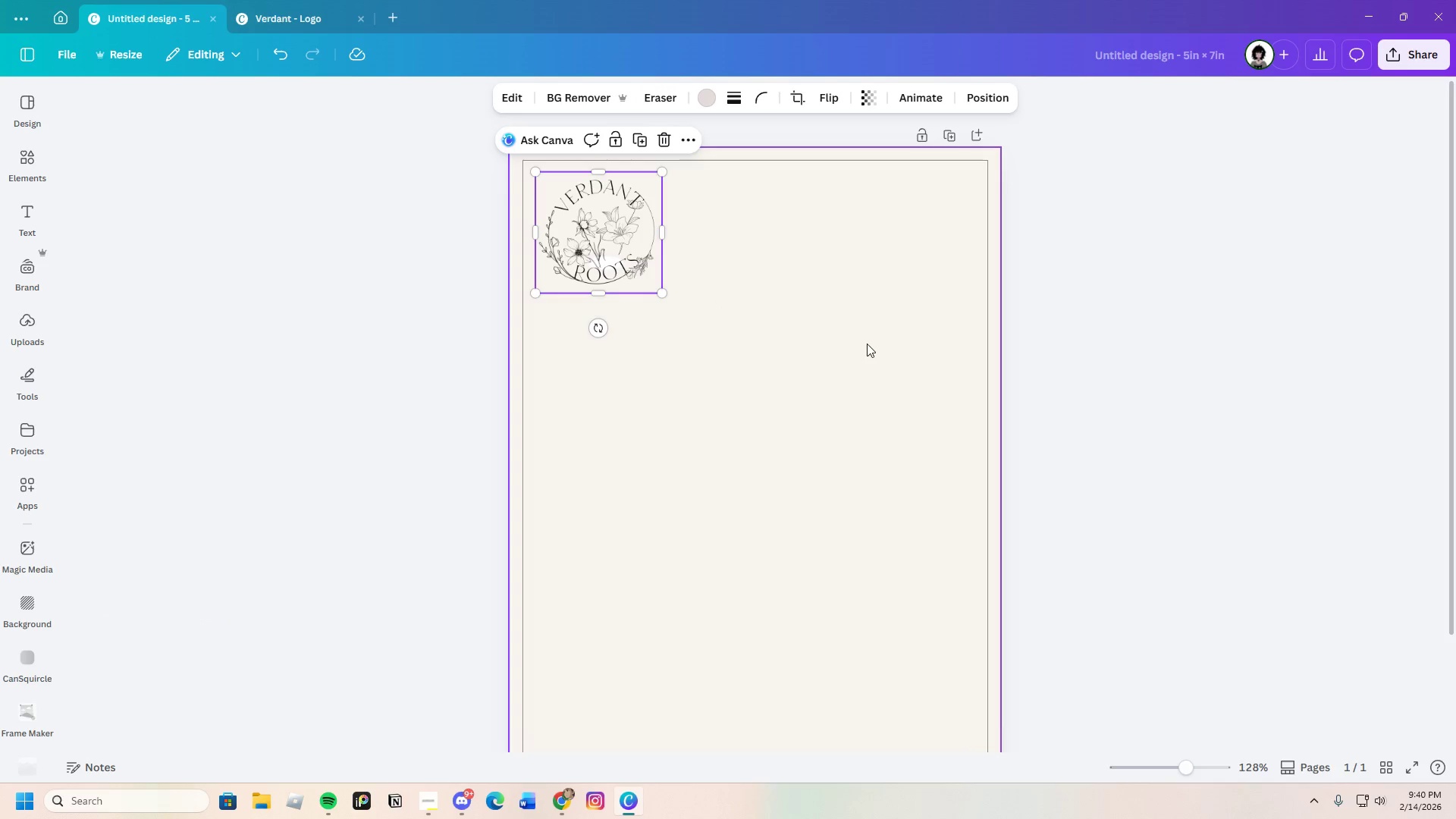 
left_click([836, 341])
 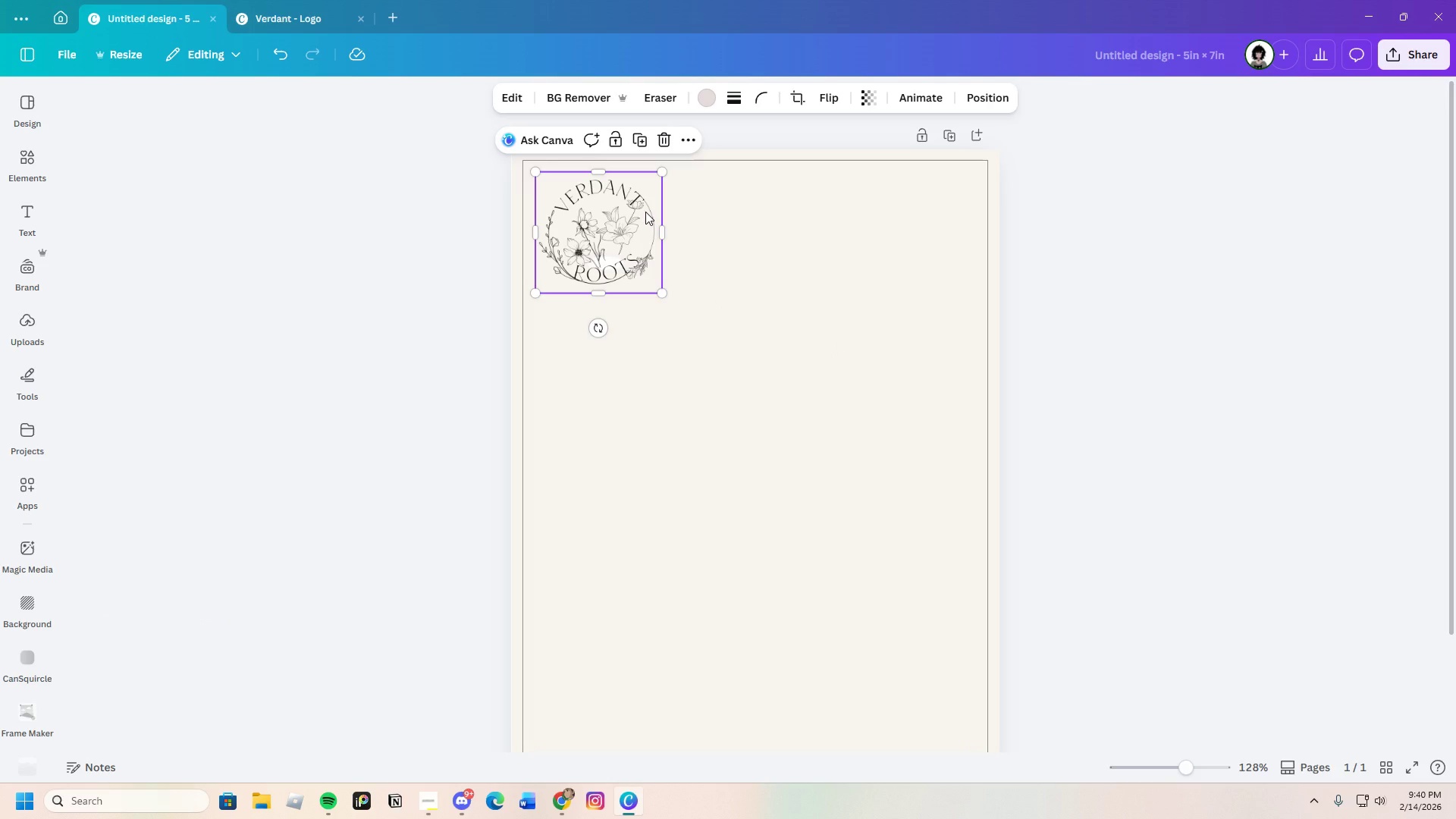 
wait(21.44)
 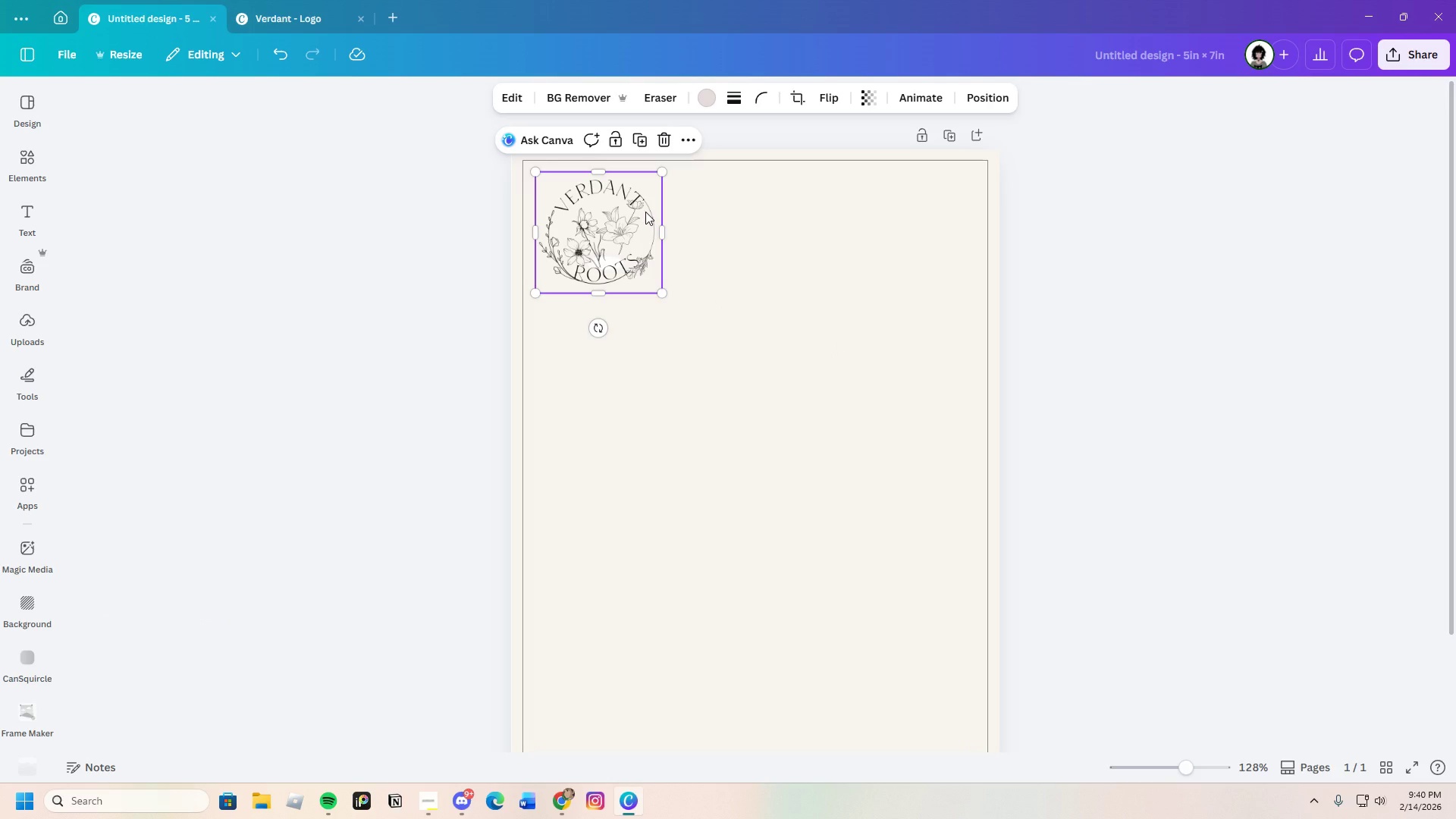 
left_click_drag(start_coordinate=[768, 367], to_coordinate=[773, 357])
 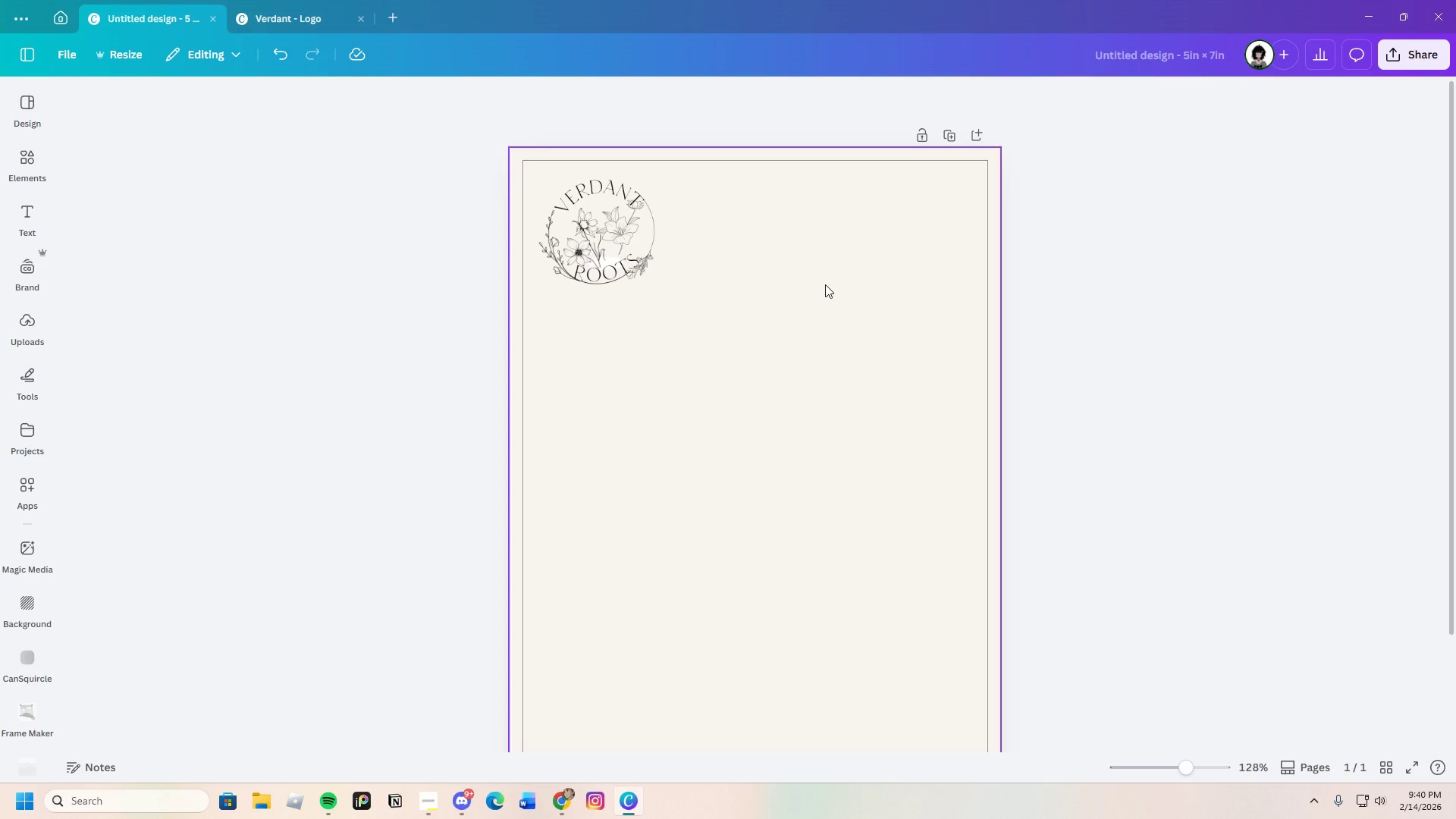 
scroll: coordinate [818, 284], scroll_direction: up, amount: 2.0
 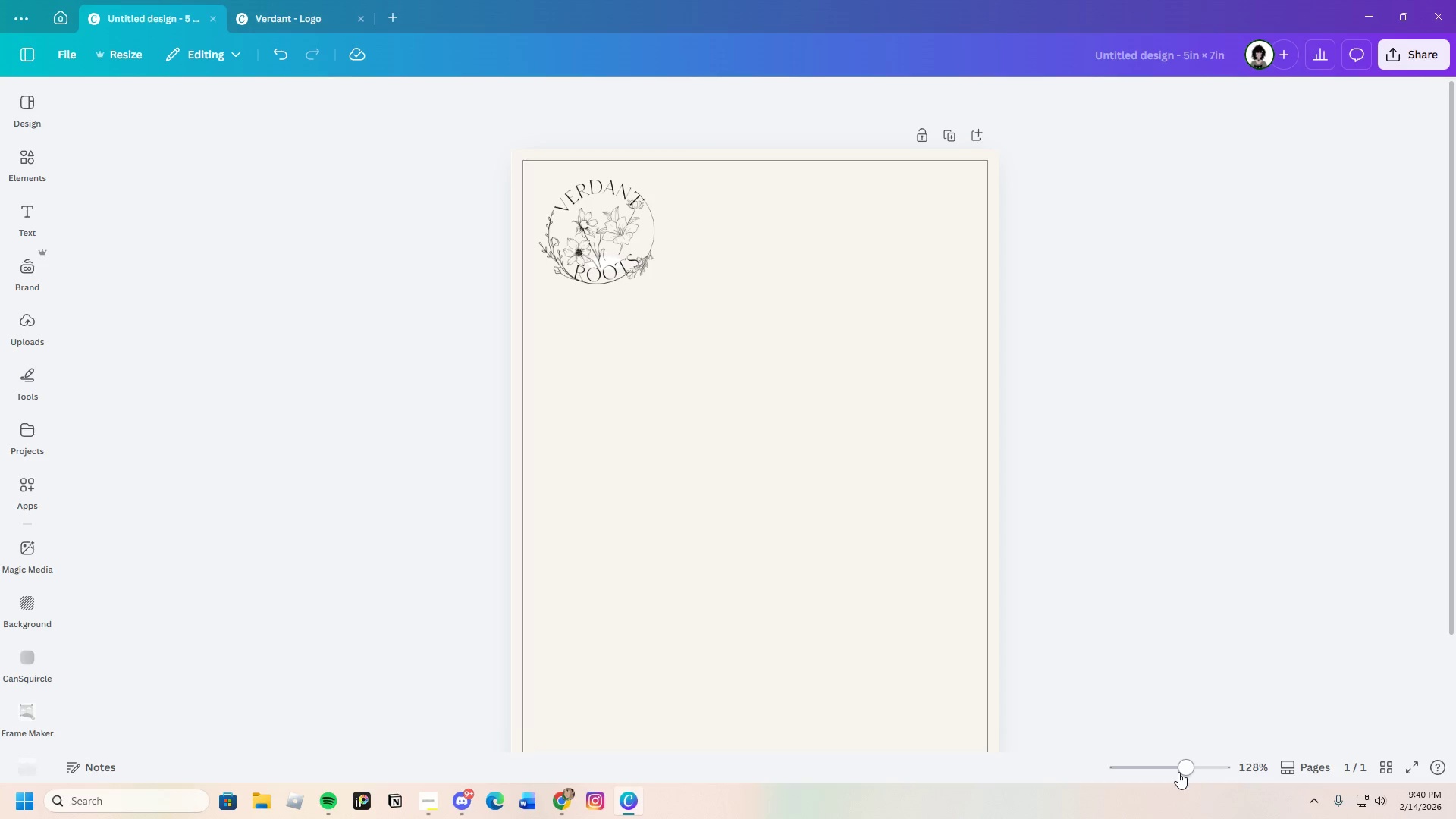 
left_click_drag(start_coordinate=[1203, 767], to_coordinate=[1189, 786])
 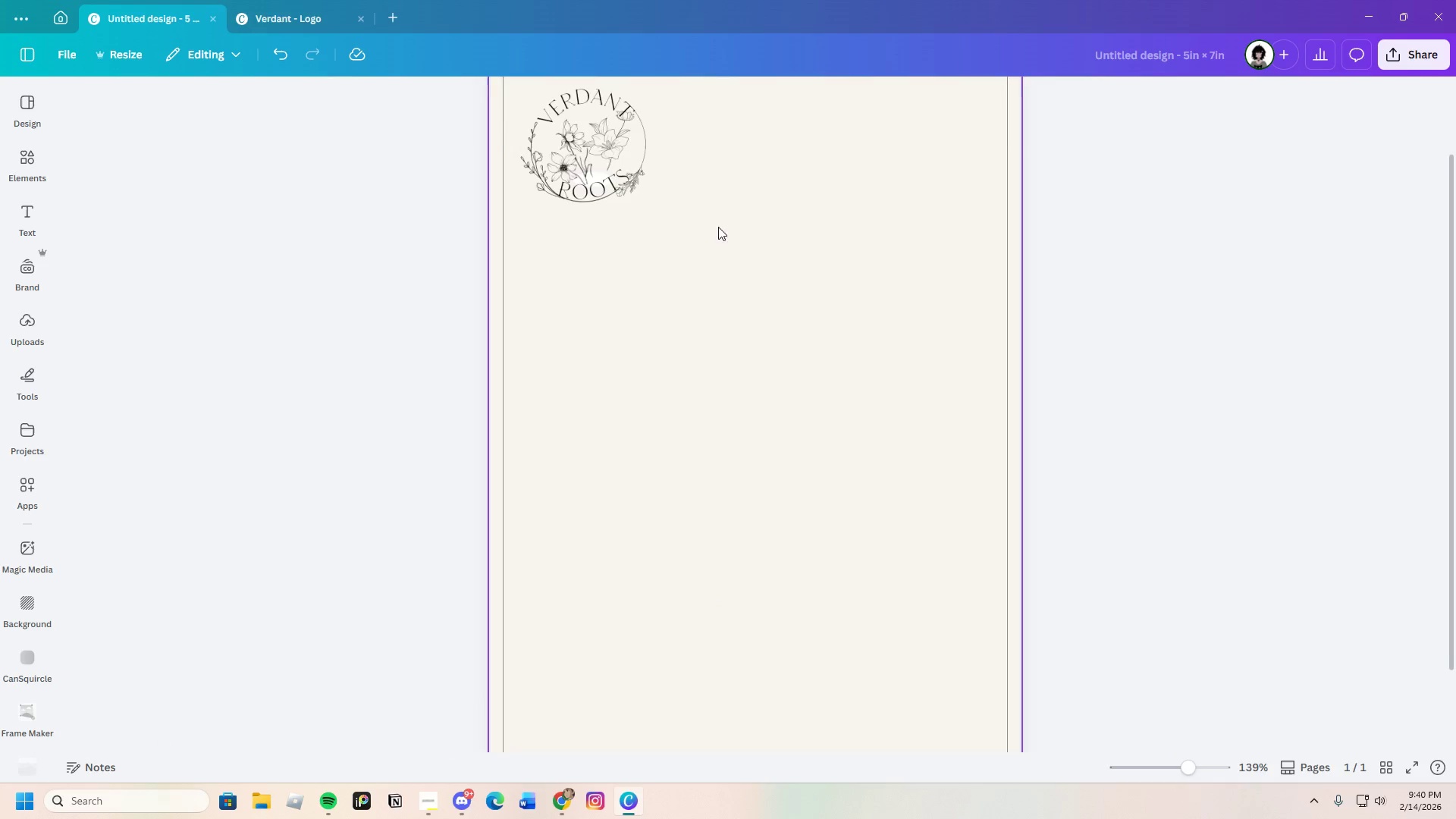 
scroll: coordinate [711, 227], scroll_direction: up, amount: 2.0
 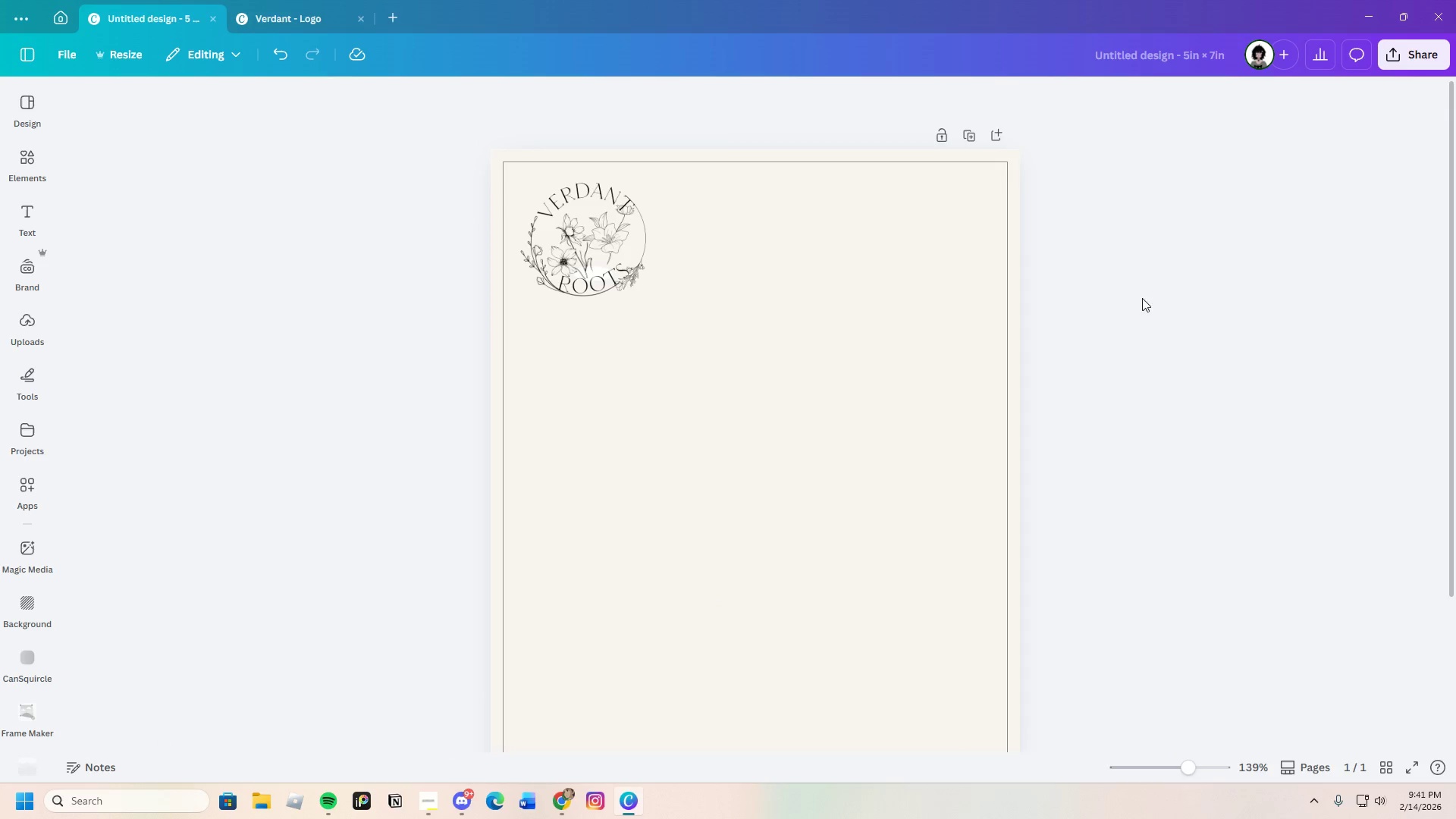 
left_click([1175, 304])
 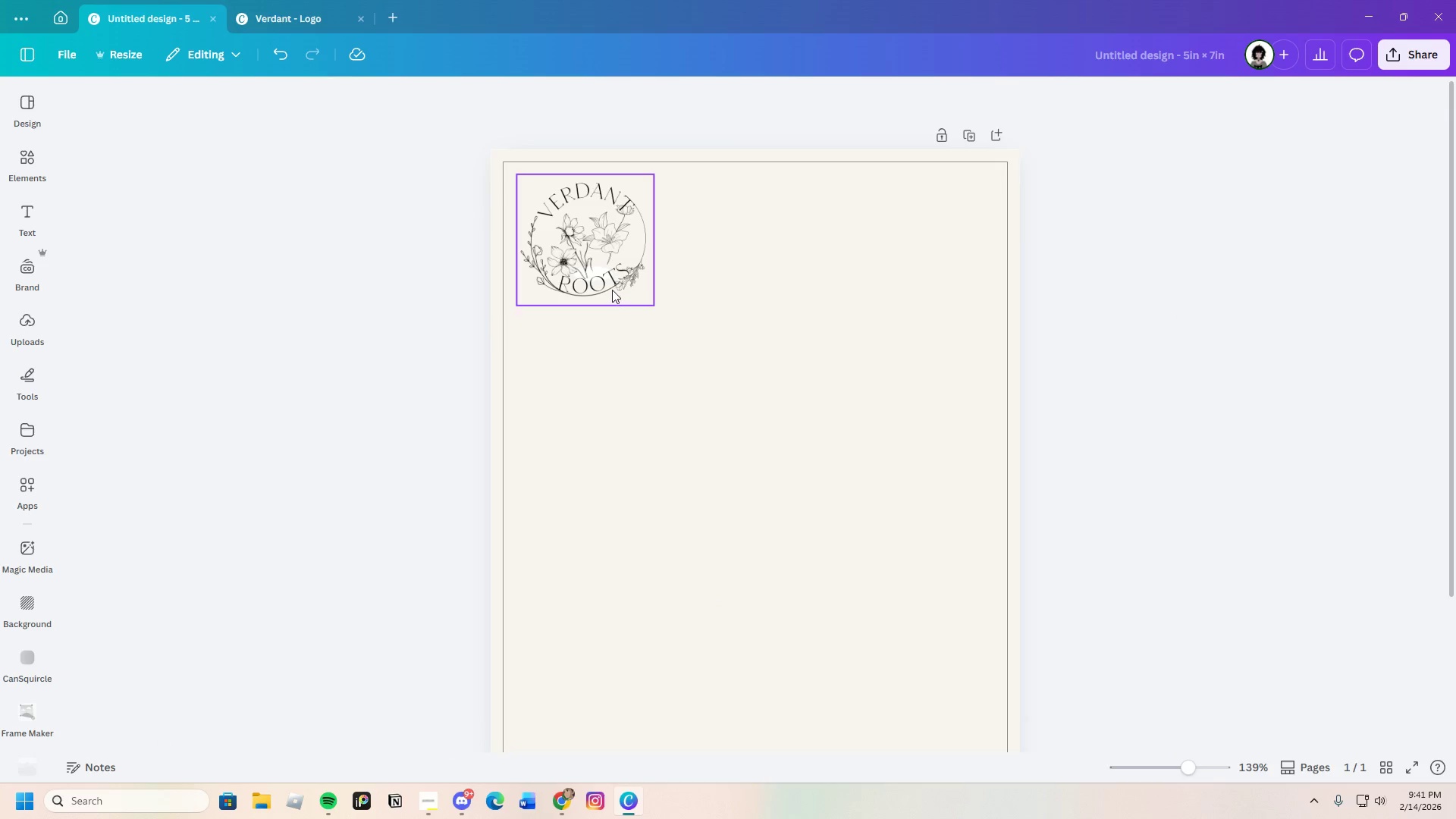 
left_click([612, 290])
 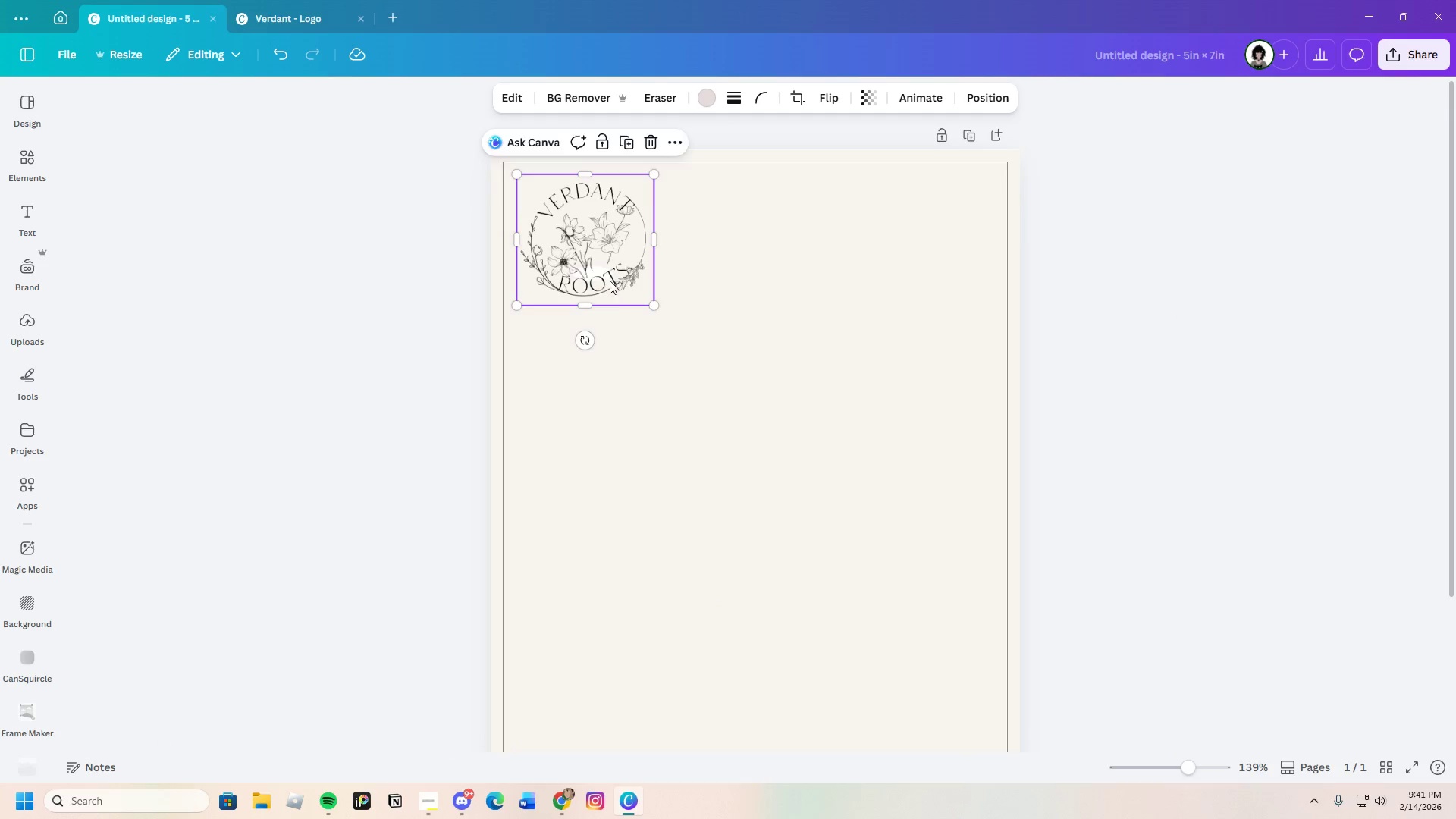 
left_click_drag(start_coordinate=[613, 286], to_coordinate=[614, 282])
 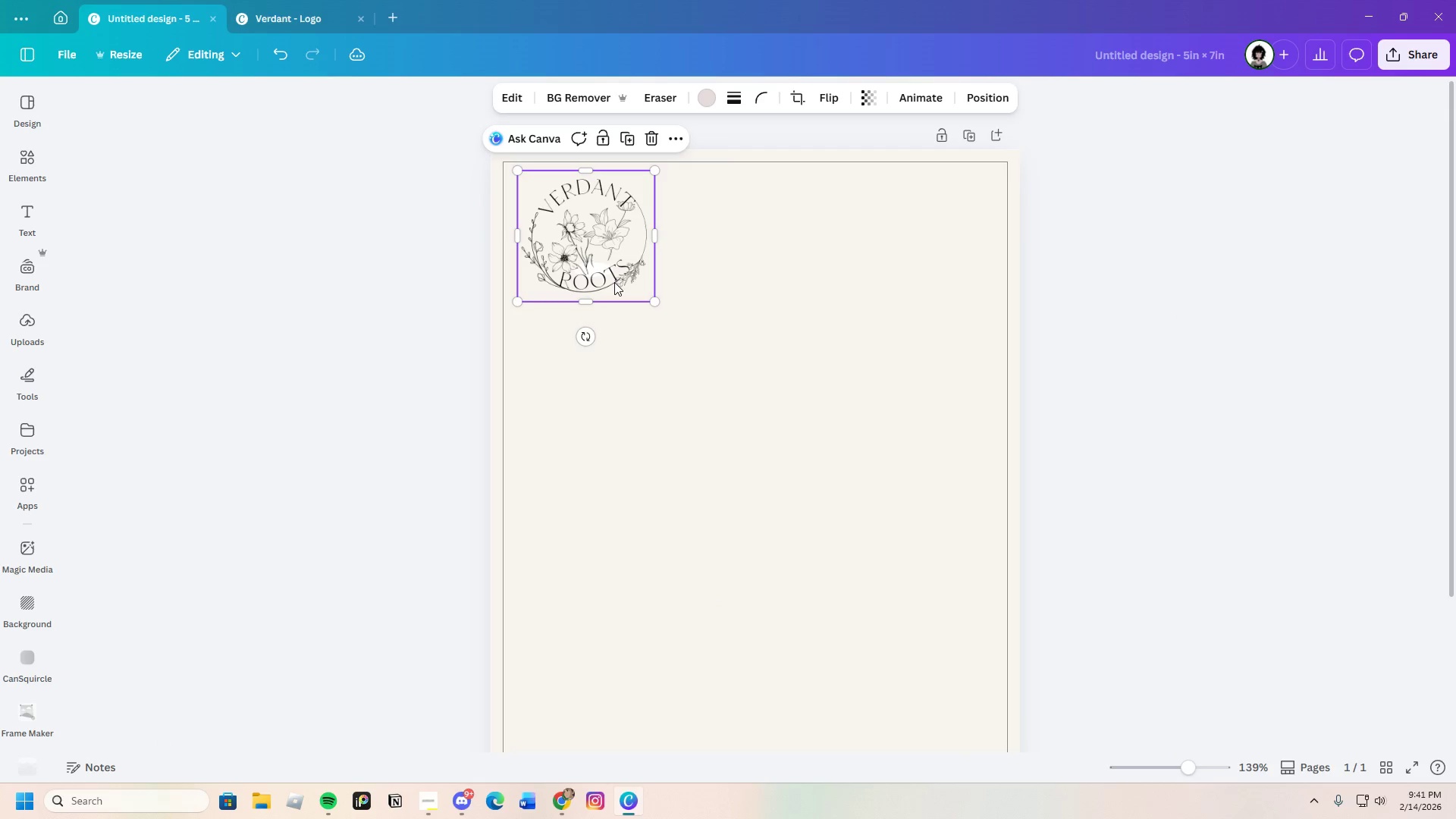 
left_click([614, 282])
 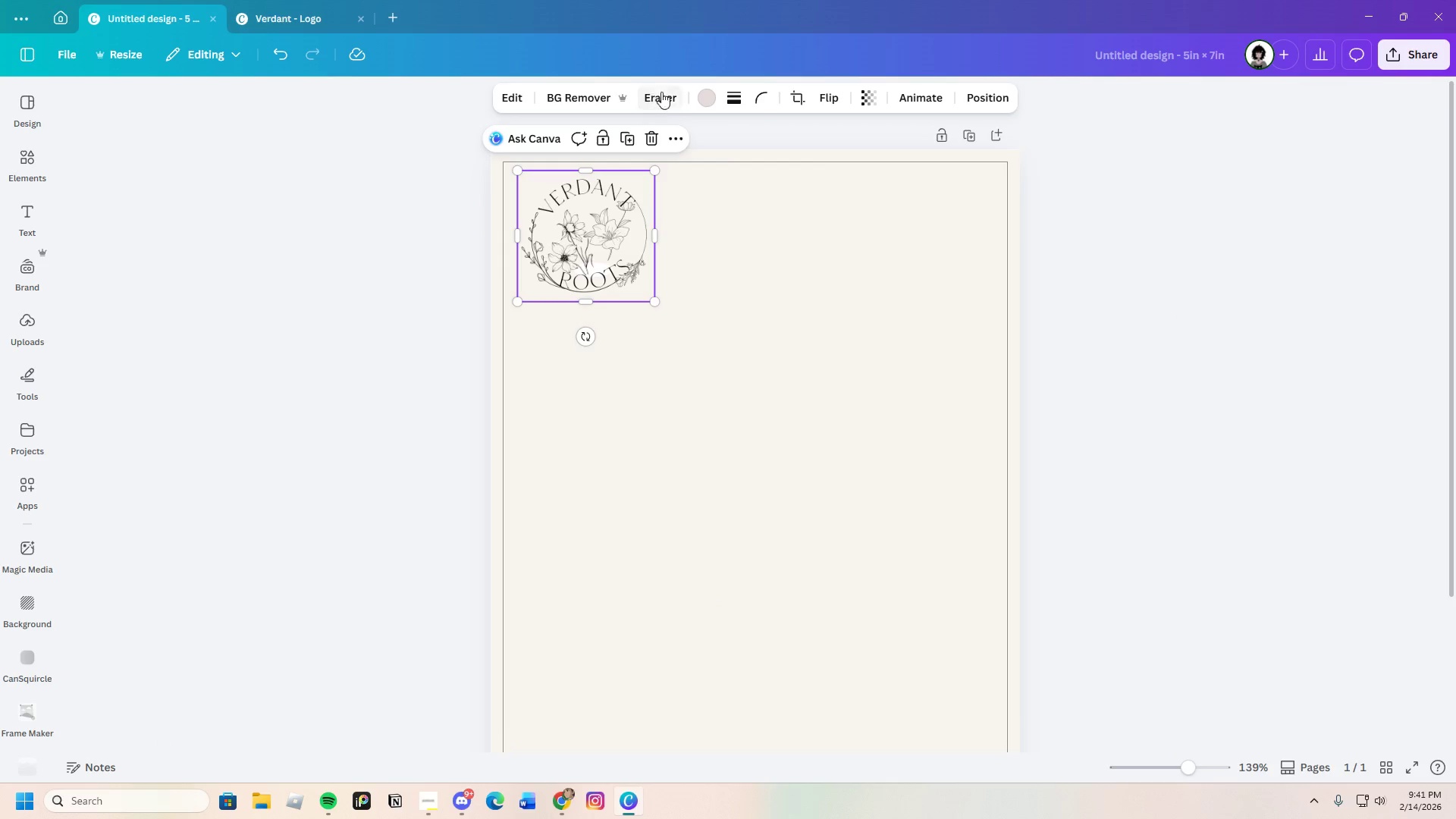 
left_click([723, 100])
 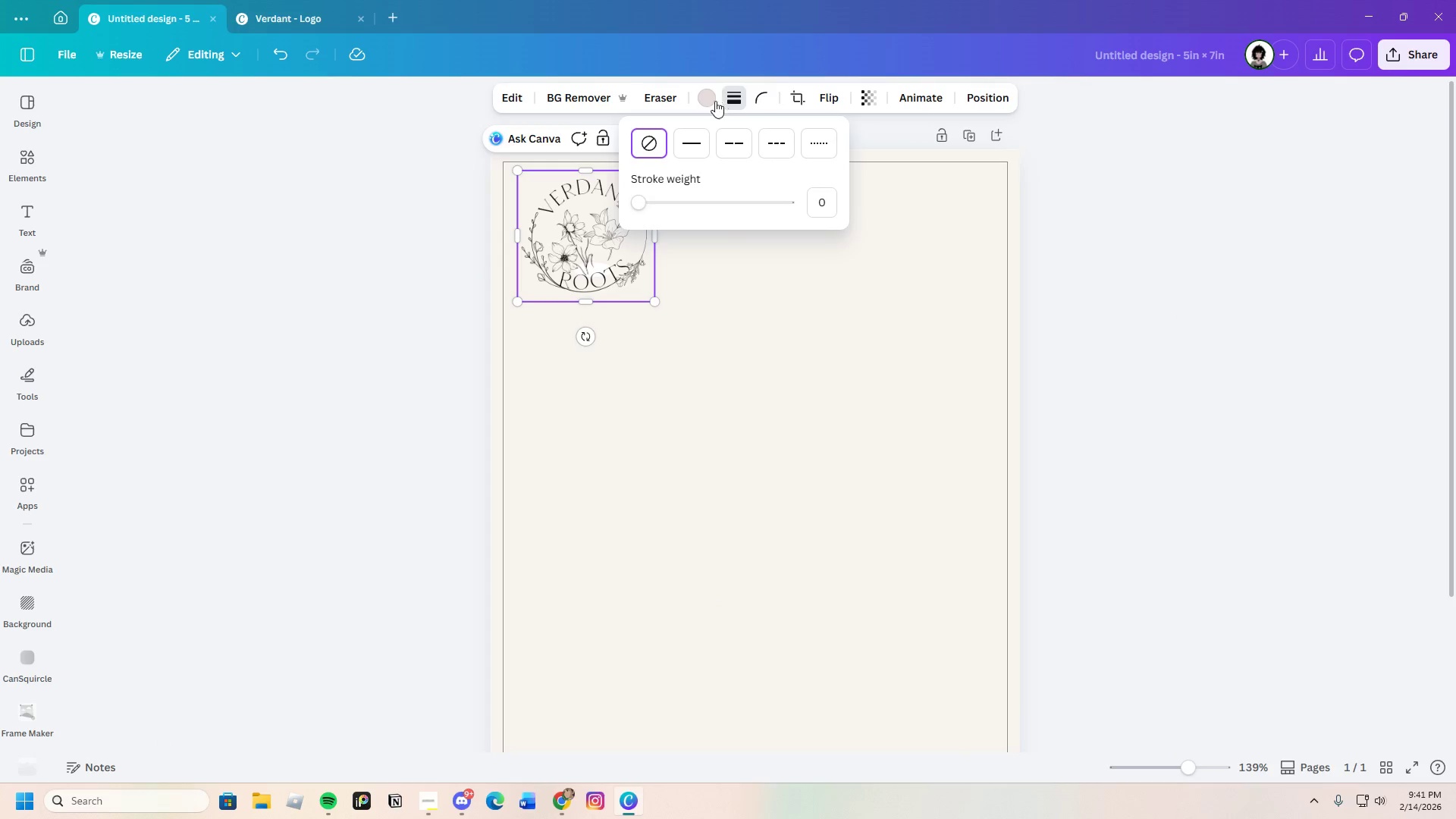 
left_click([708, 99])
 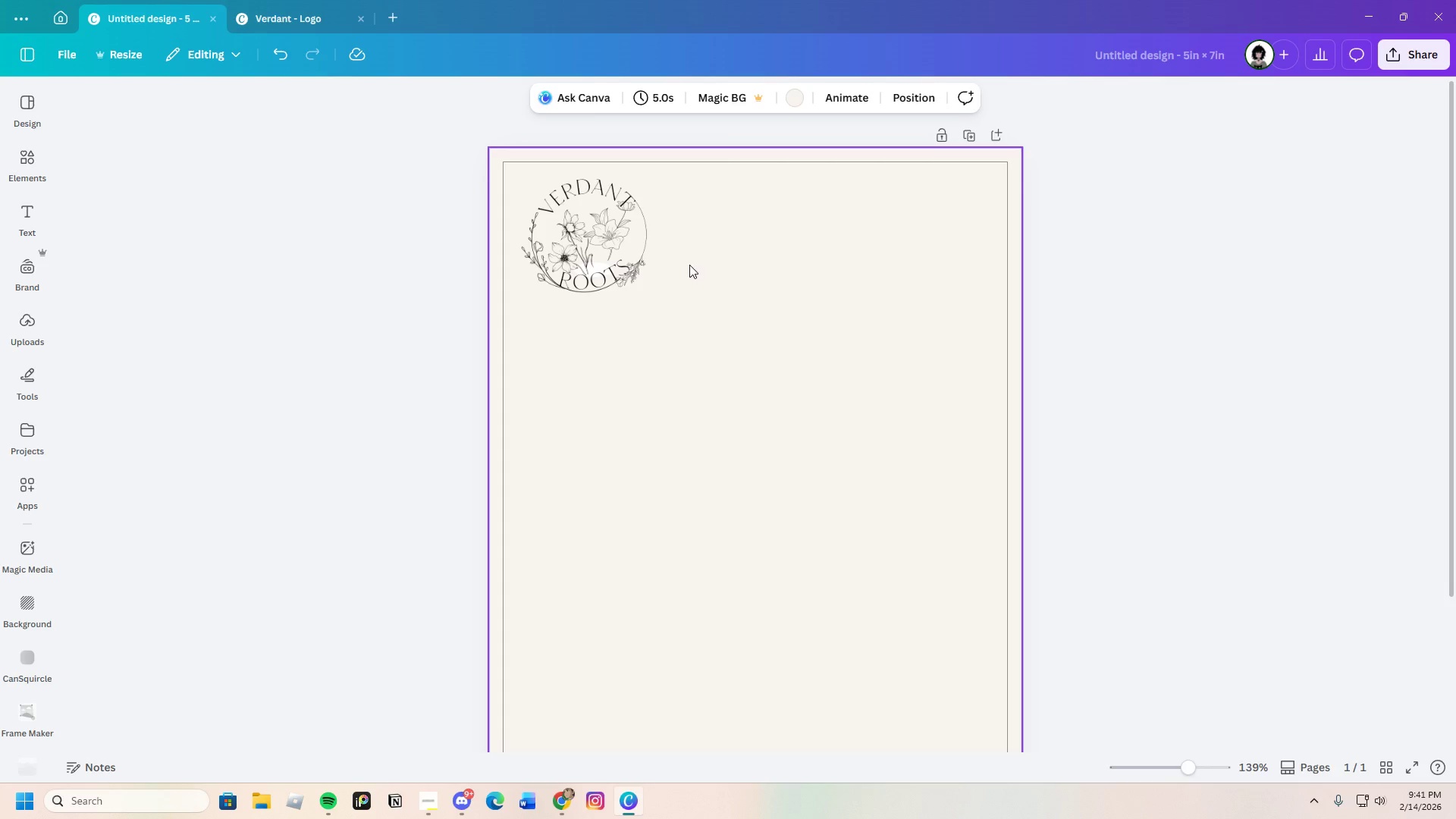 
wait(5.56)
 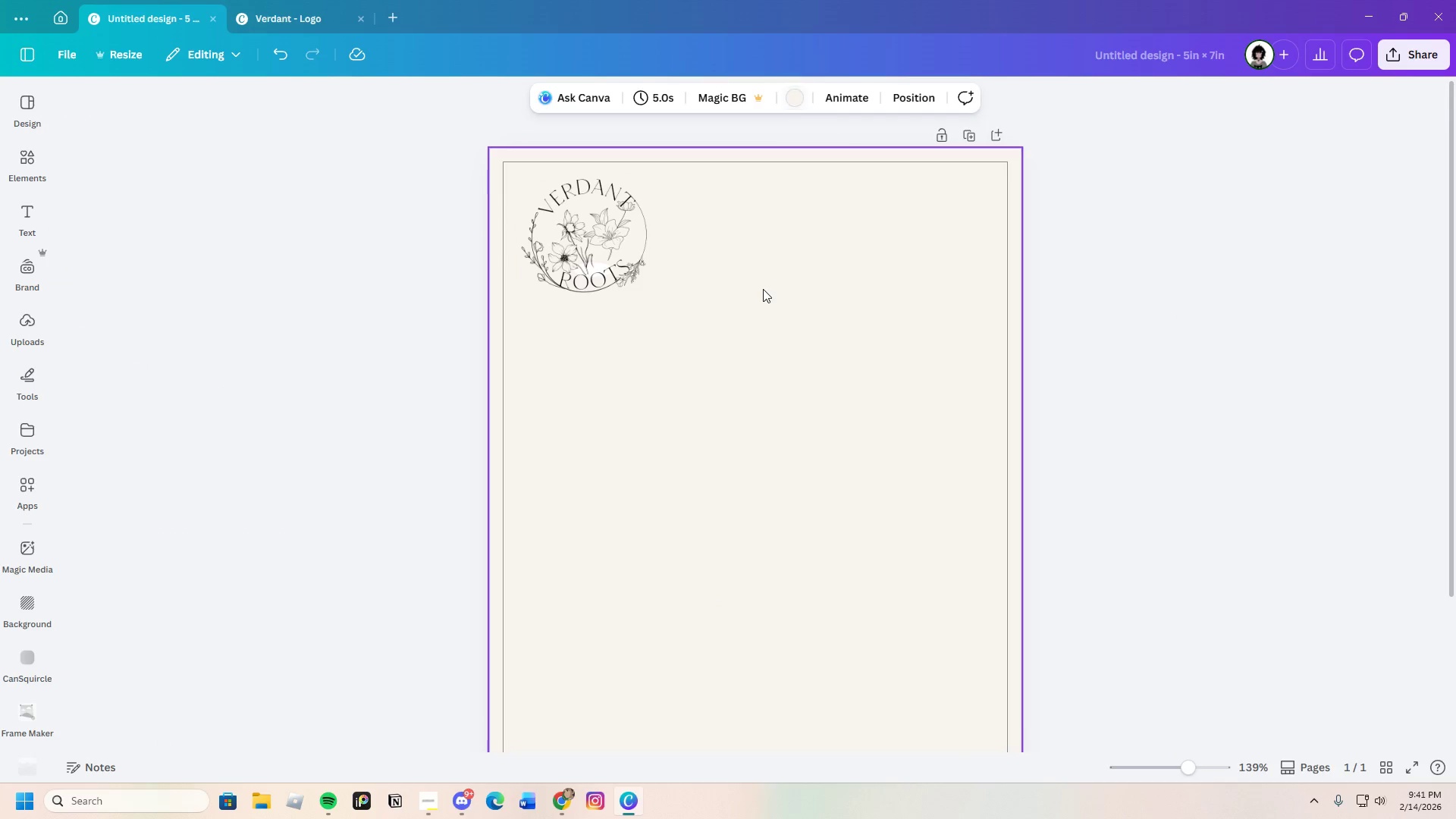 
left_click([664, 240])
 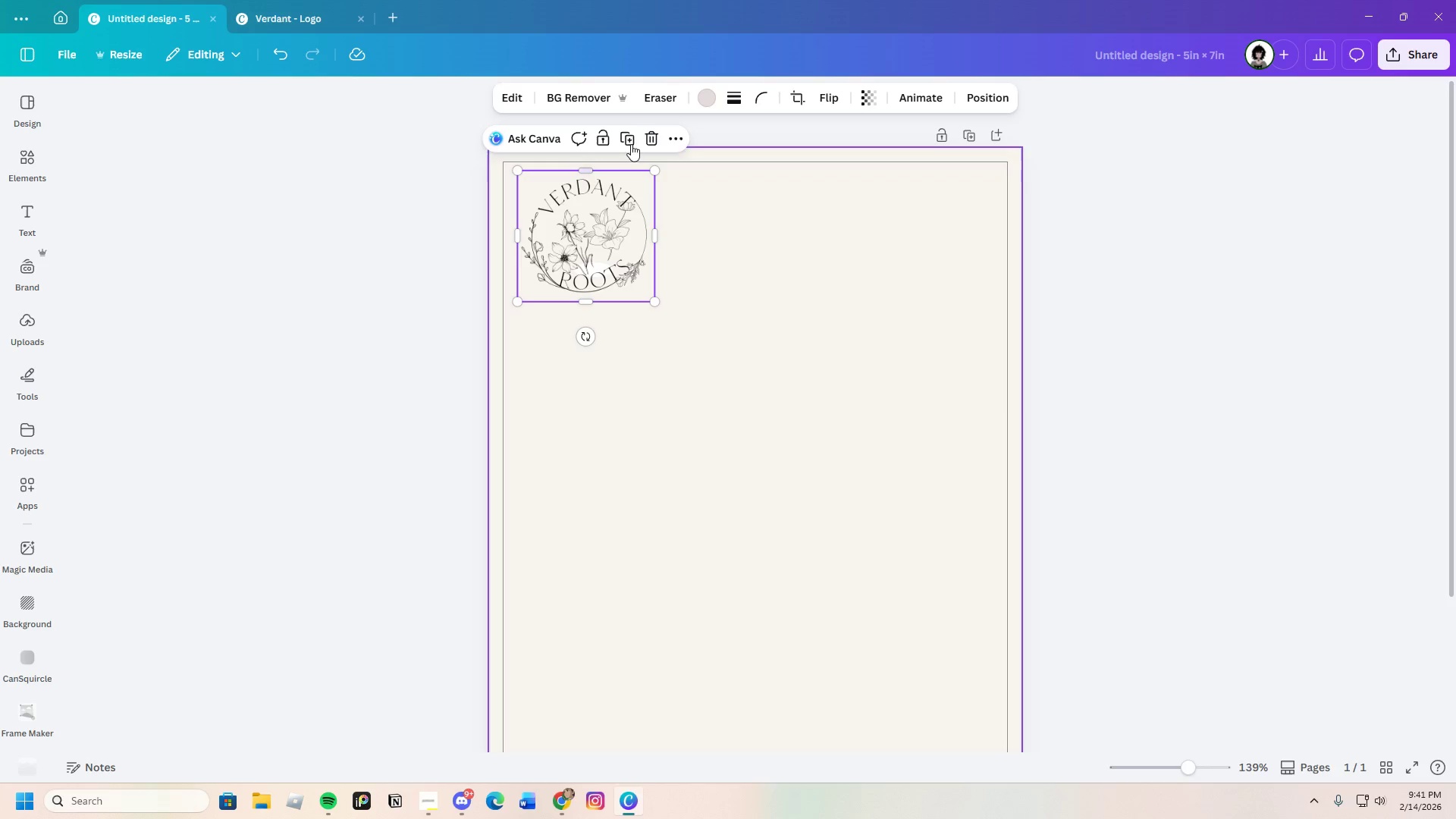 
wait(8.94)
 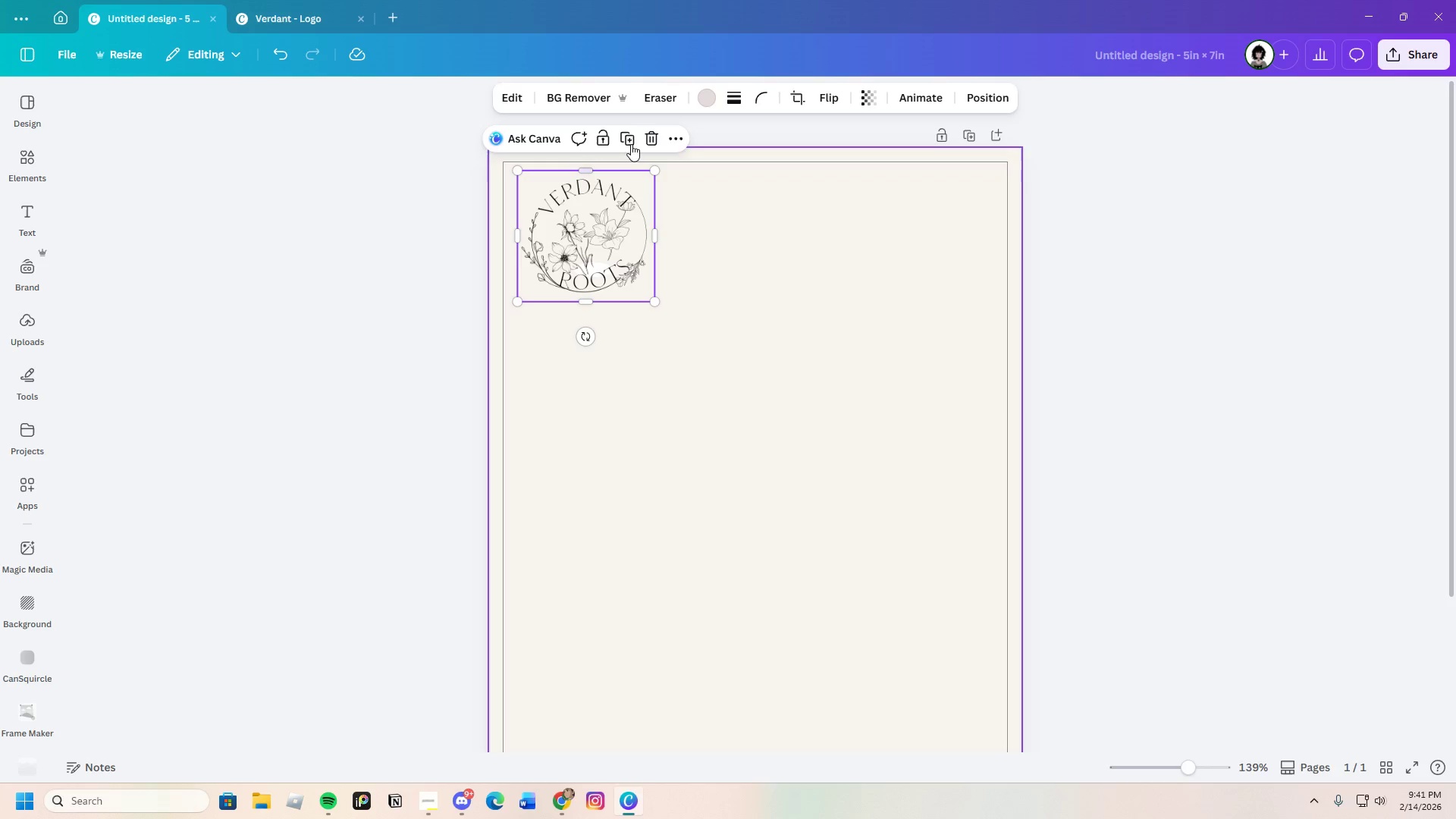 
left_click([673, 144])
 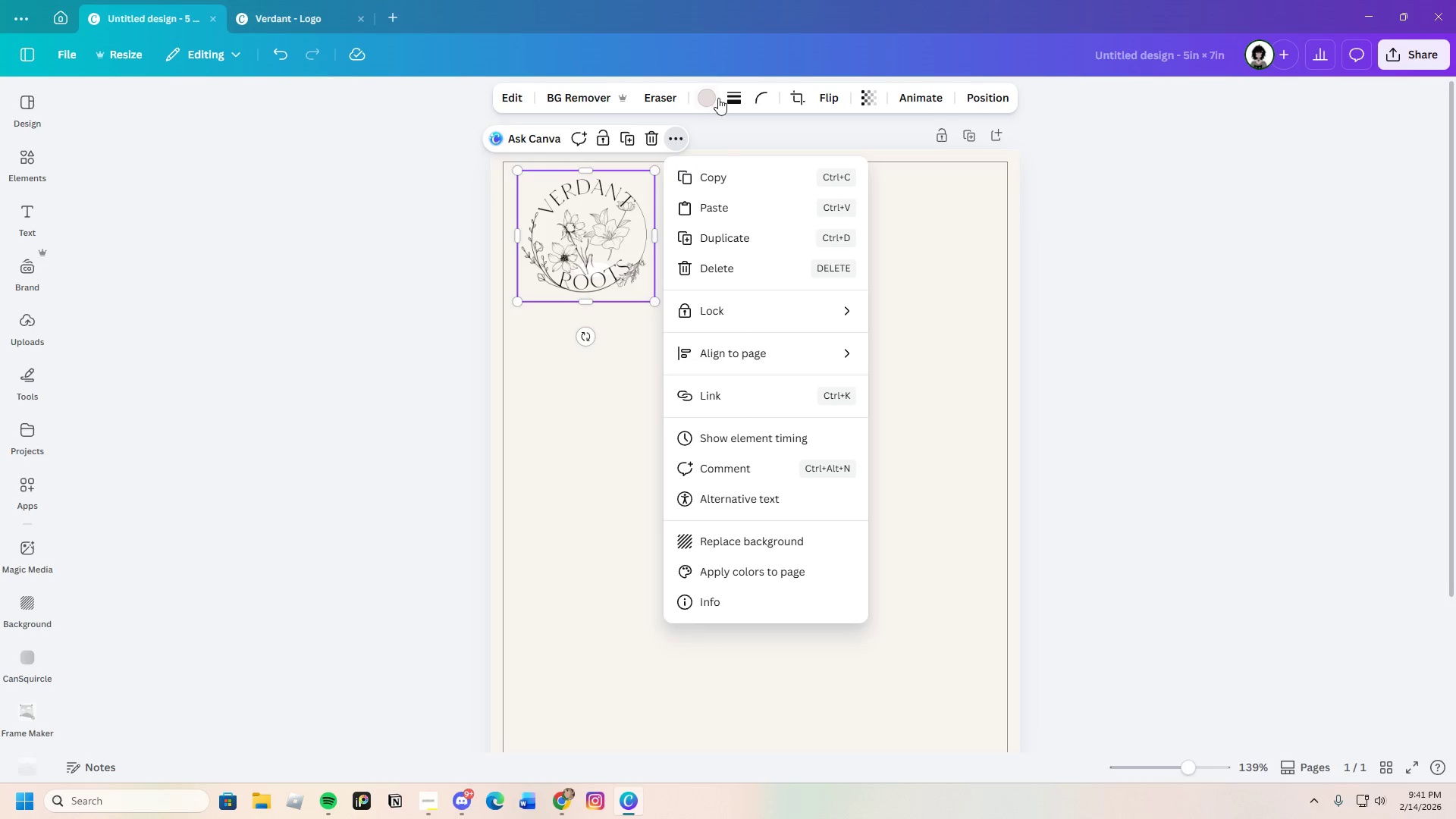 
left_click([740, 96])
 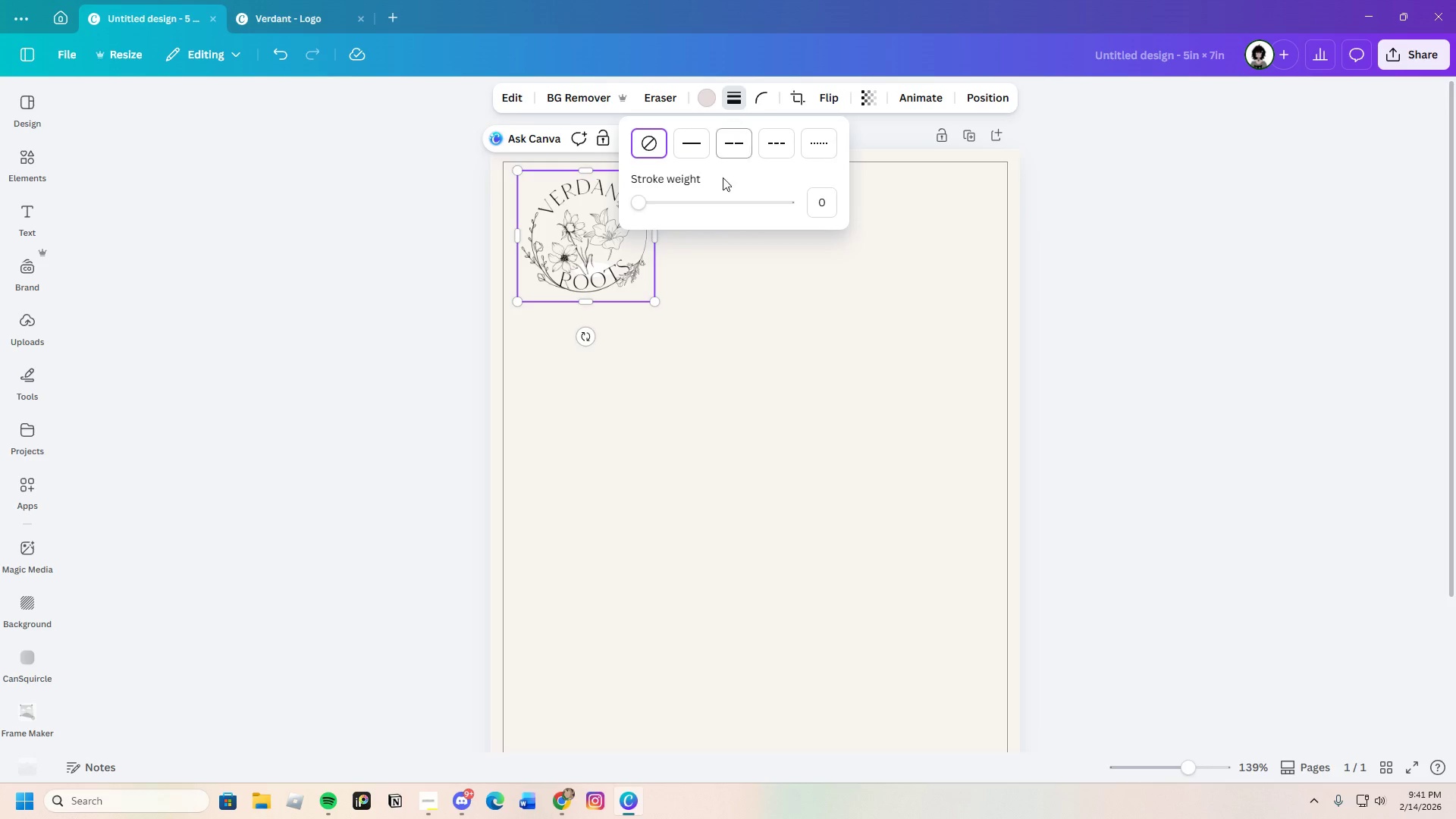 
left_click([712, 255])
 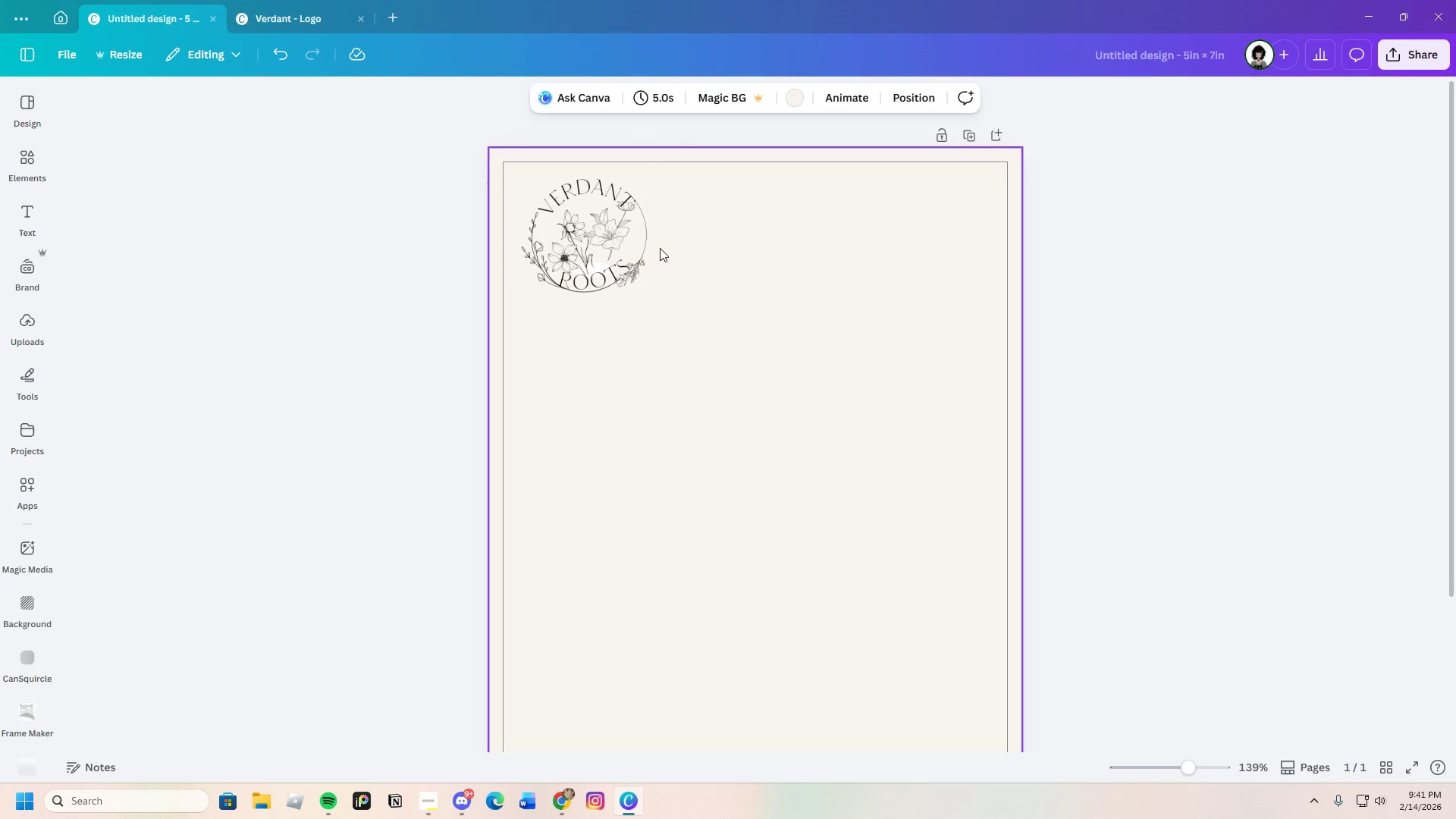 
left_click([635, 249])
 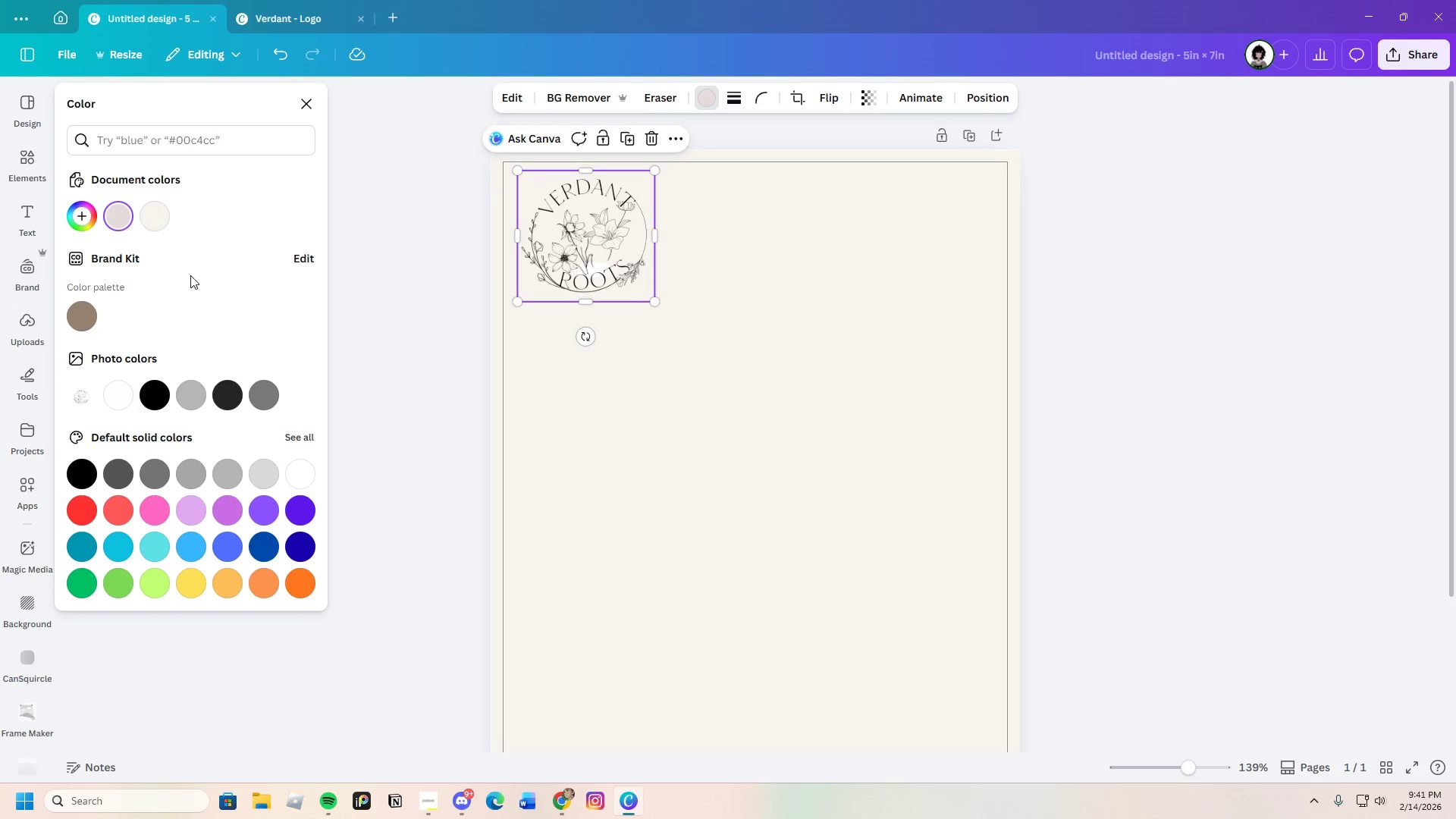 
left_click([146, 399])
 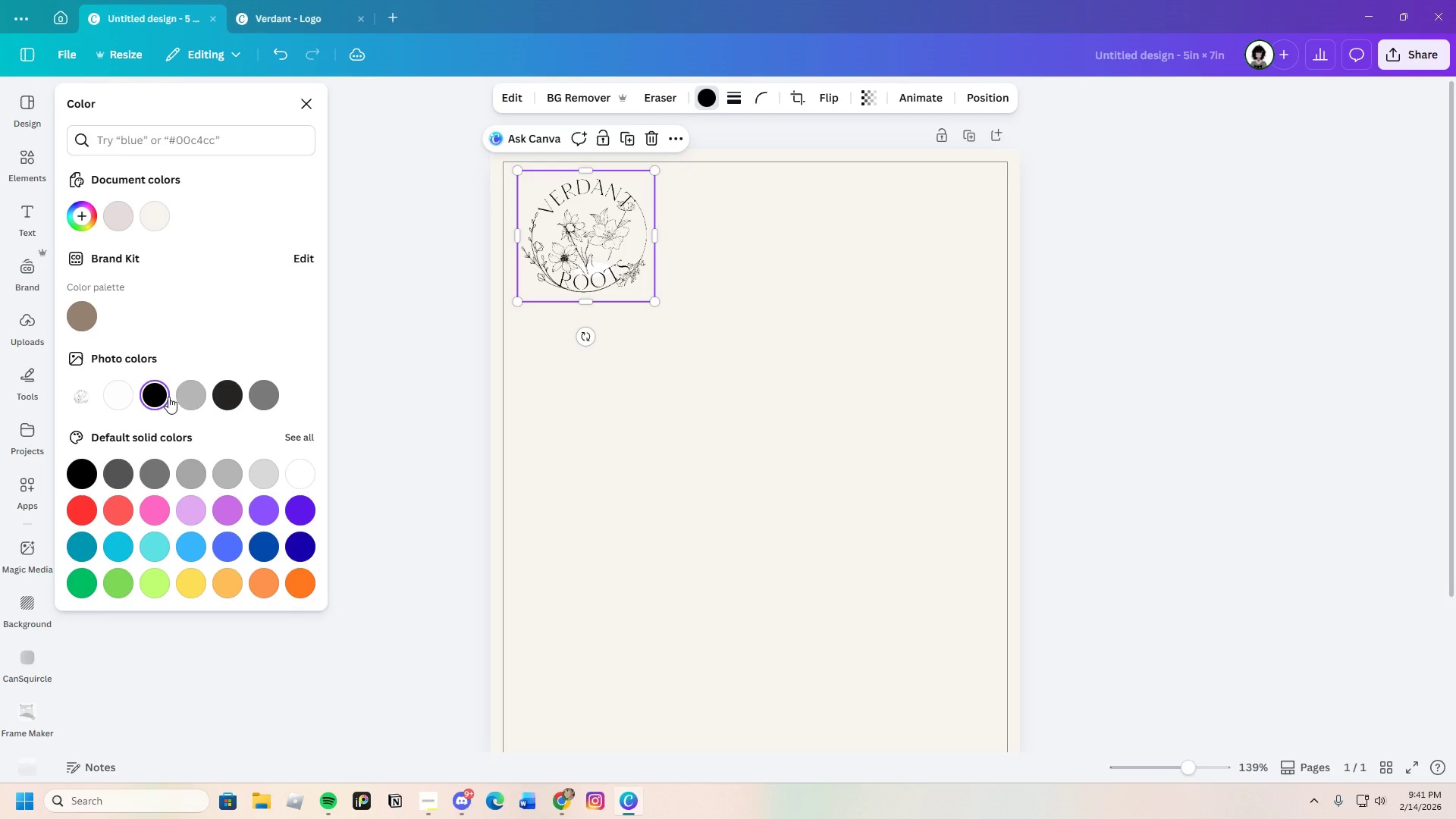 
left_click([181, 393])
 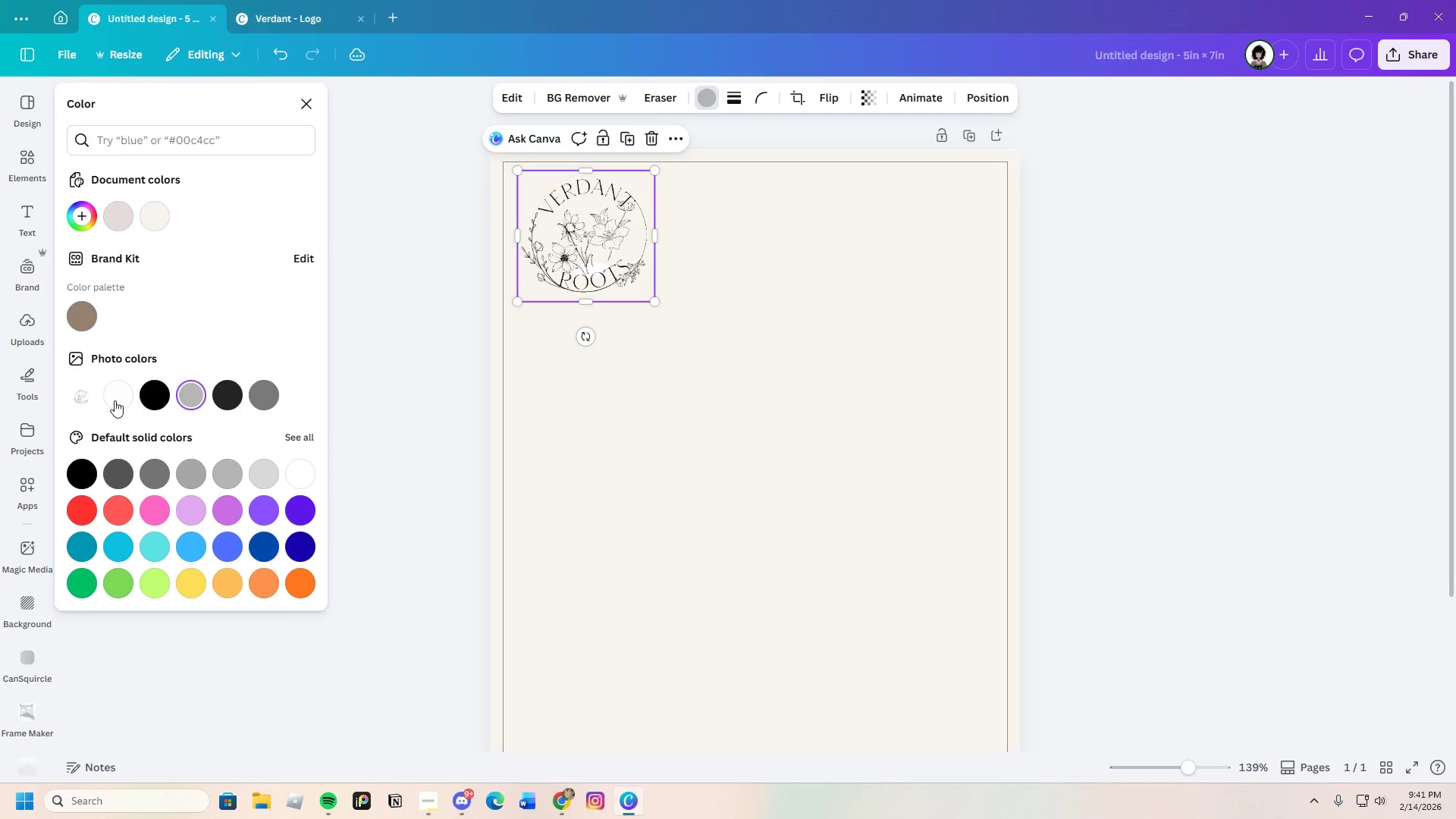 
left_click([114, 400])
 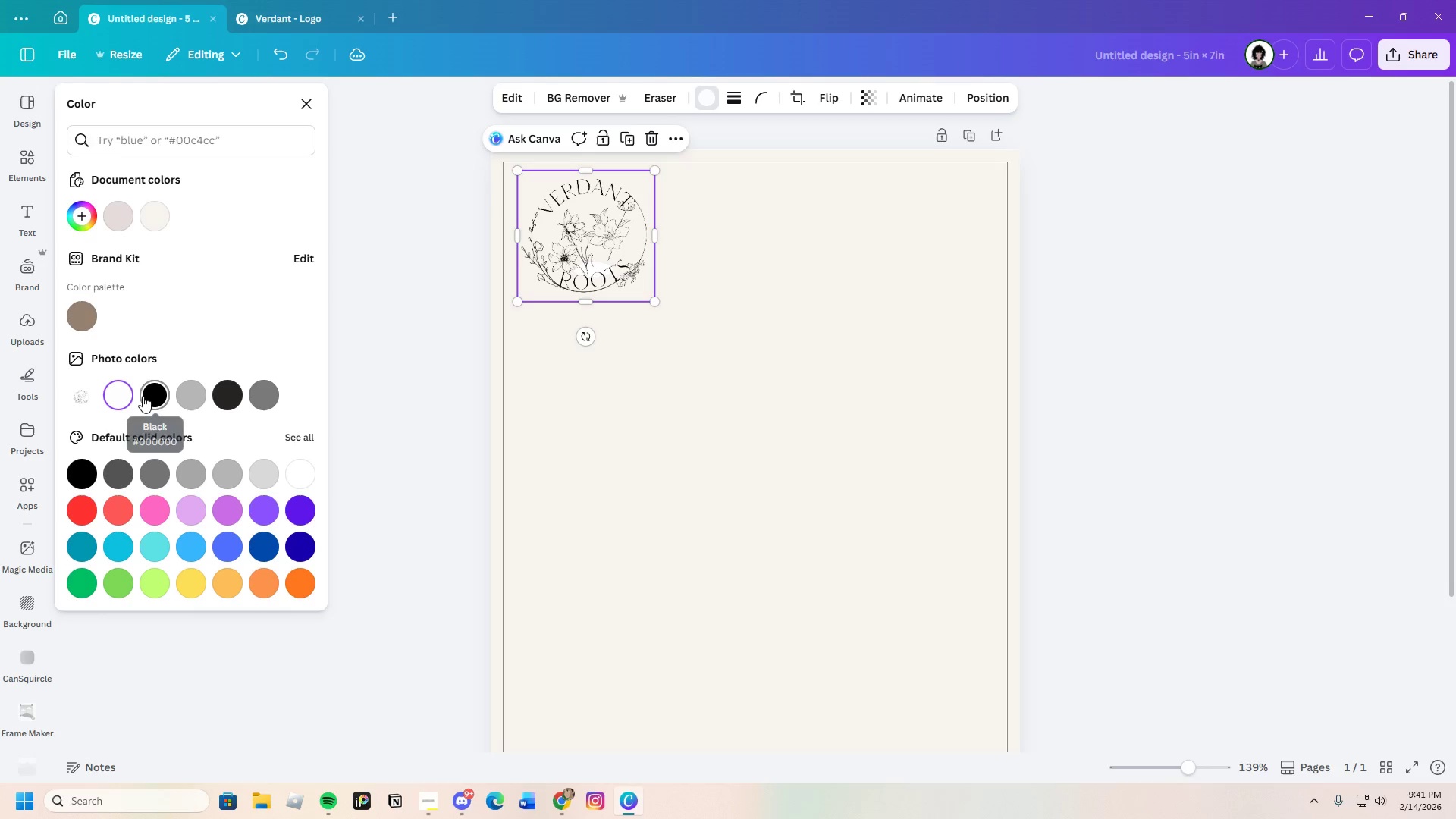 
left_click([143, 396])
 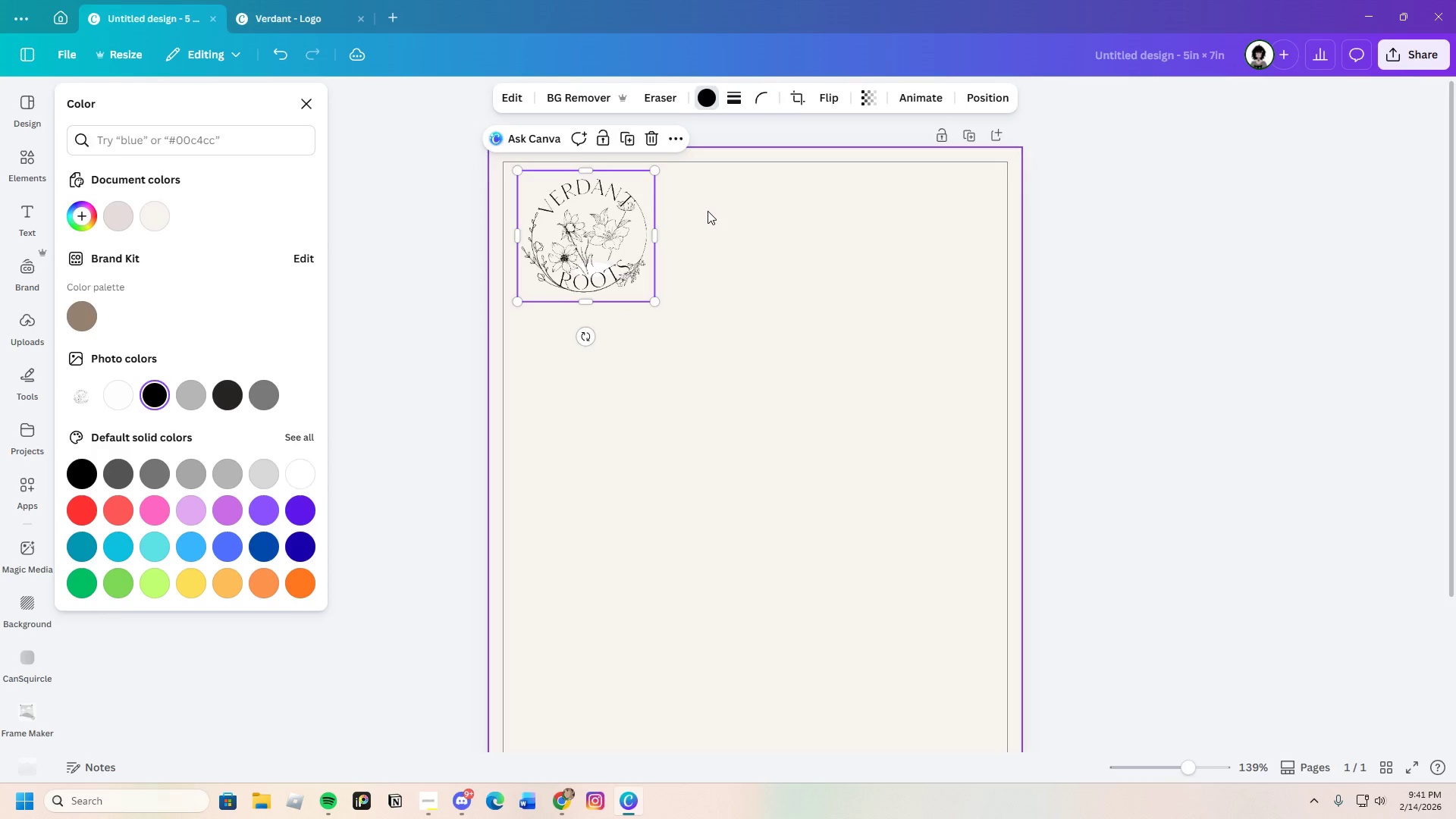 
left_click_drag(start_coordinate=[481, 265], to_coordinate=[490, 262])
 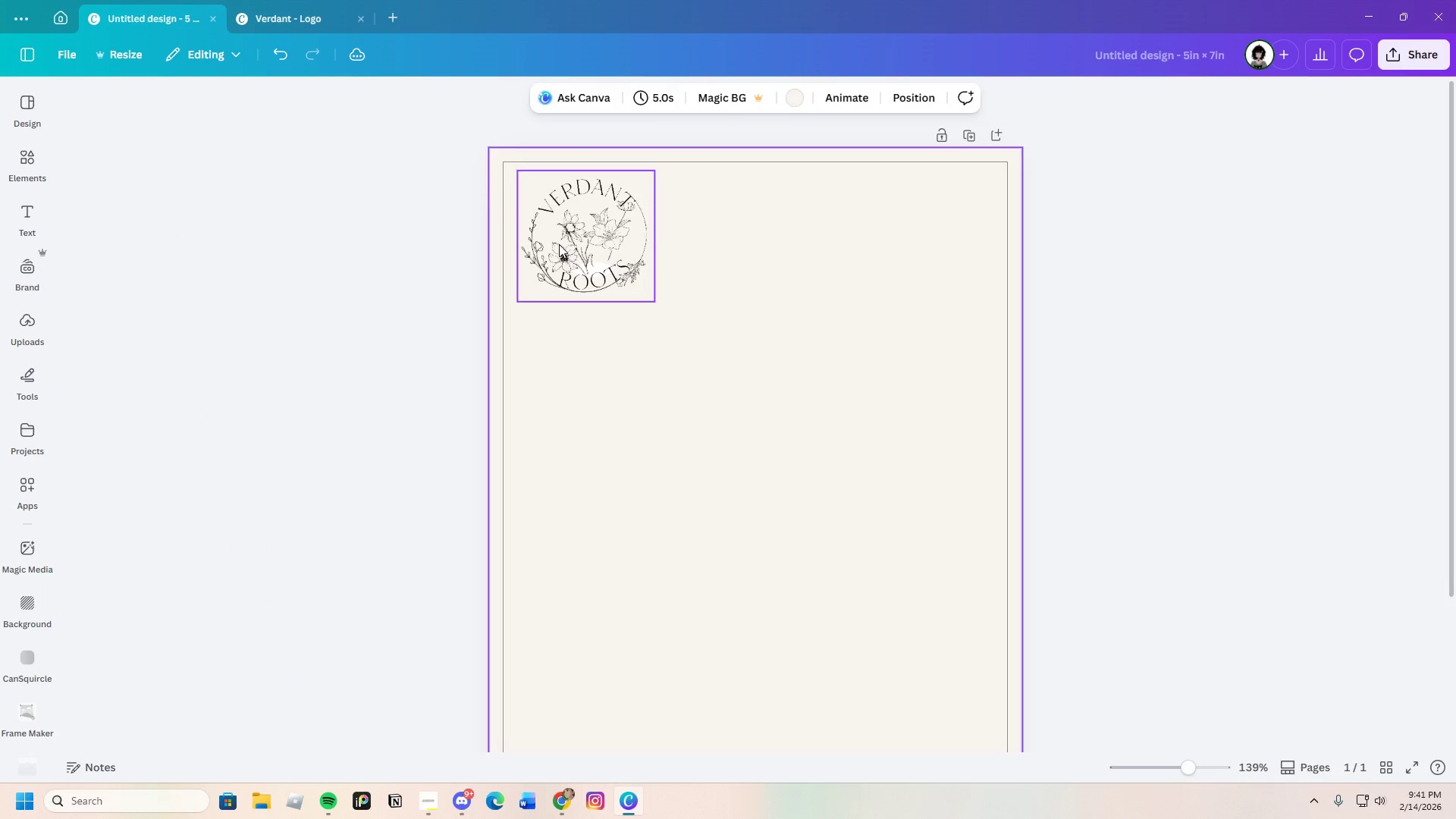 
double_click([559, 244])
 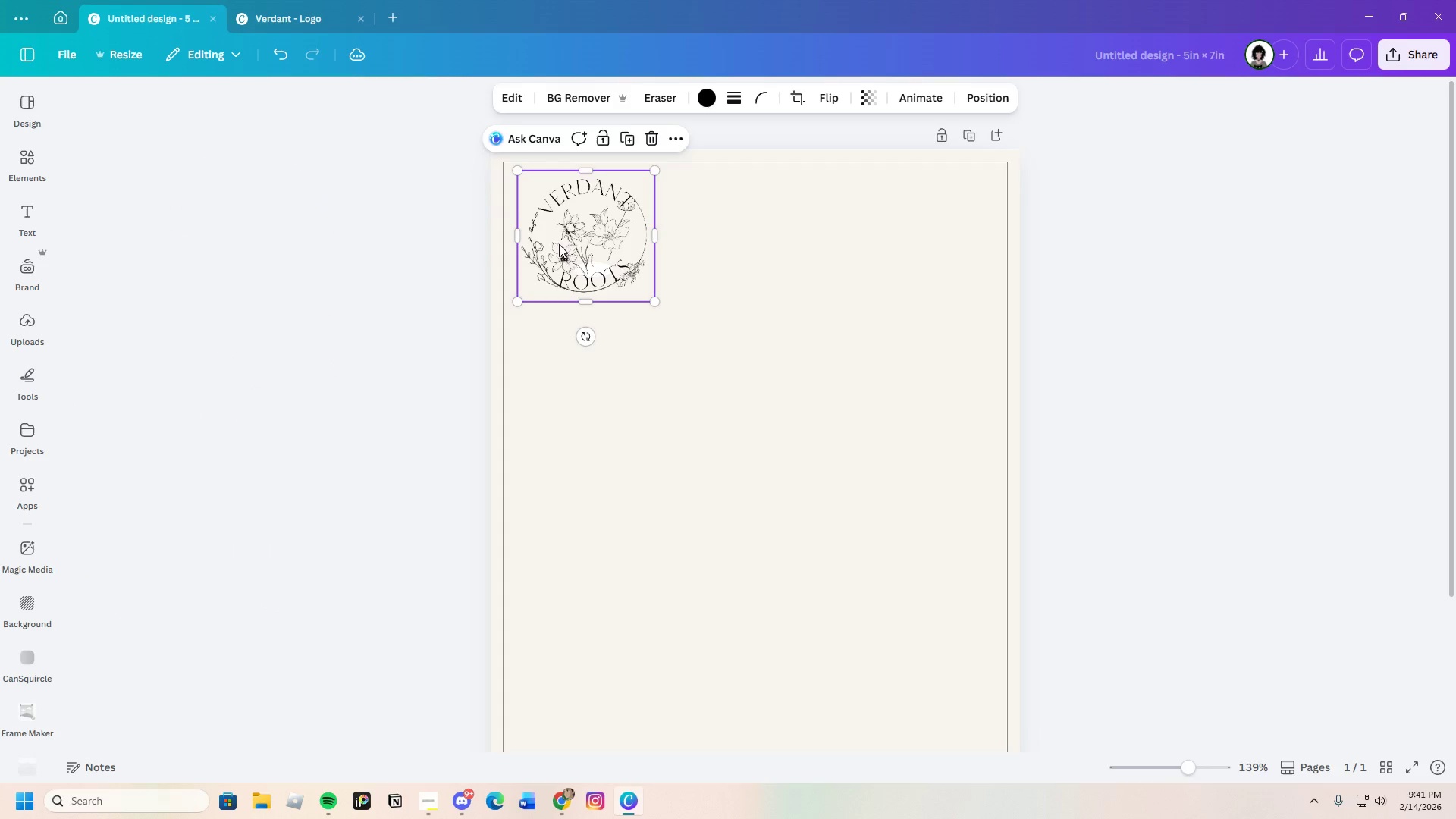 
triple_click([559, 244])
 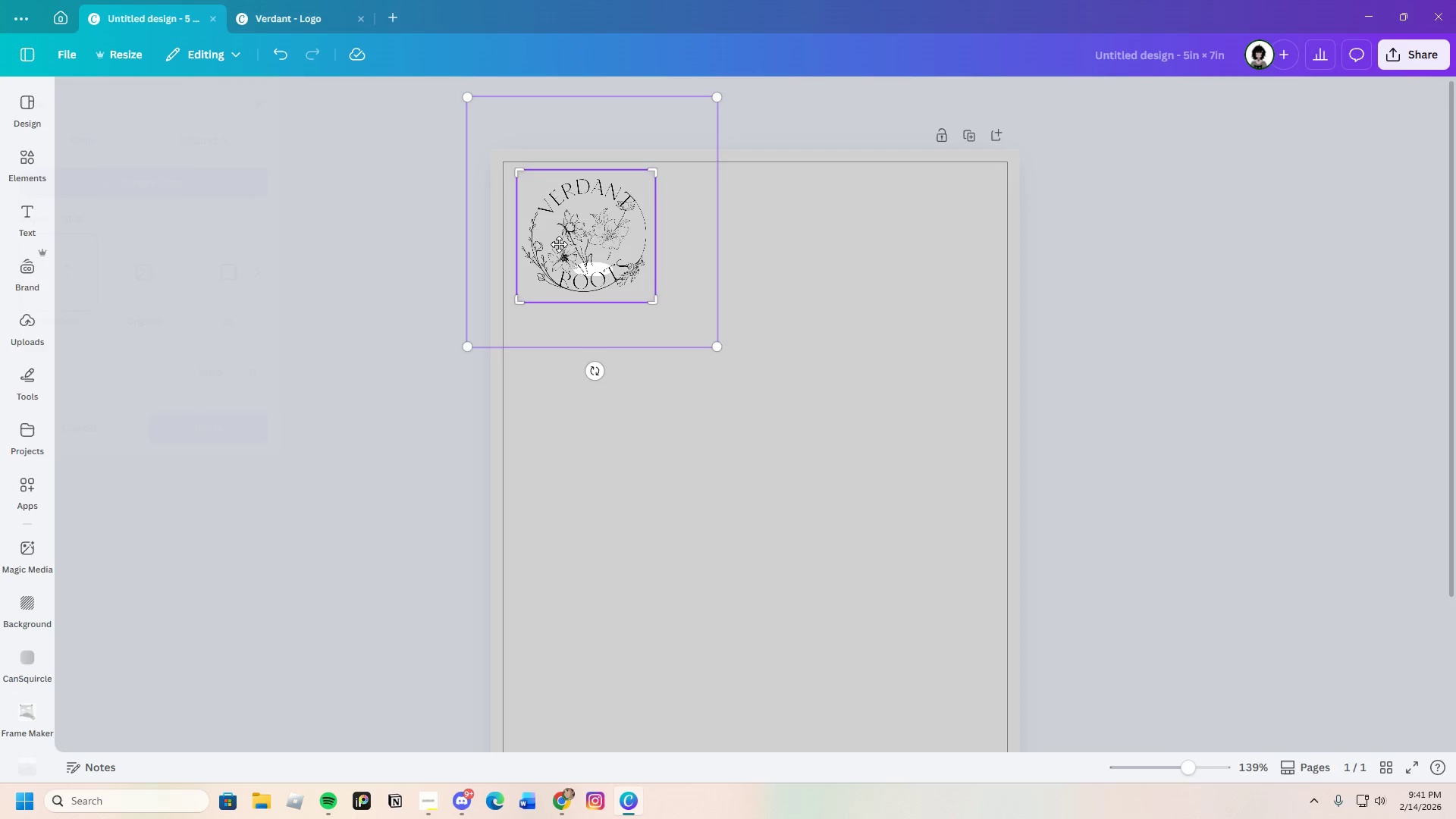 
triple_click([559, 244])
 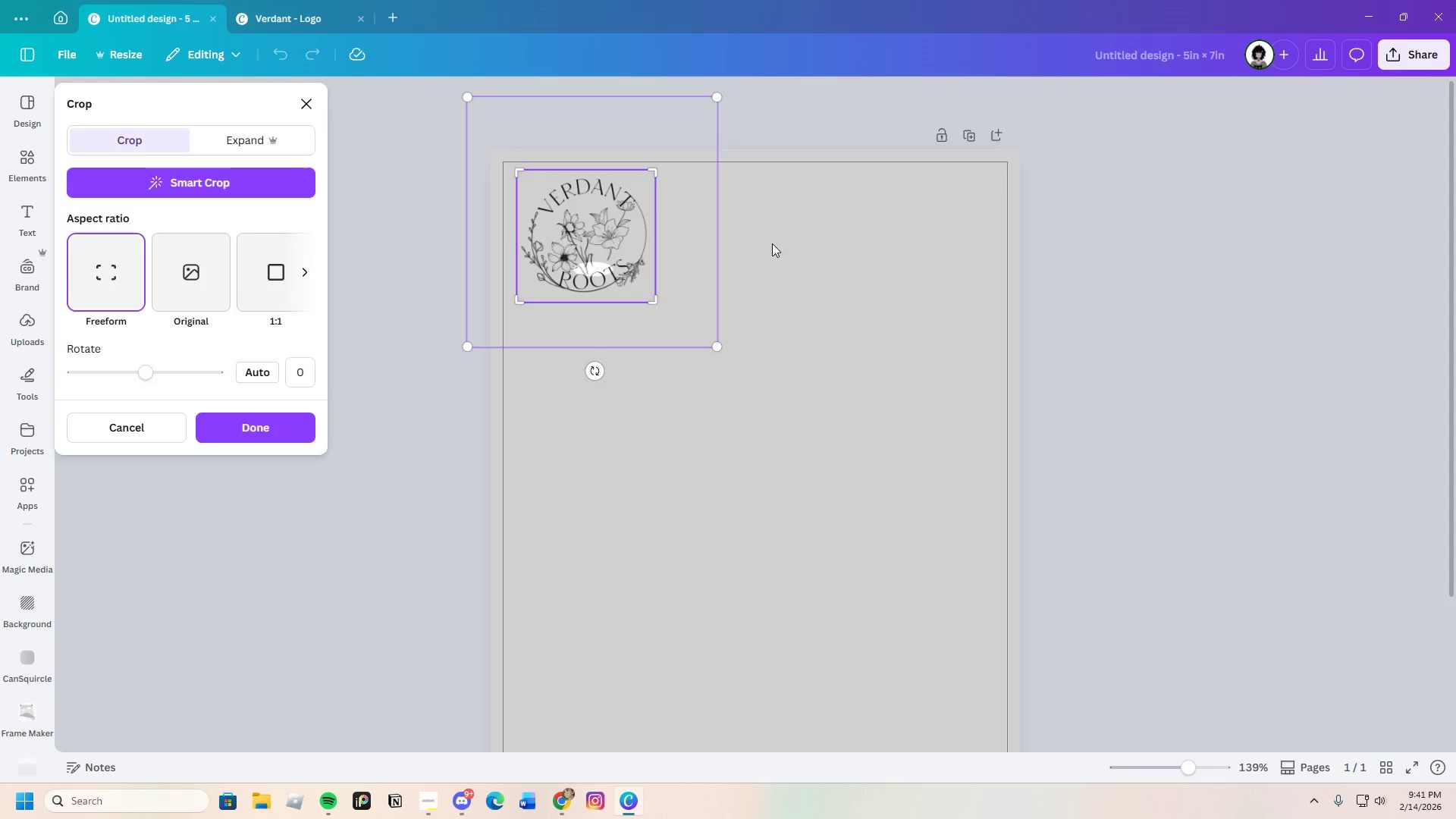 
left_click([800, 236])
 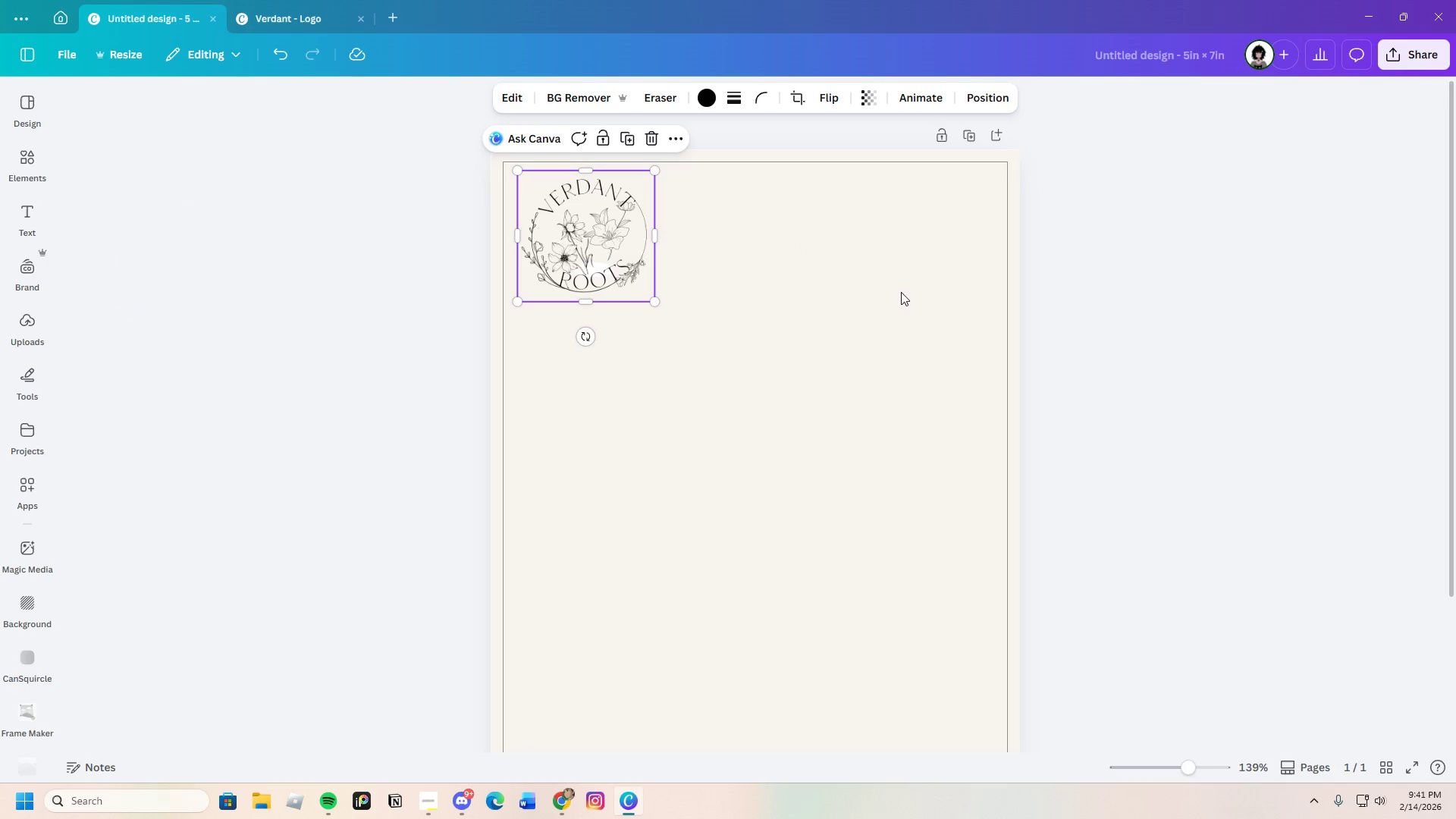 
left_click([896, 292])
 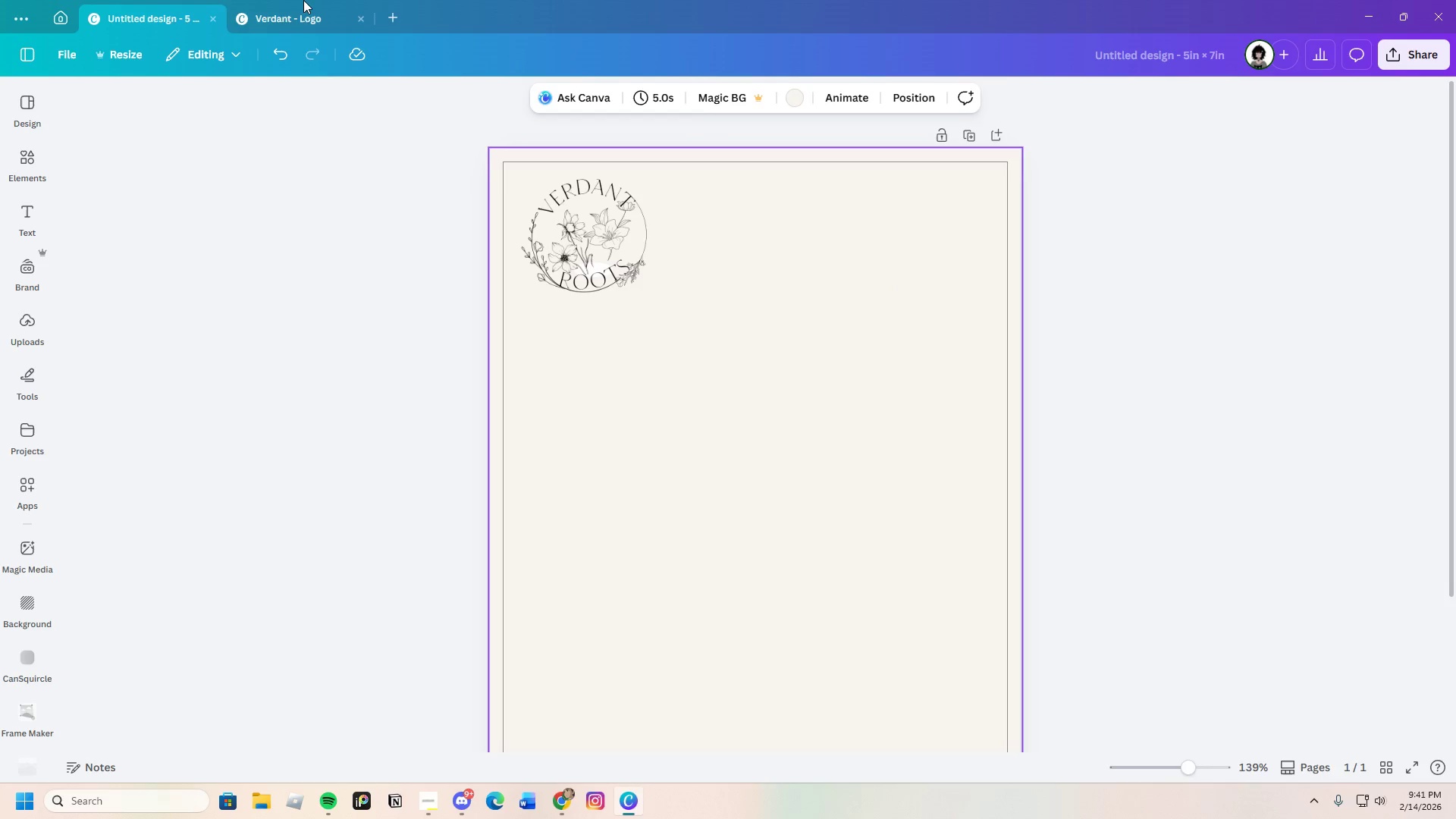 
double_click([298, 11])
 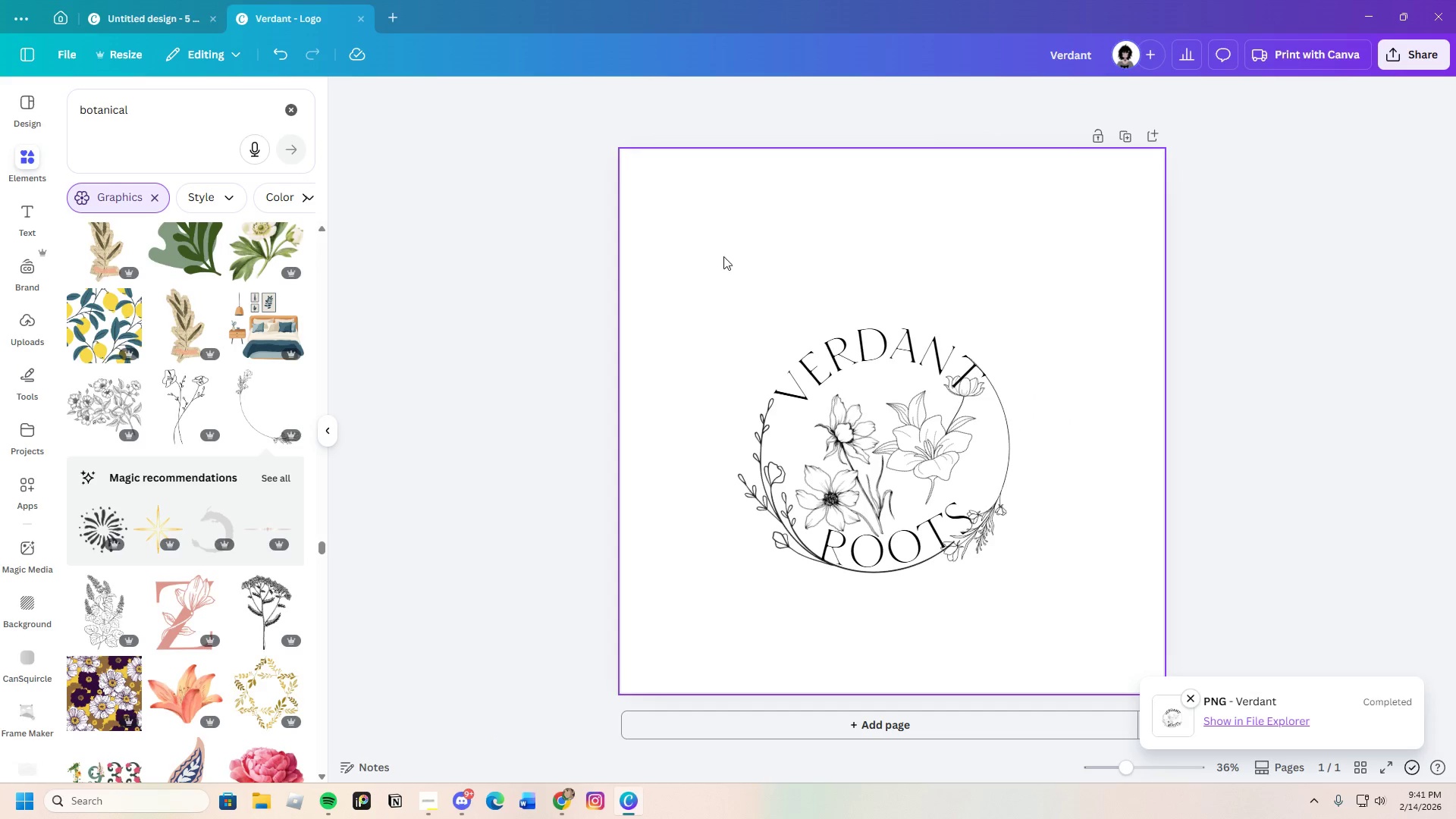 
left_click_drag(start_coordinate=[725, 256], to_coordinate=[1037, 579])
 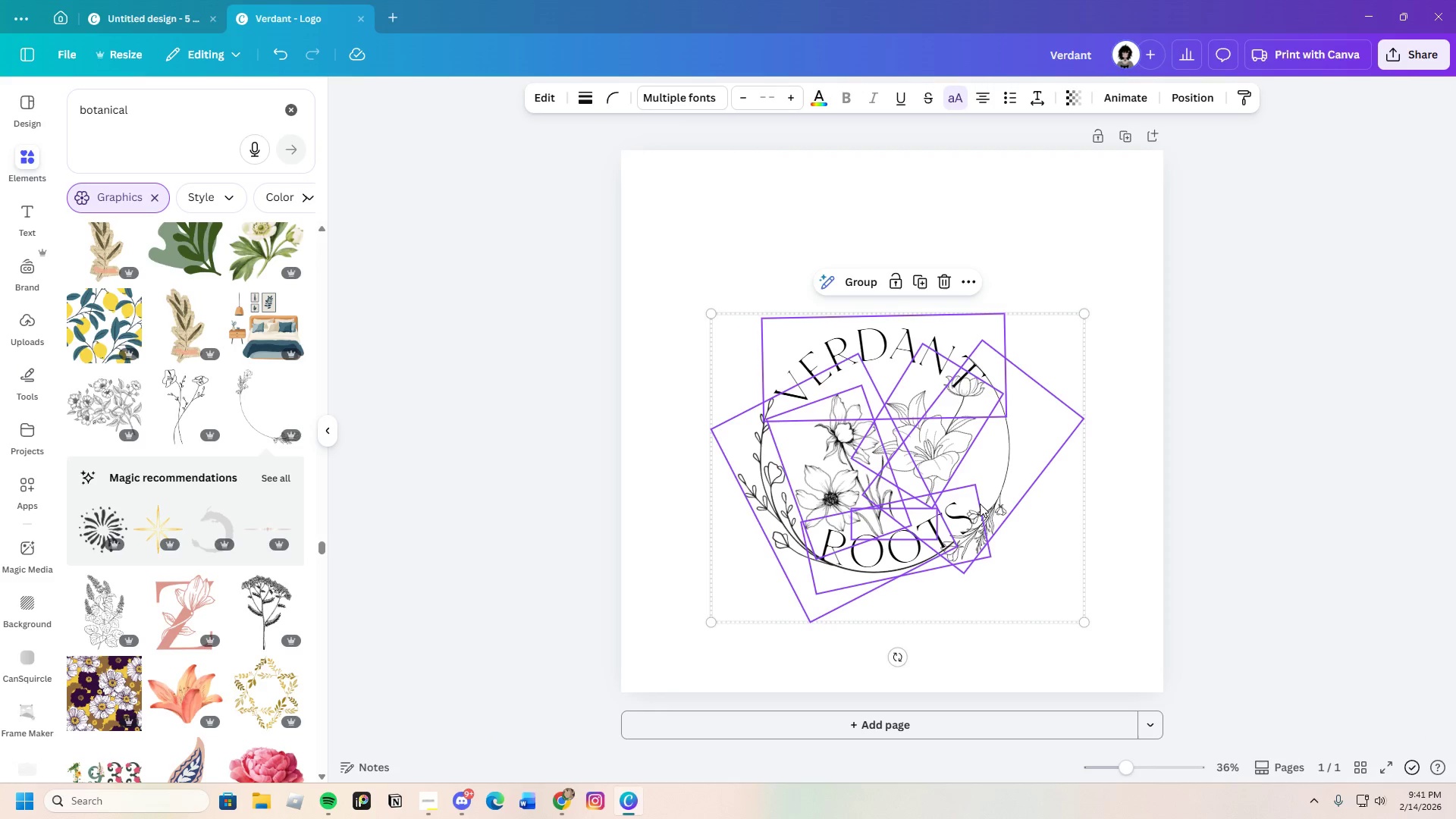 
left_click_drag(start_coordinate=[987, 479], to_coordinate=[974, 447])
 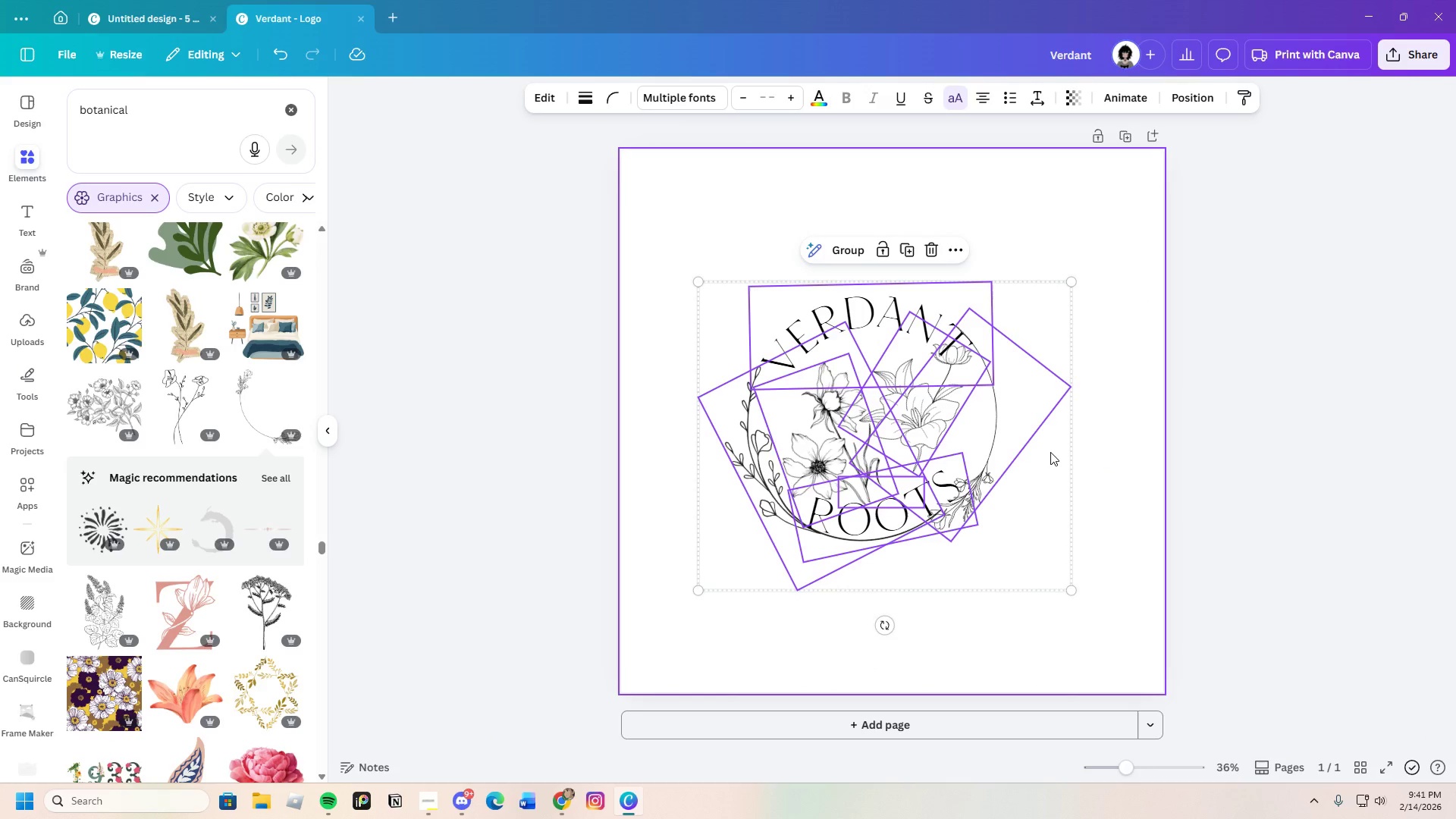 
left_click([1052, 454])
 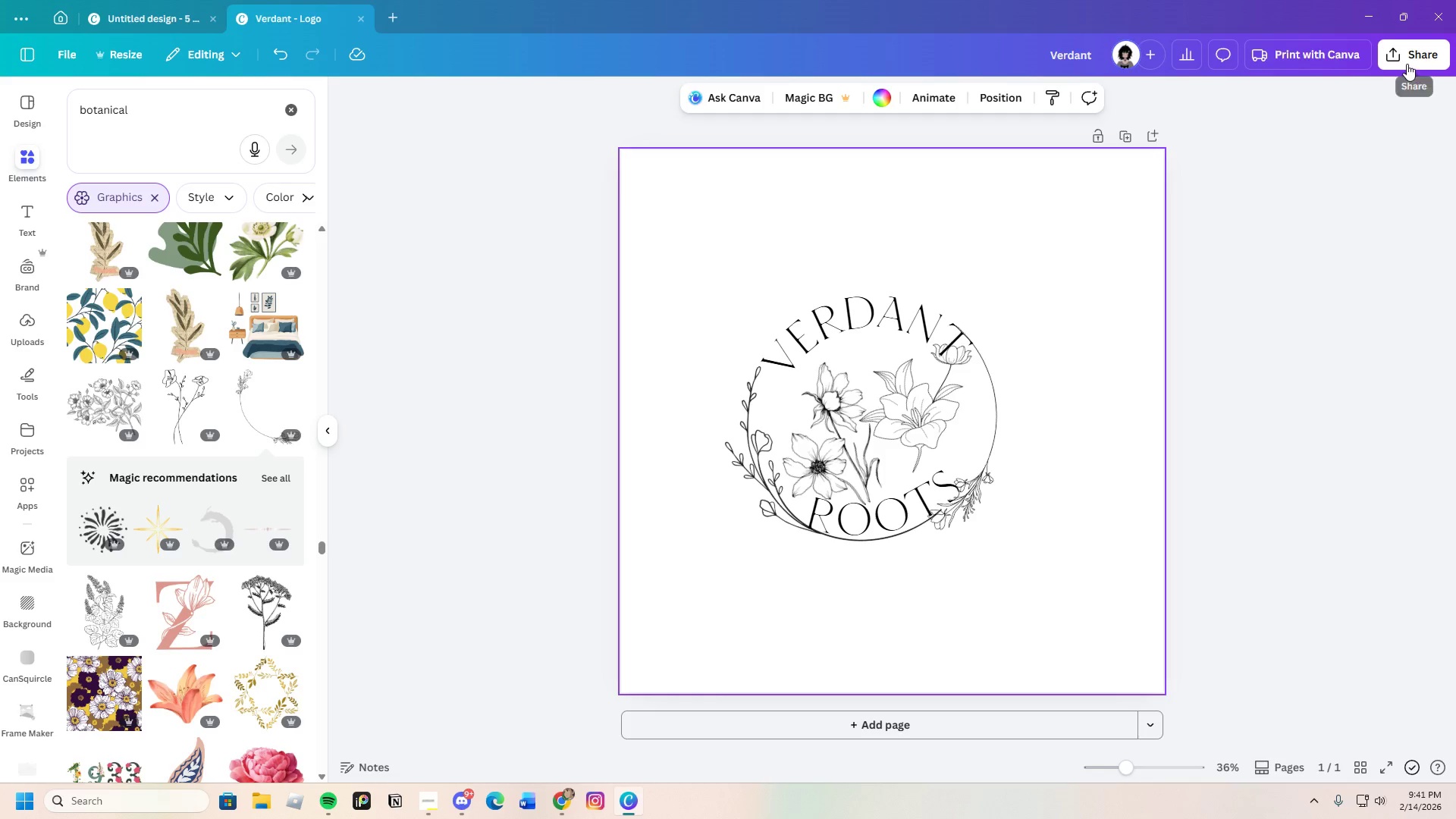 
left_click([1410, 62])
 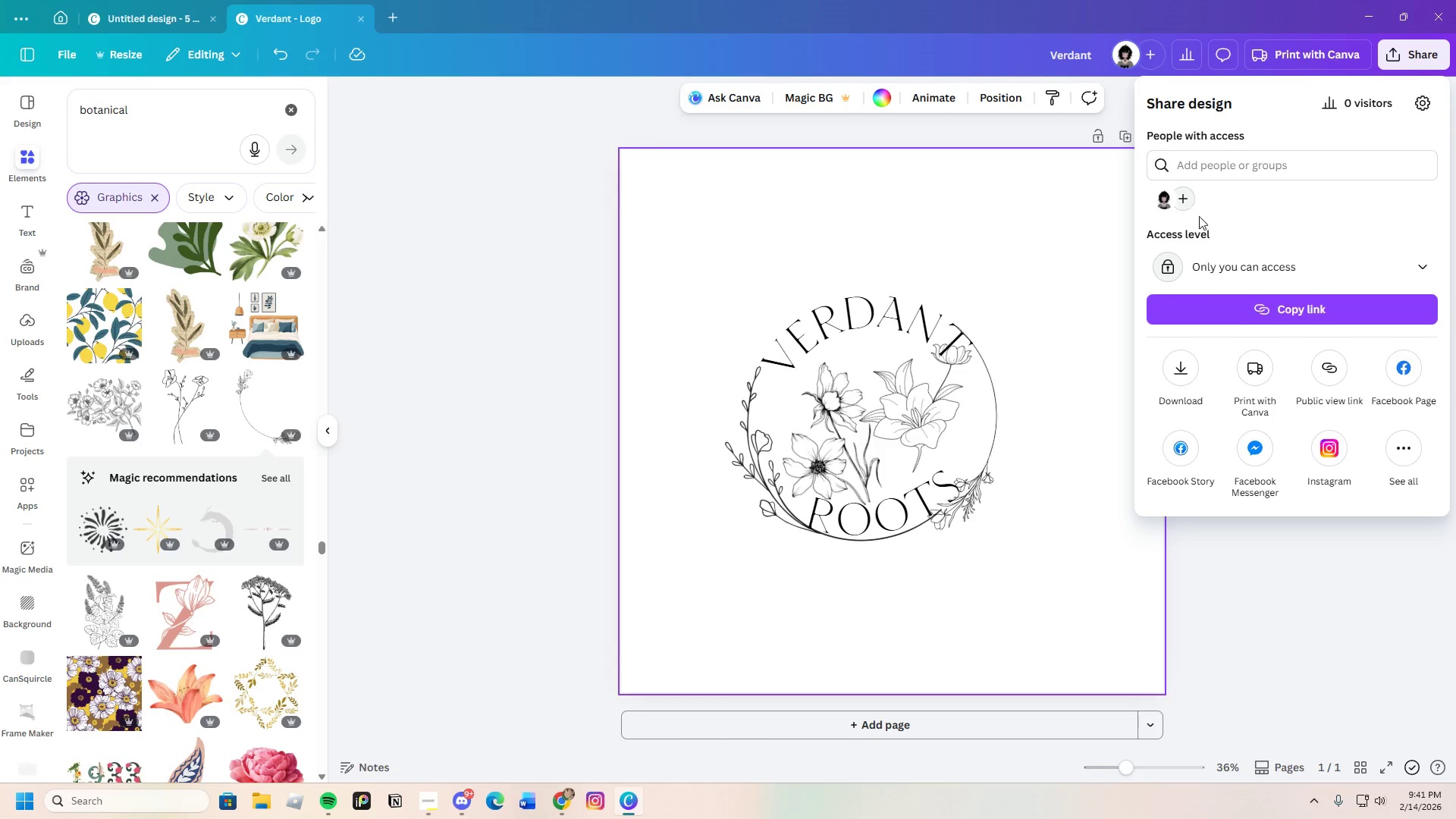 
left_click([1182, 373])
 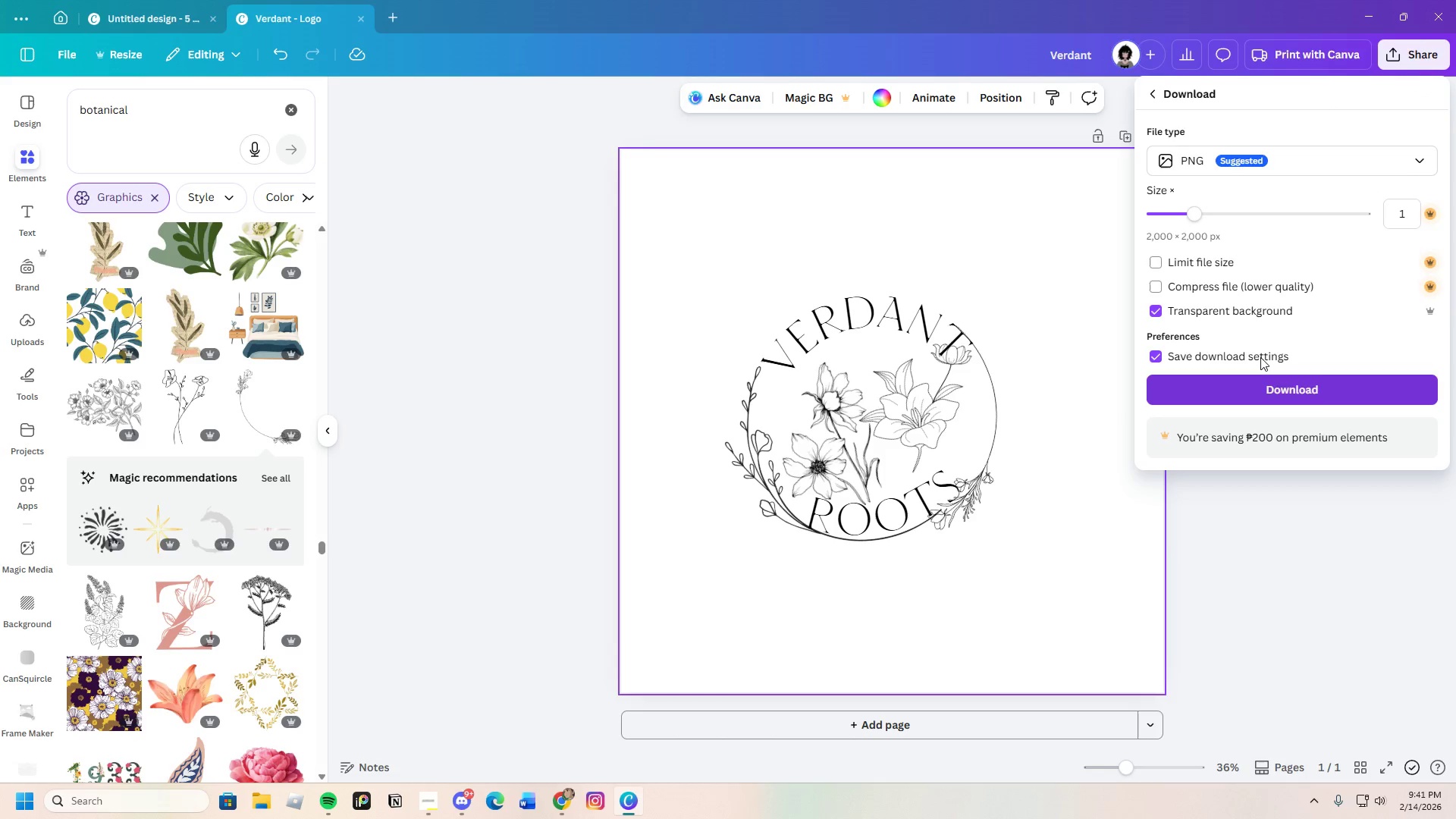 
left_click([1180, 159])
 